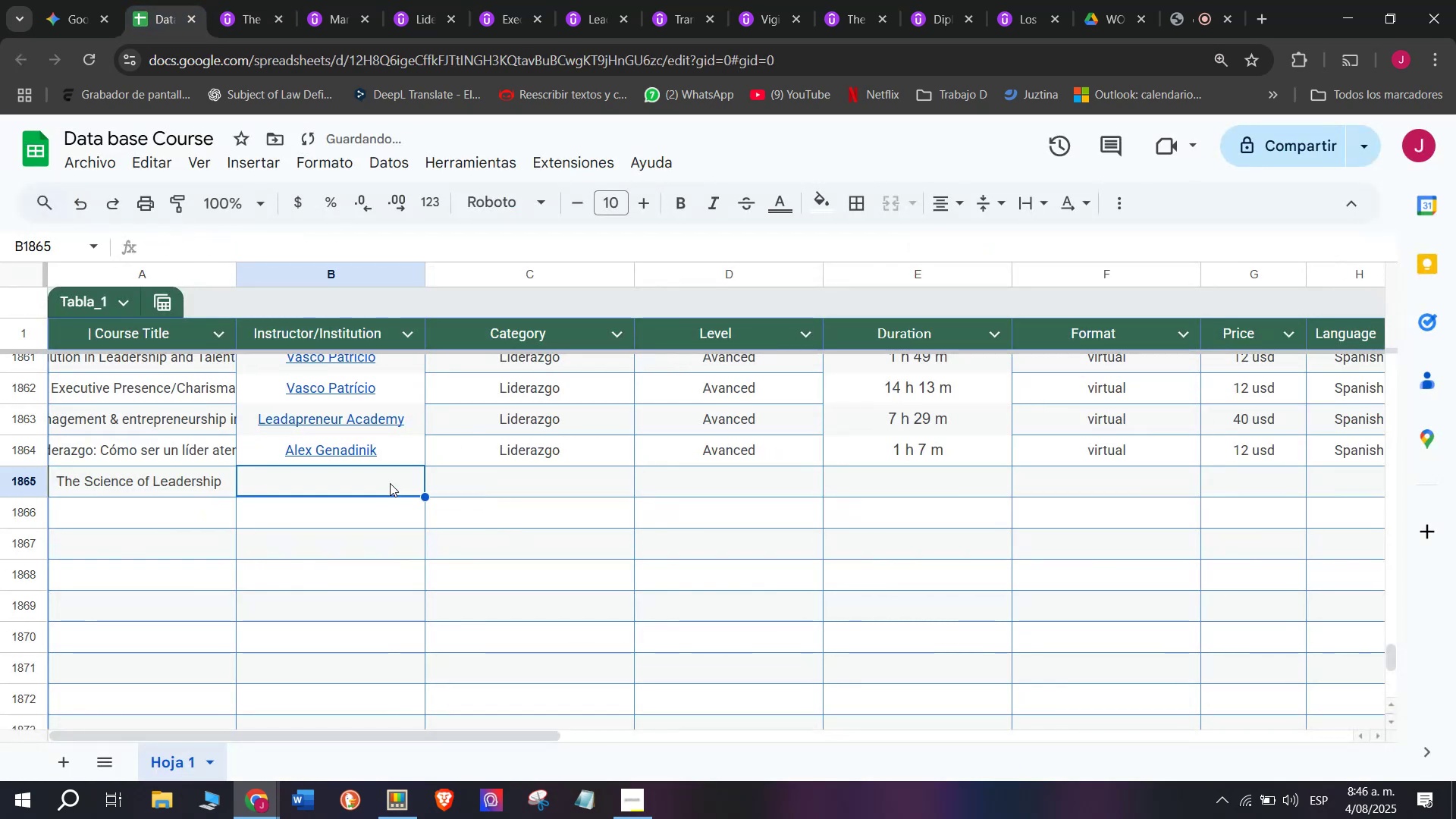 
key(Control+ControlLeft)
 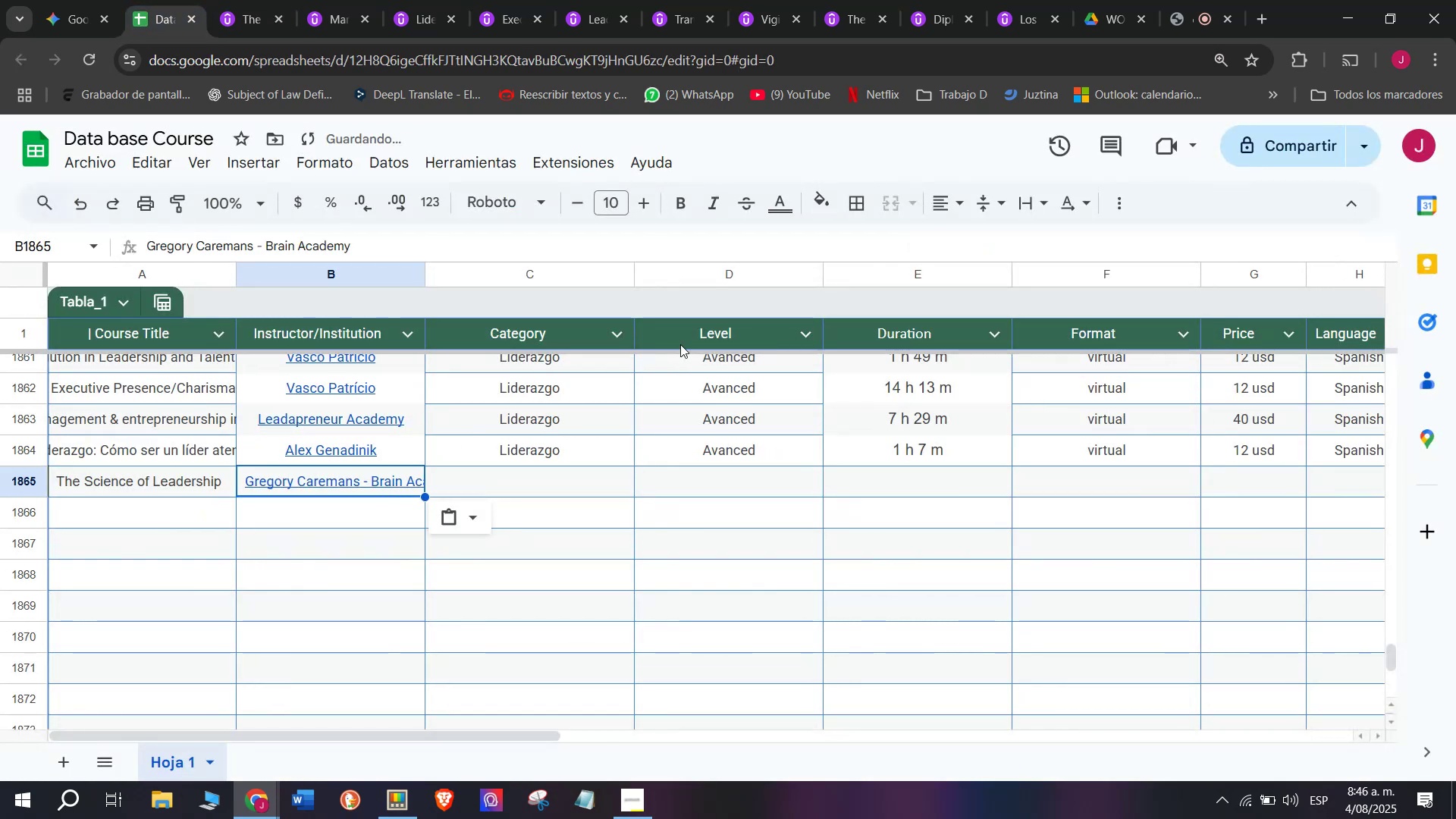 
key(Z)
 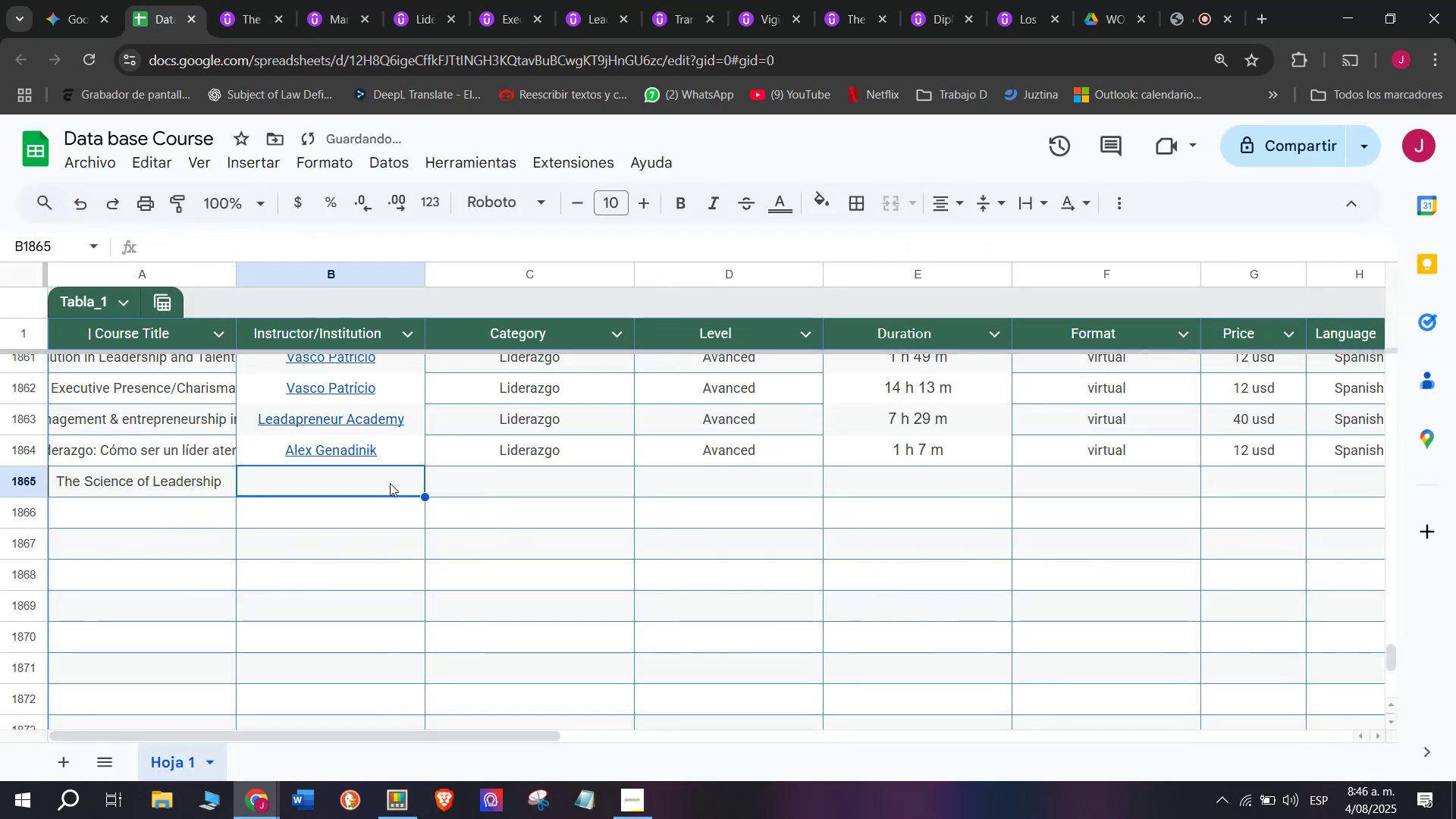 
key(Control+V)
 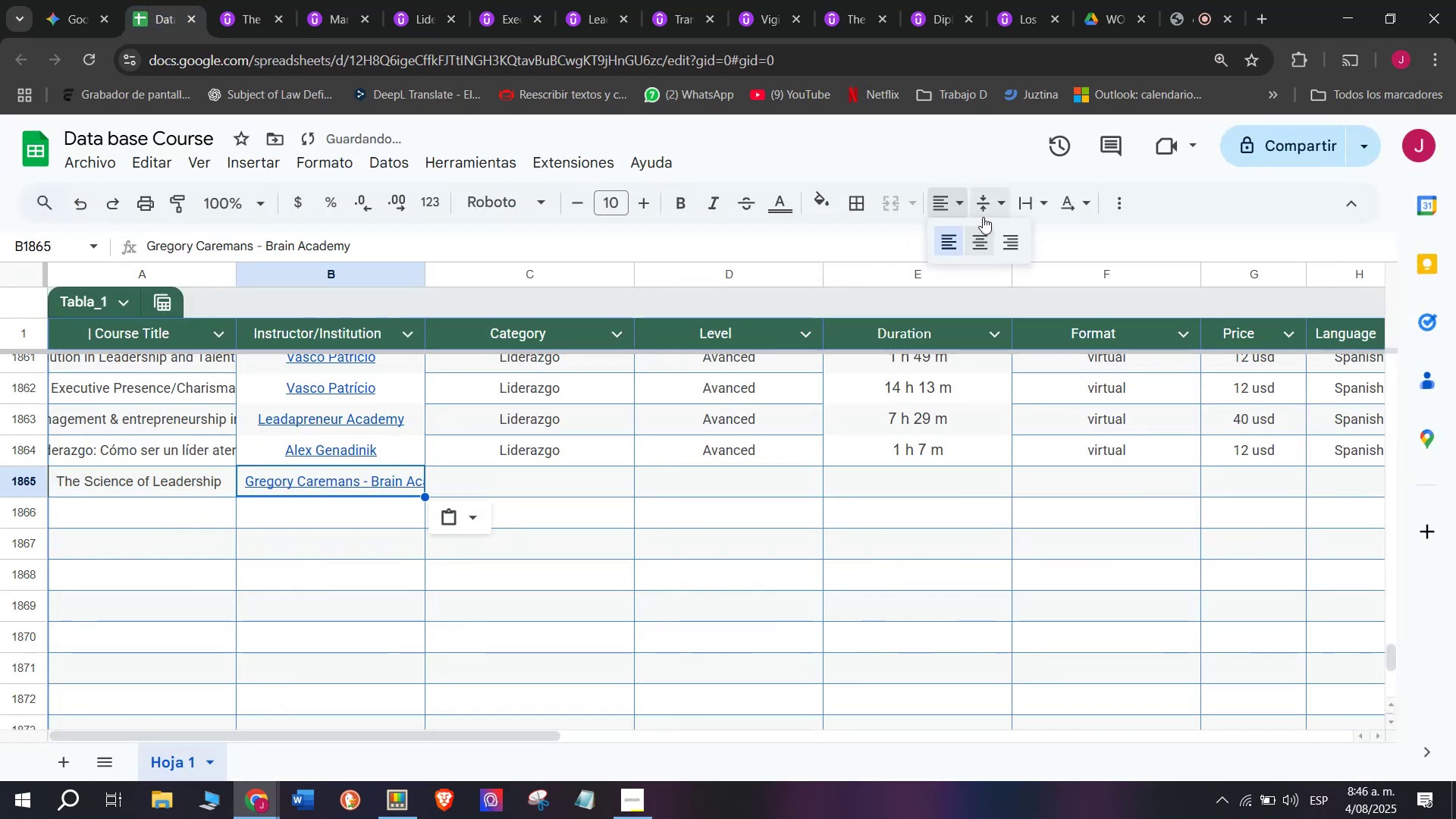 
left_click([986, 230])
 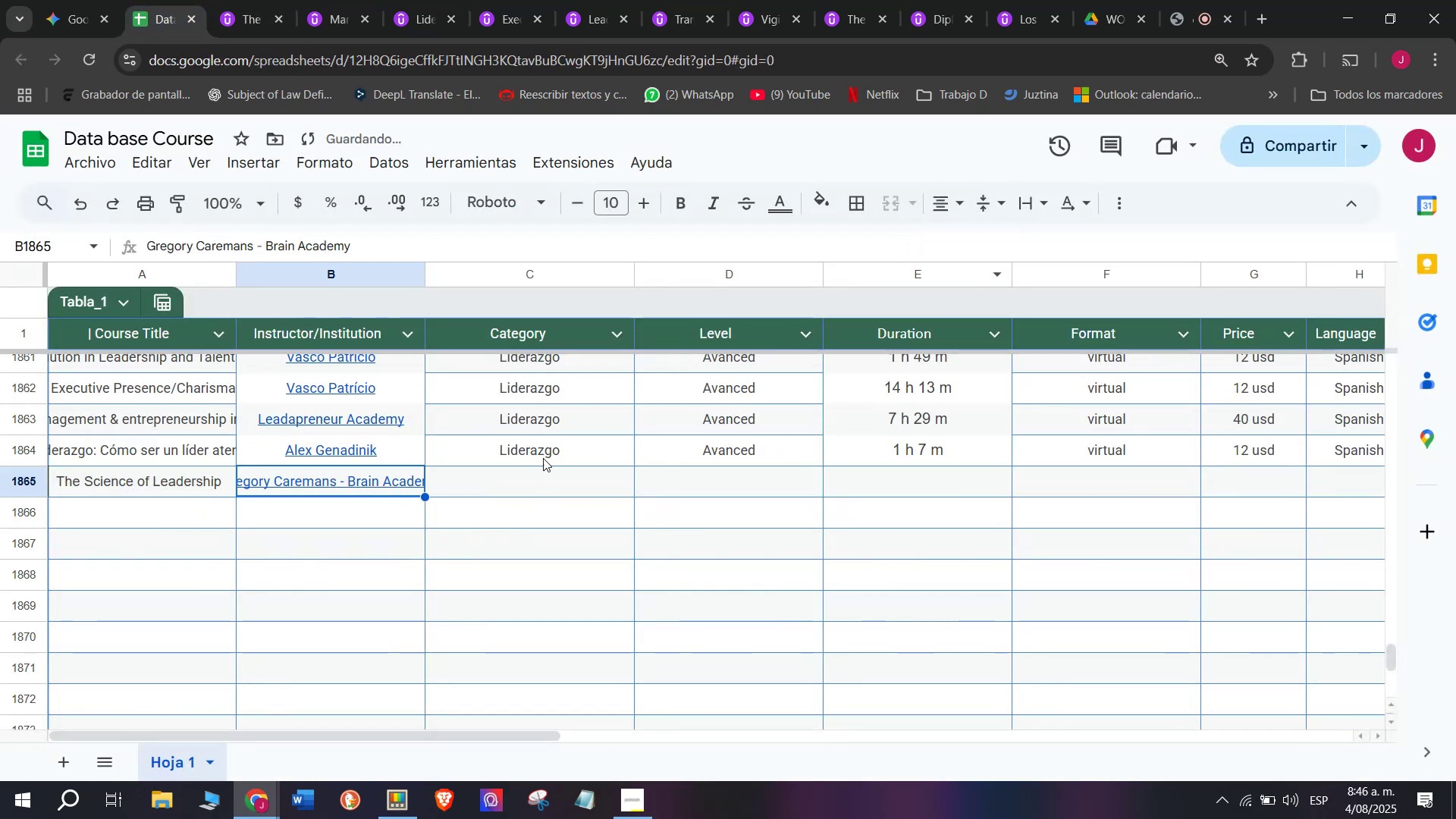 
left_click([545, 450])
 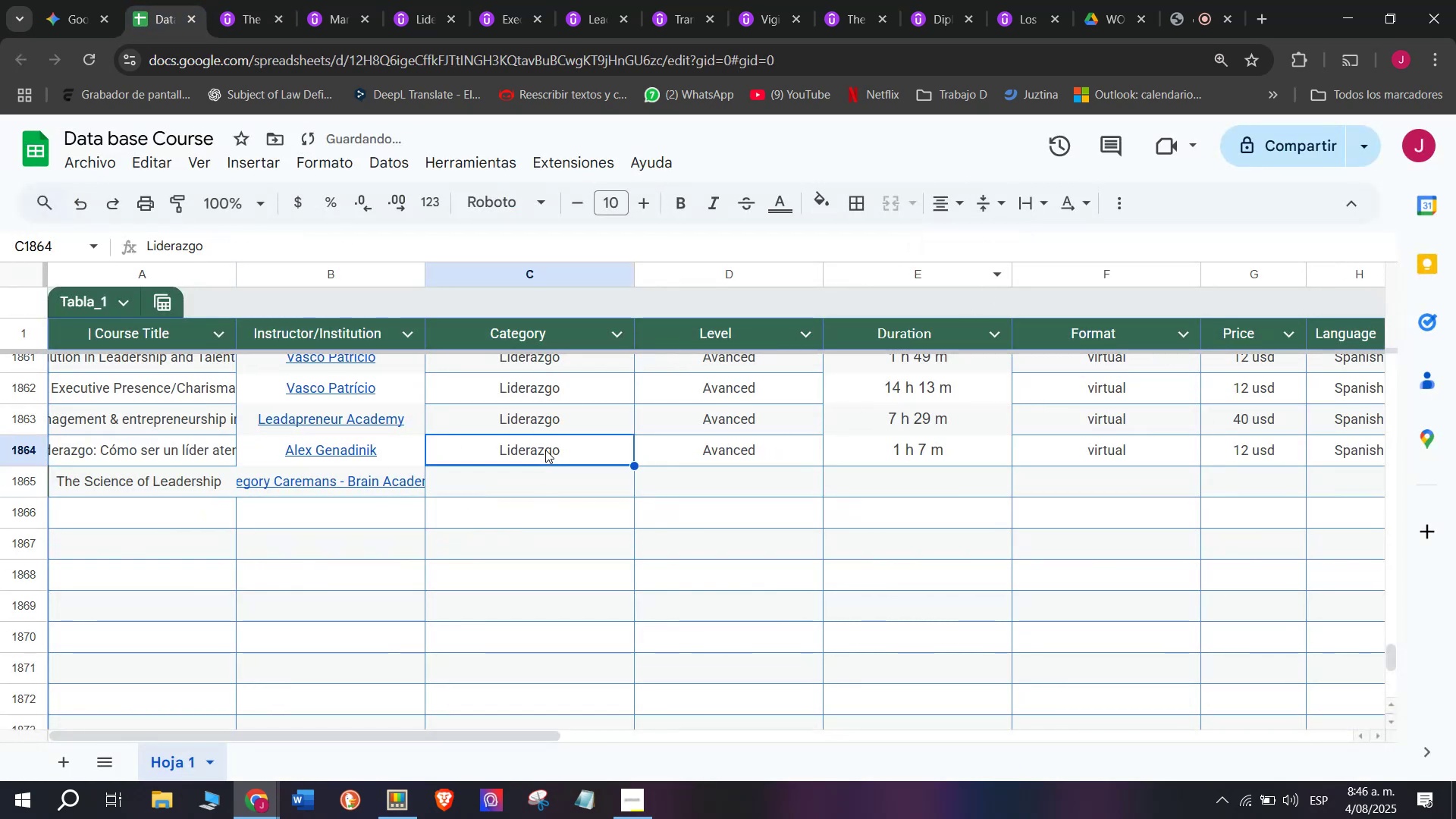 
key(Control+ControlLeft)
 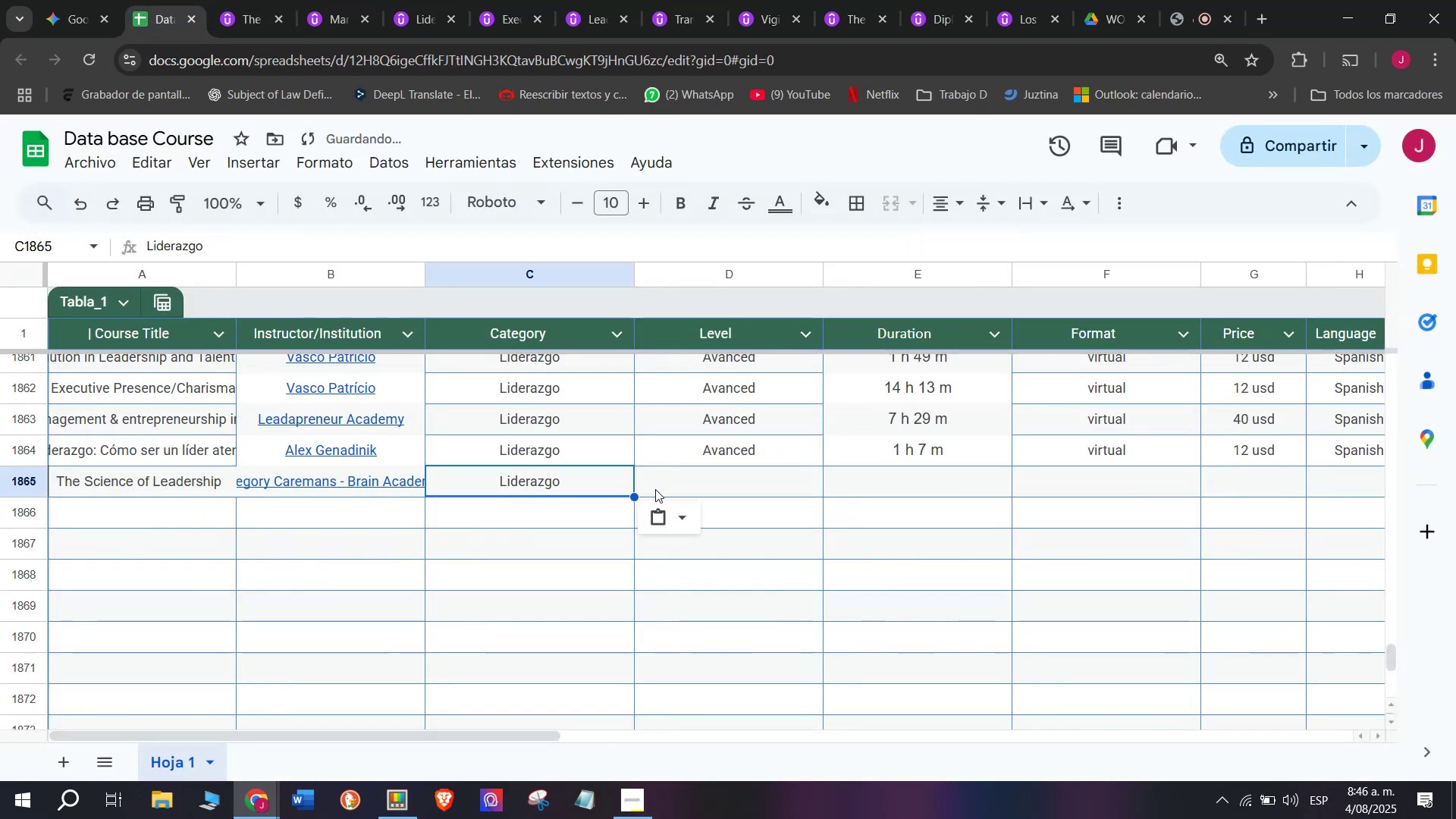 
key(Break)
 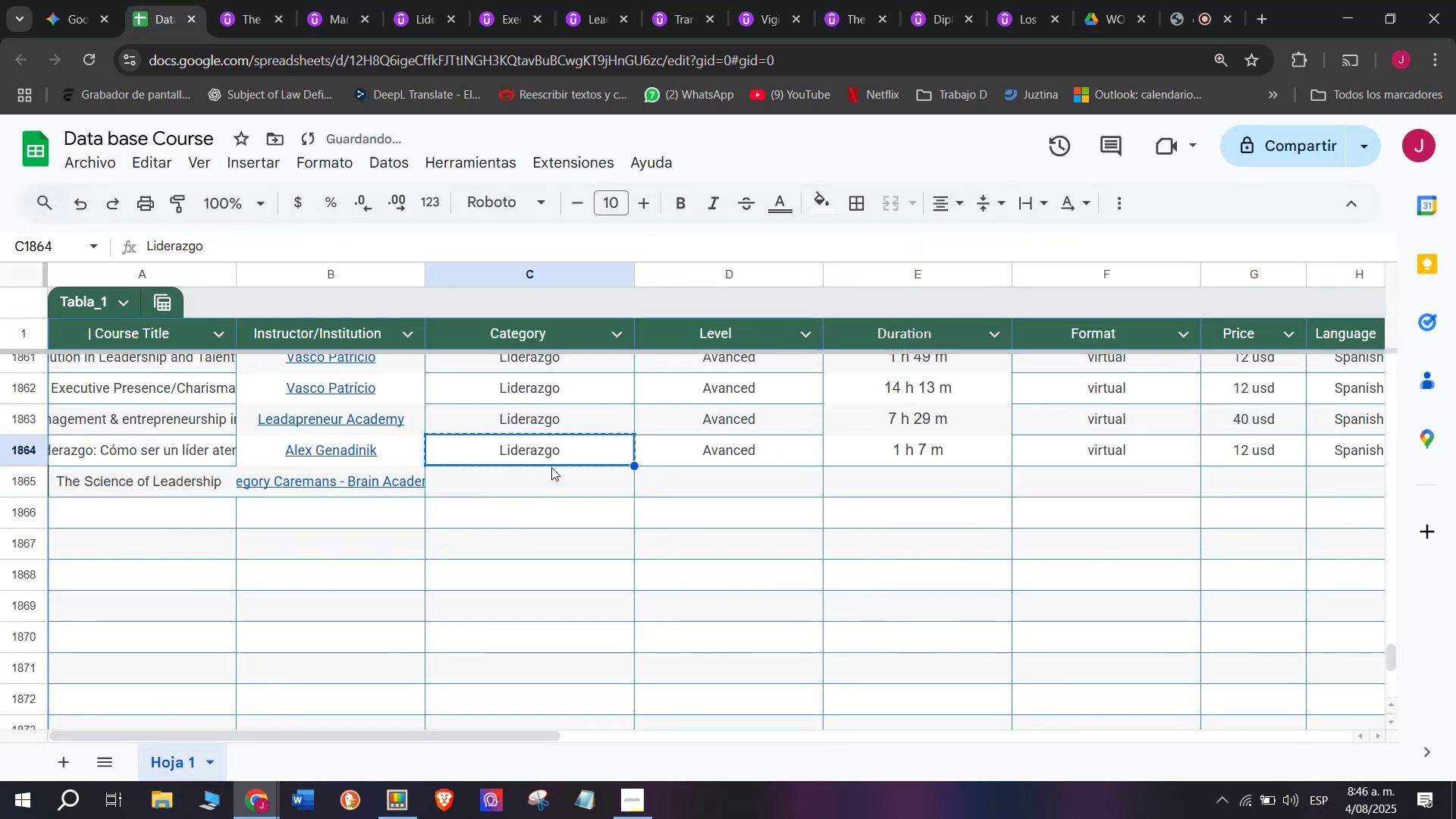 
key(Control+C)
 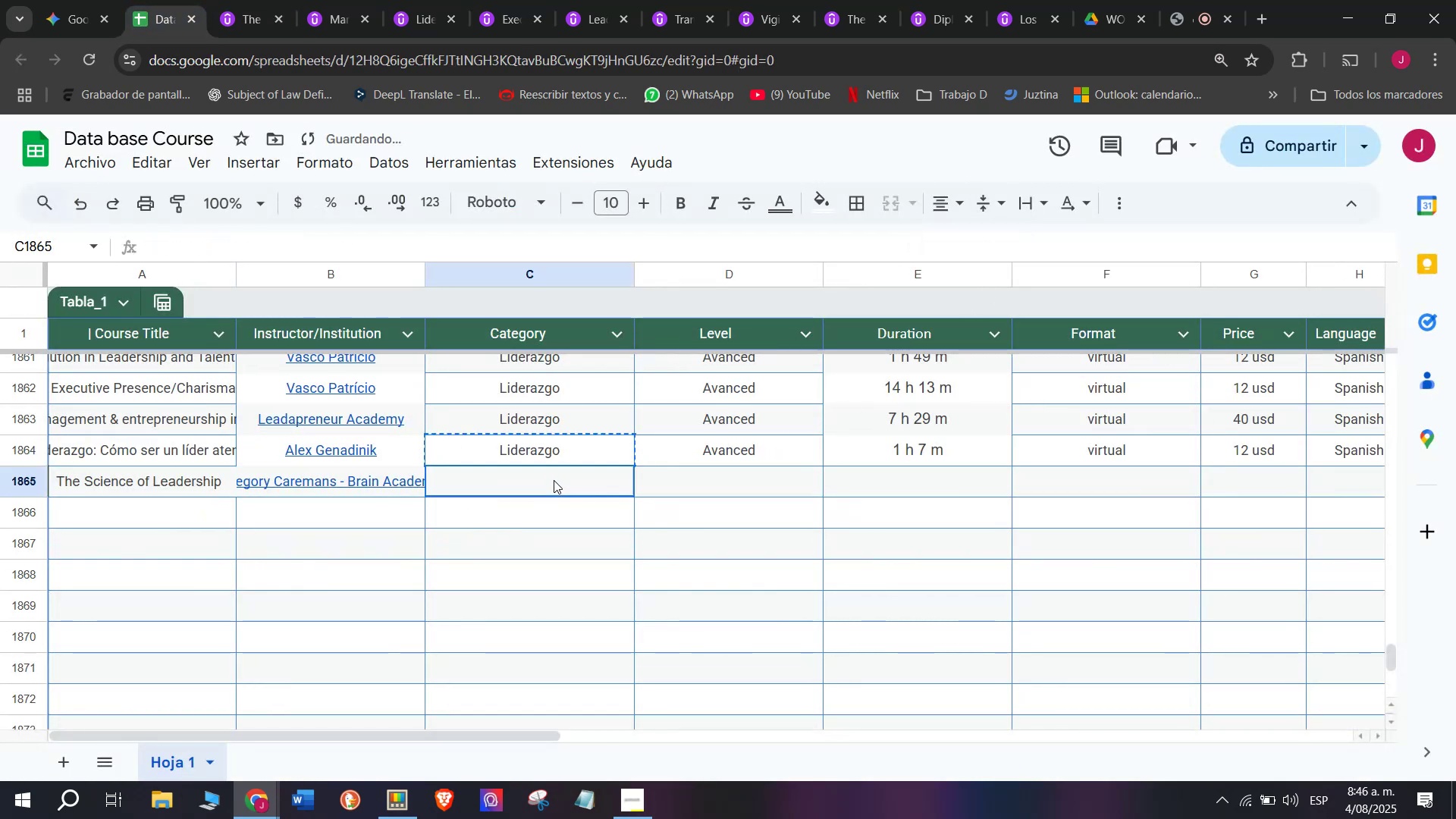 
double_click([554, 480])
 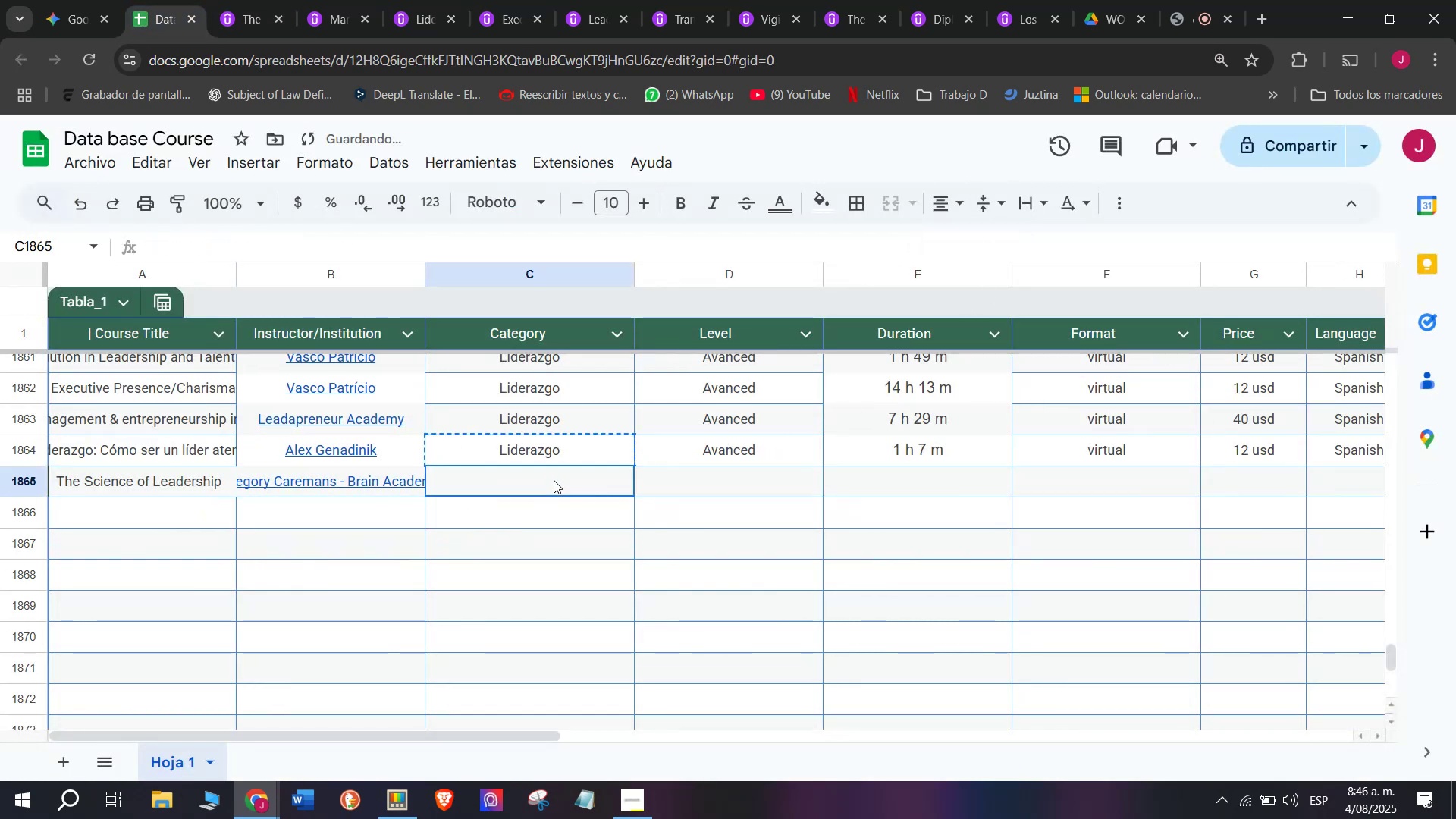 
key(Control+ControlLeft)
 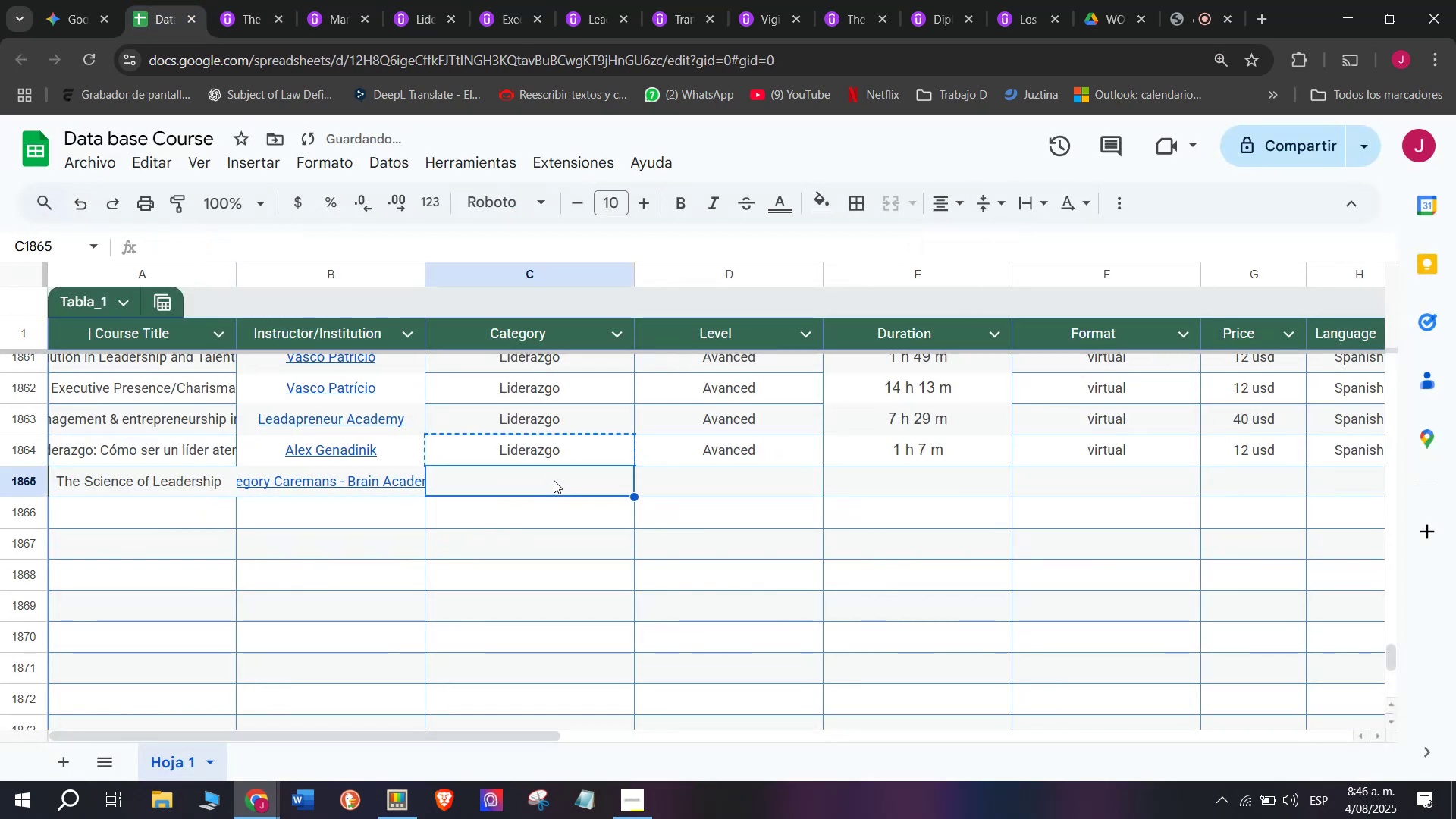 
key(Z)
 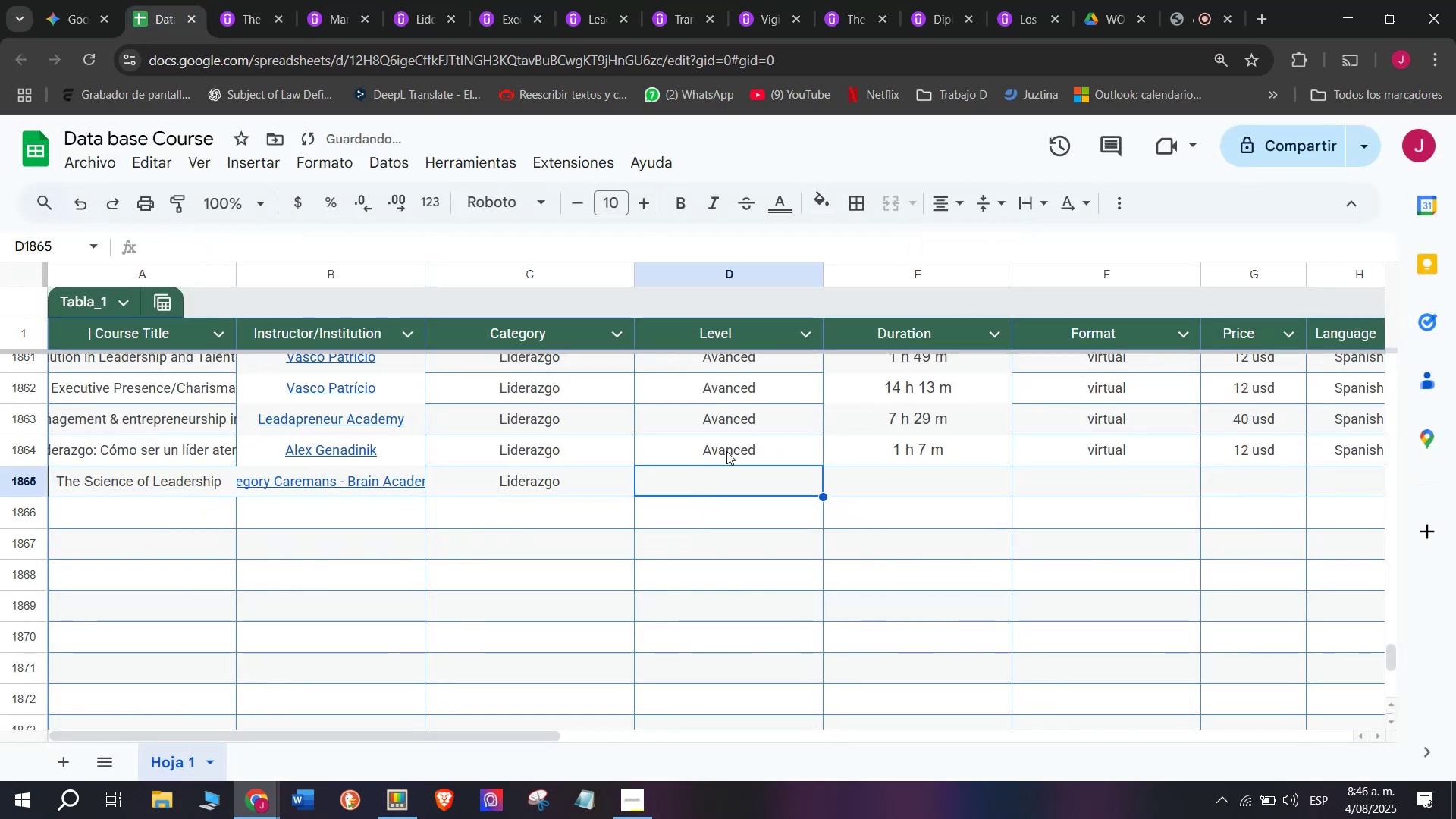 
key(Control+V)
 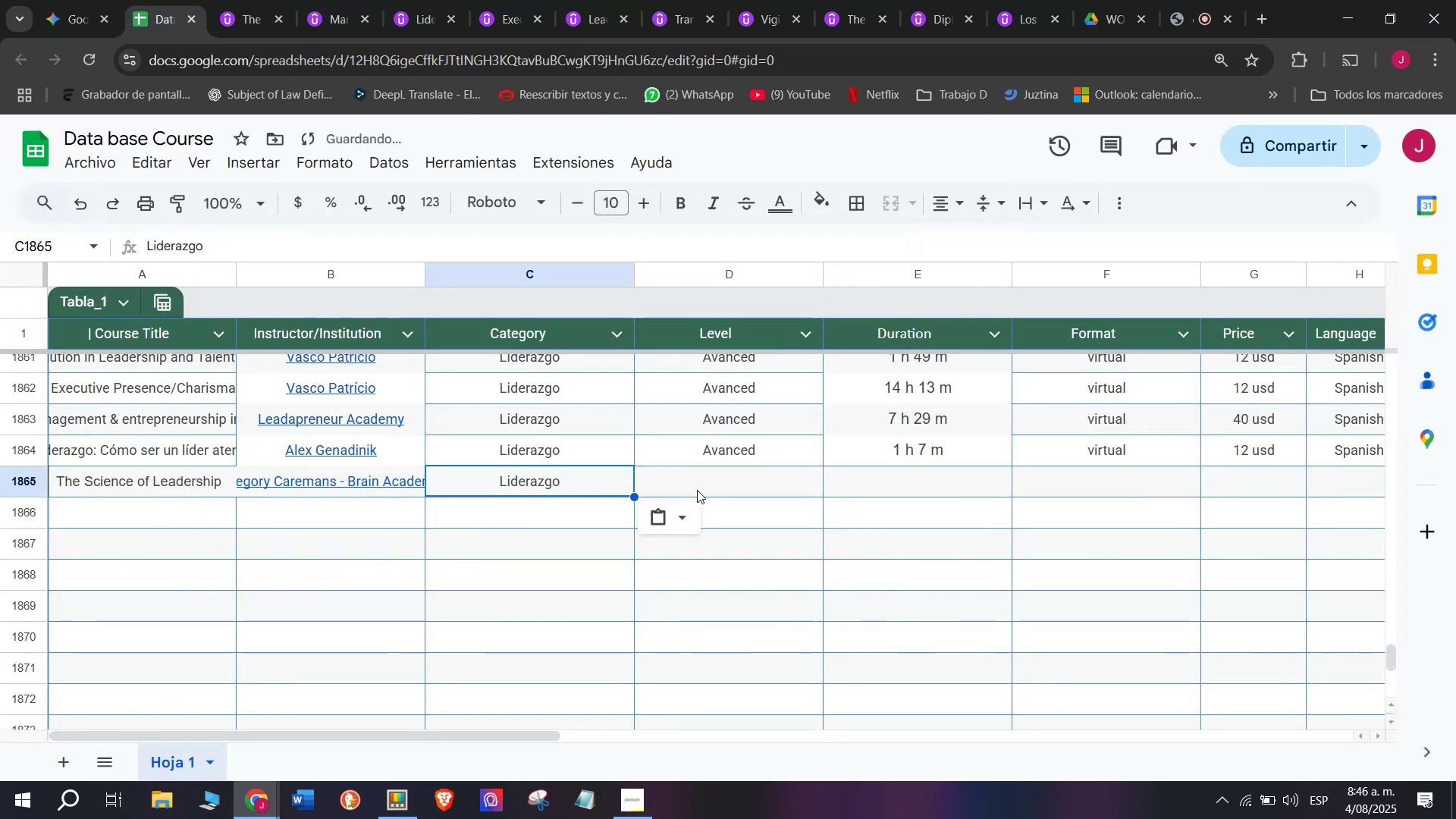 
triple_click([697, 490])
 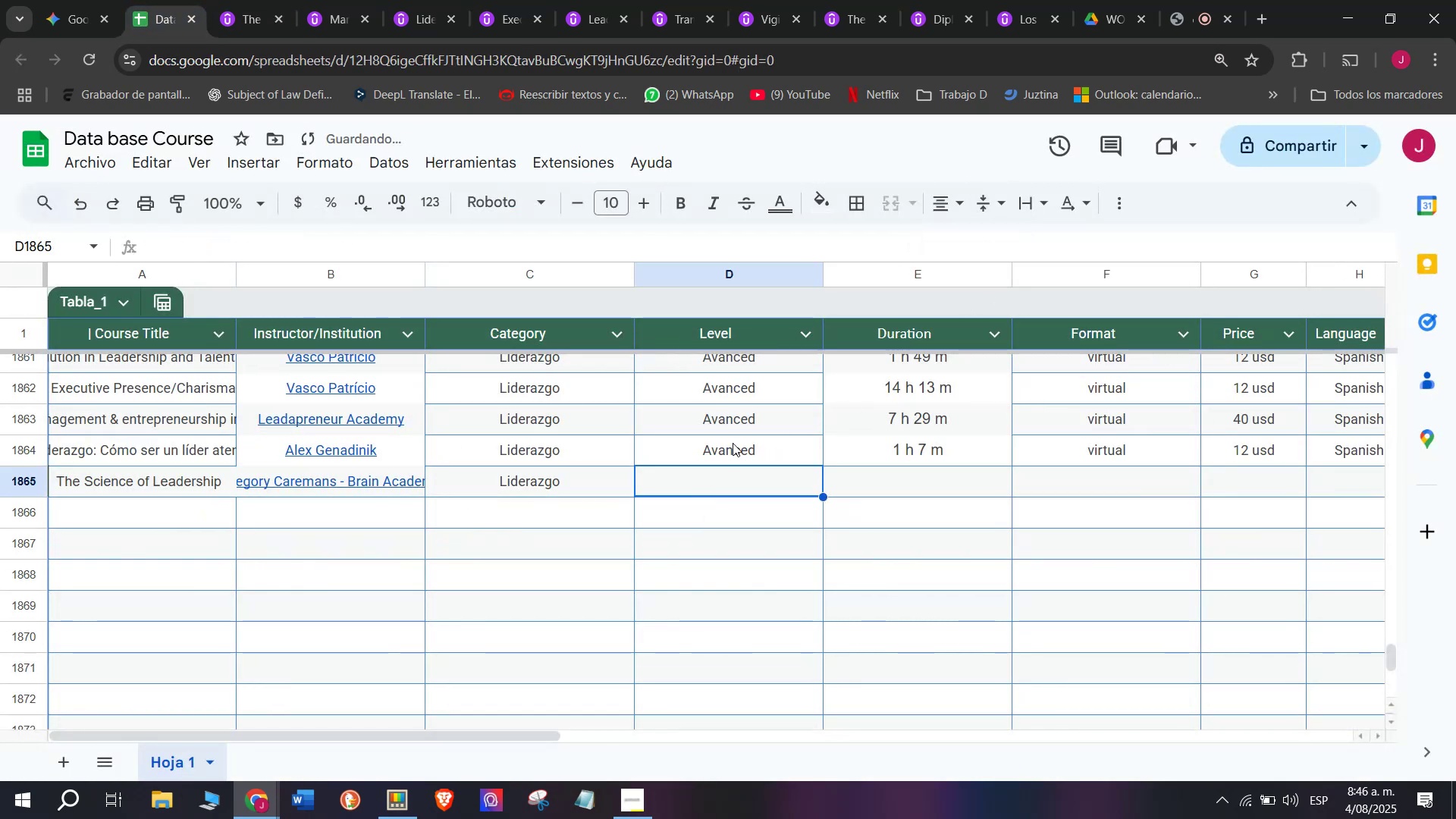 
triple_click([733, 443])
 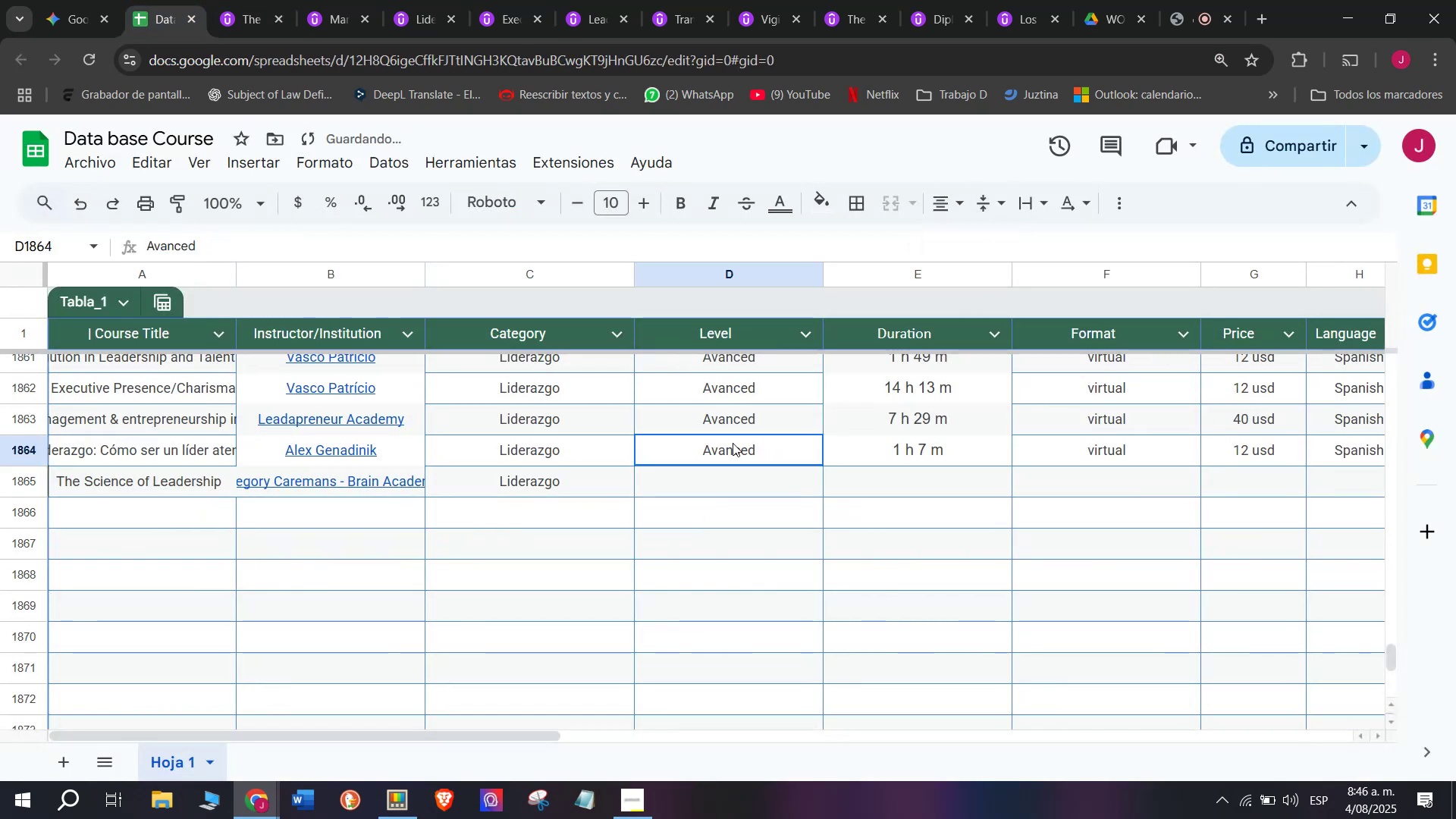 
key(Break)
 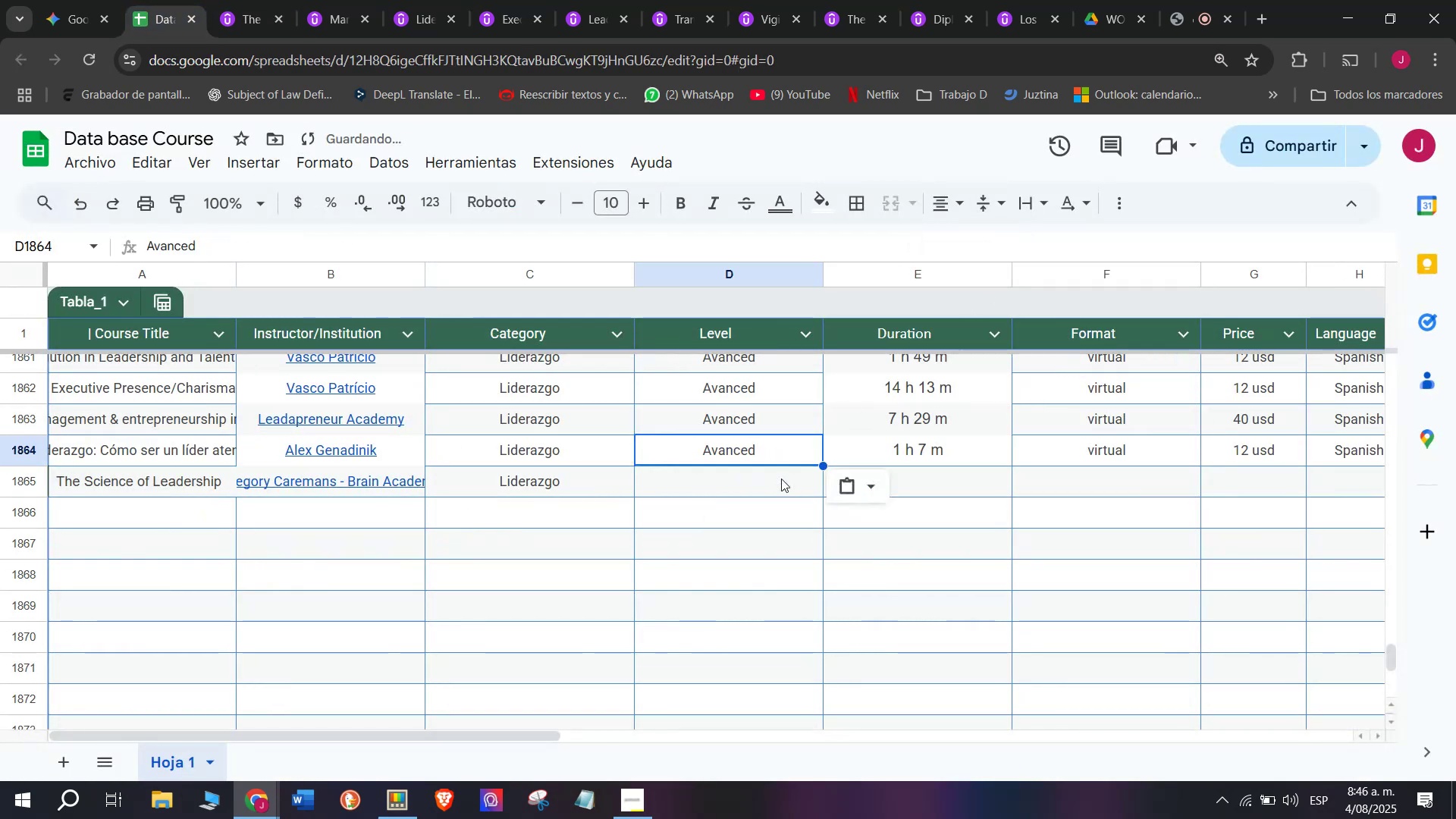 
key(Control+ControlLeft)
 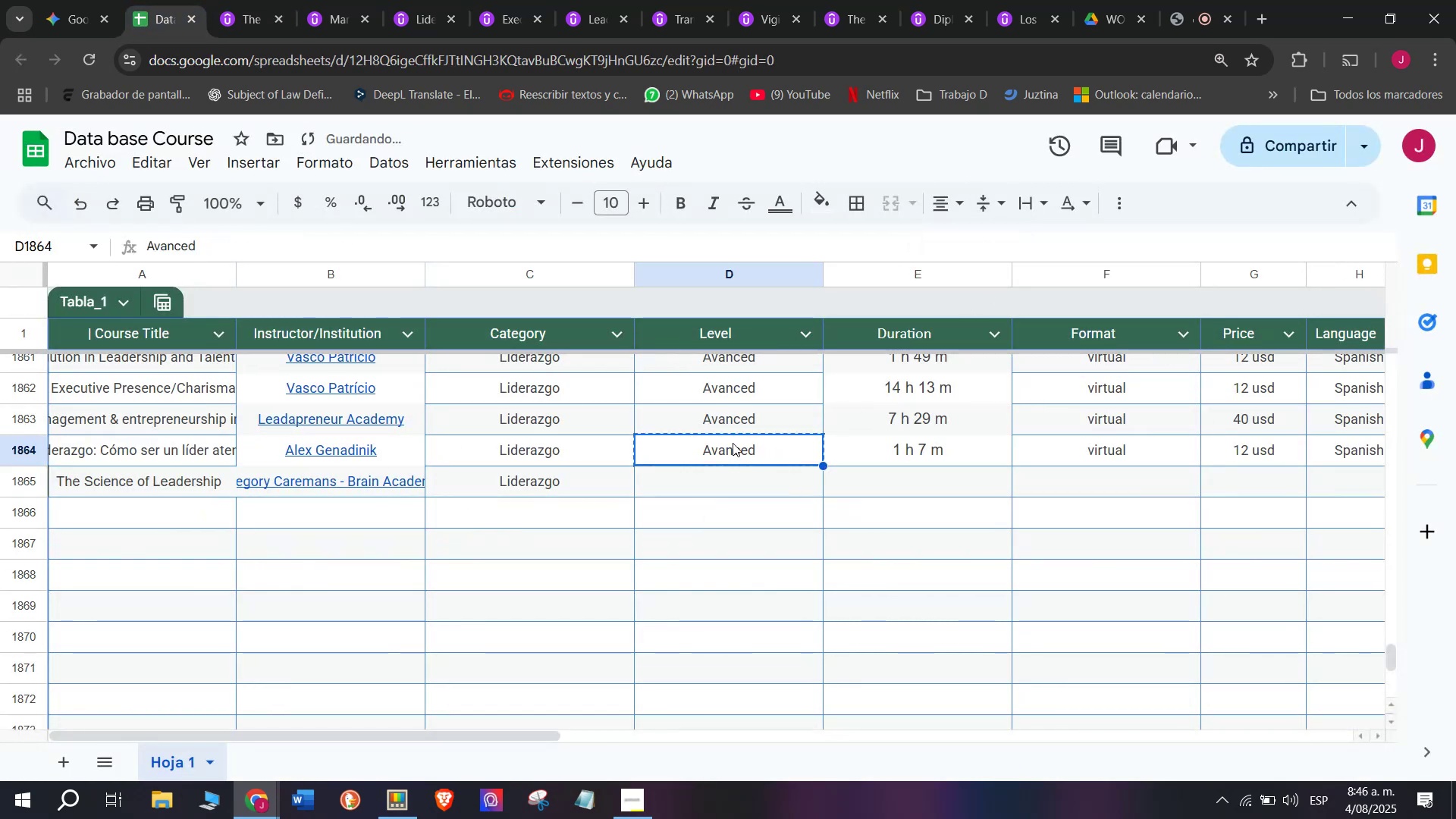 
key(Control+C)
 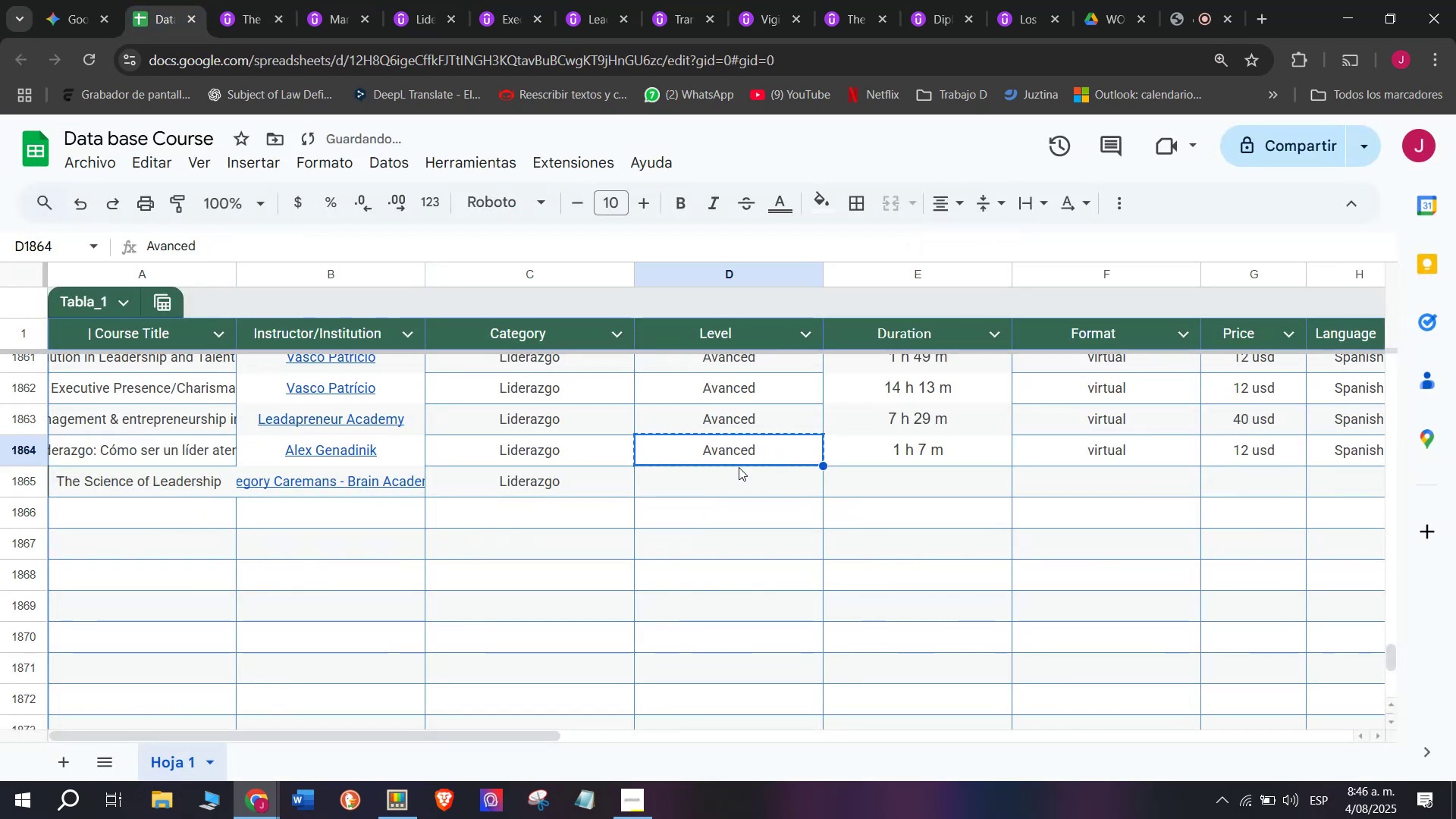 
triple_click([739, 467])
 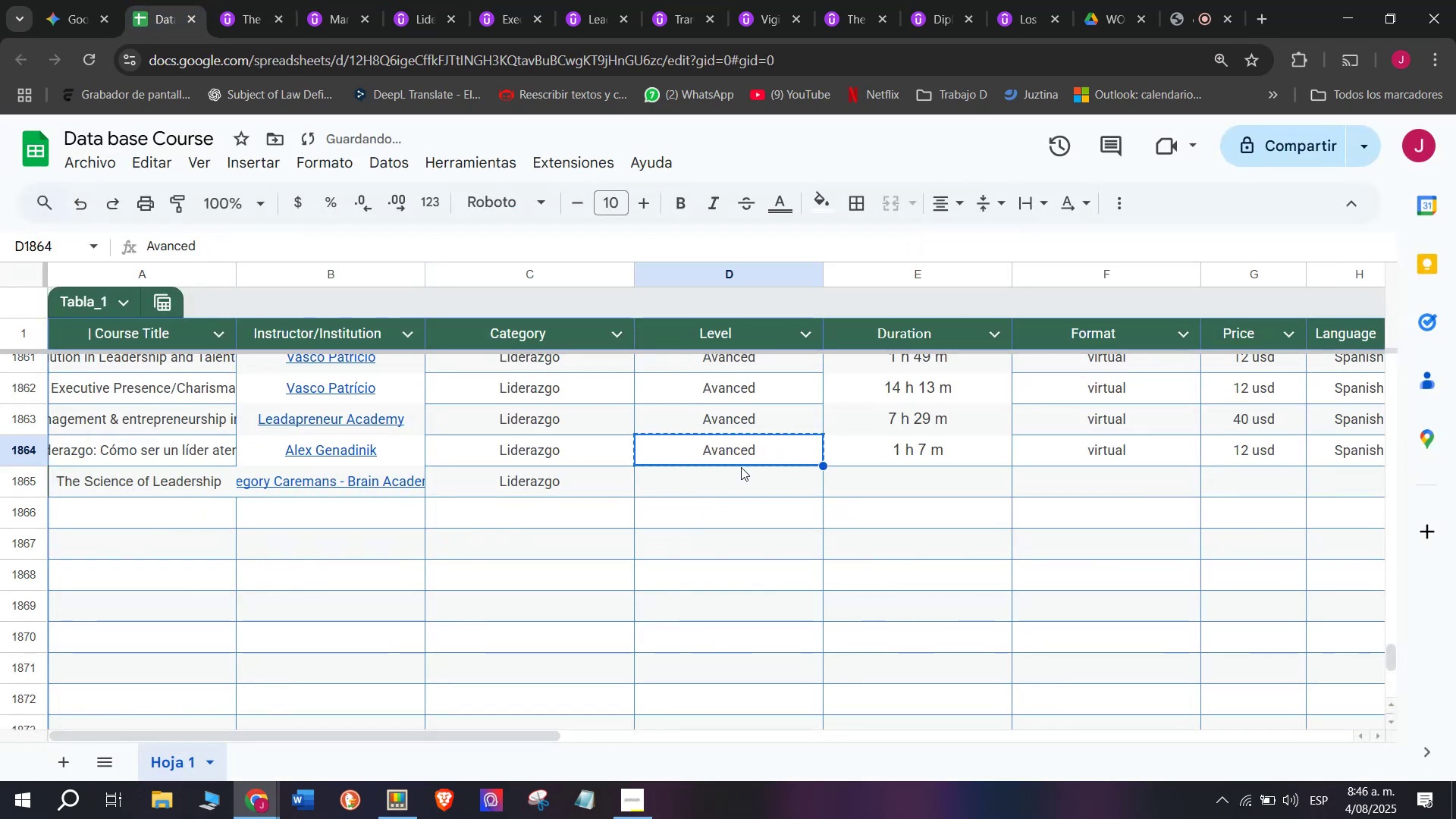 
key(Control+ControlLeft)
 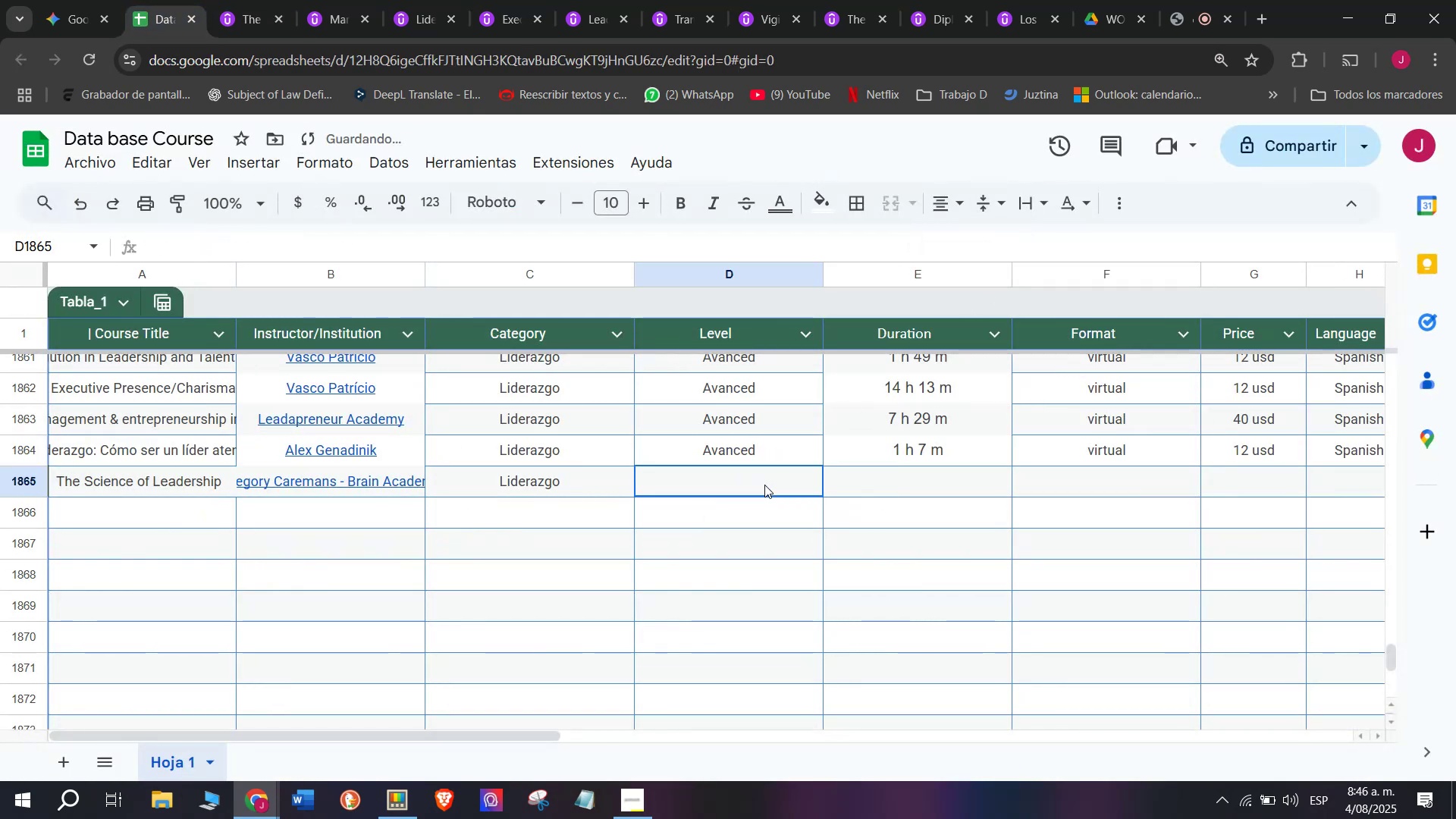 
key(Z)
 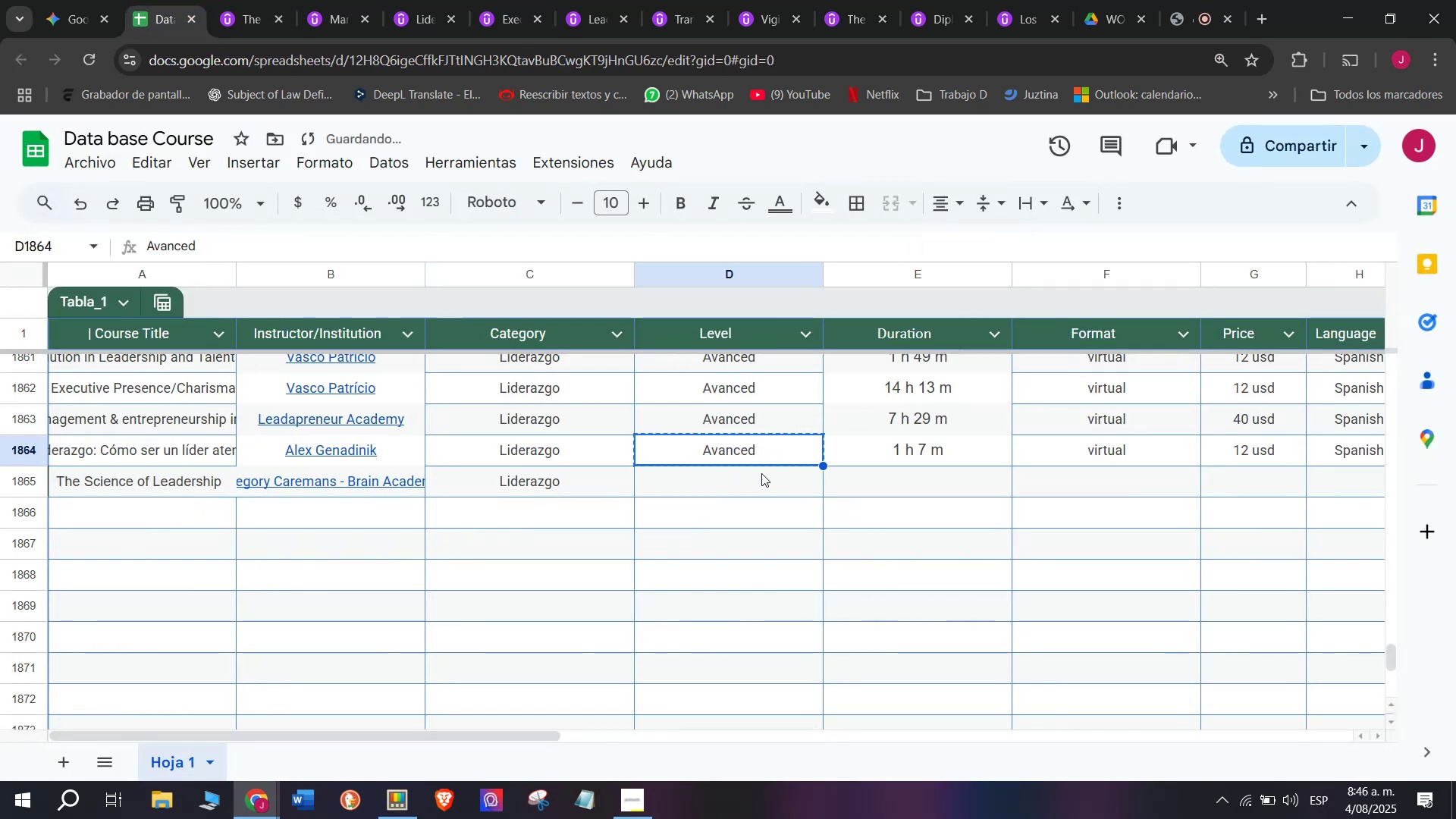 
key(Control+V)
 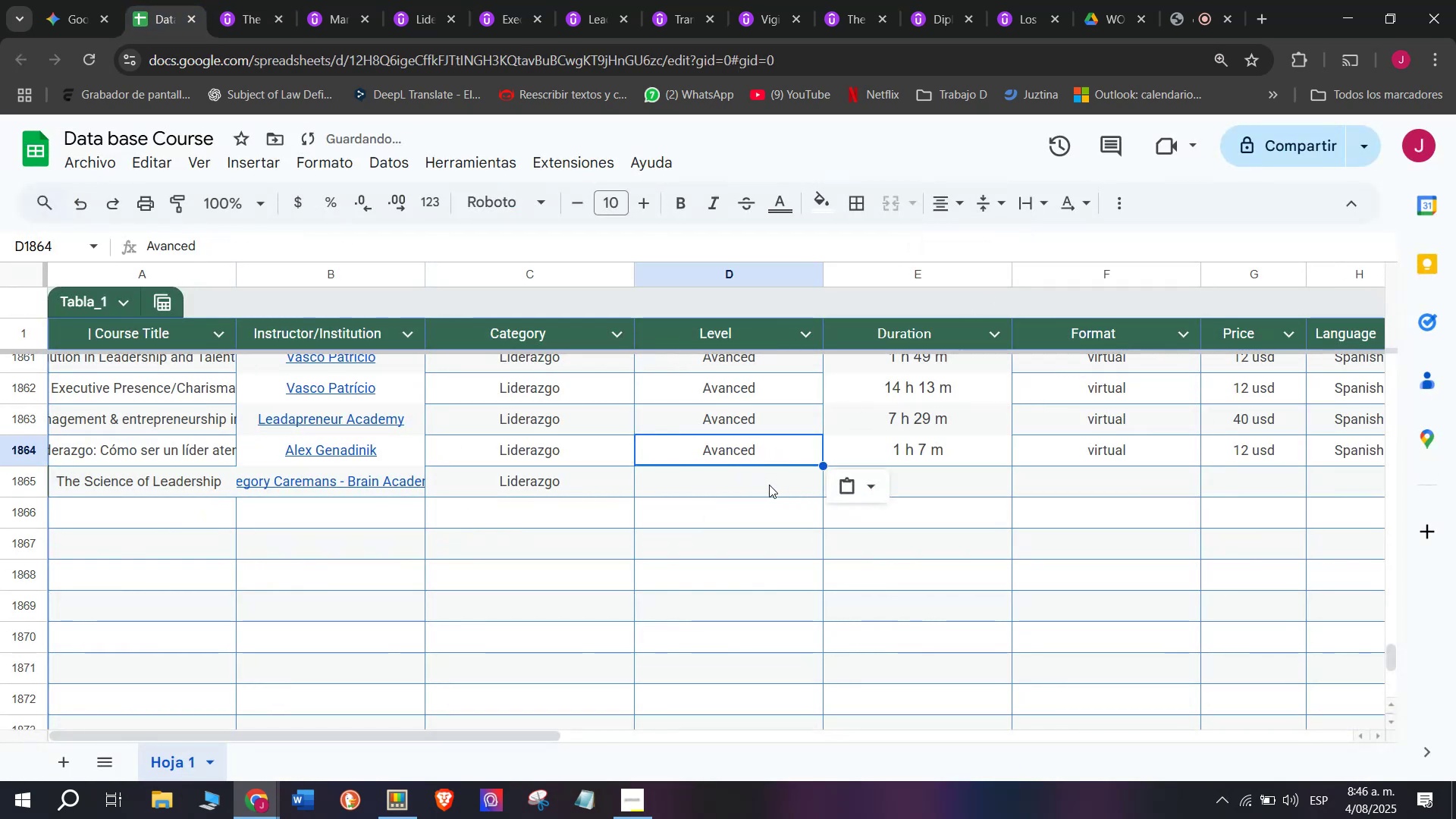 
left_click([764, 485])
 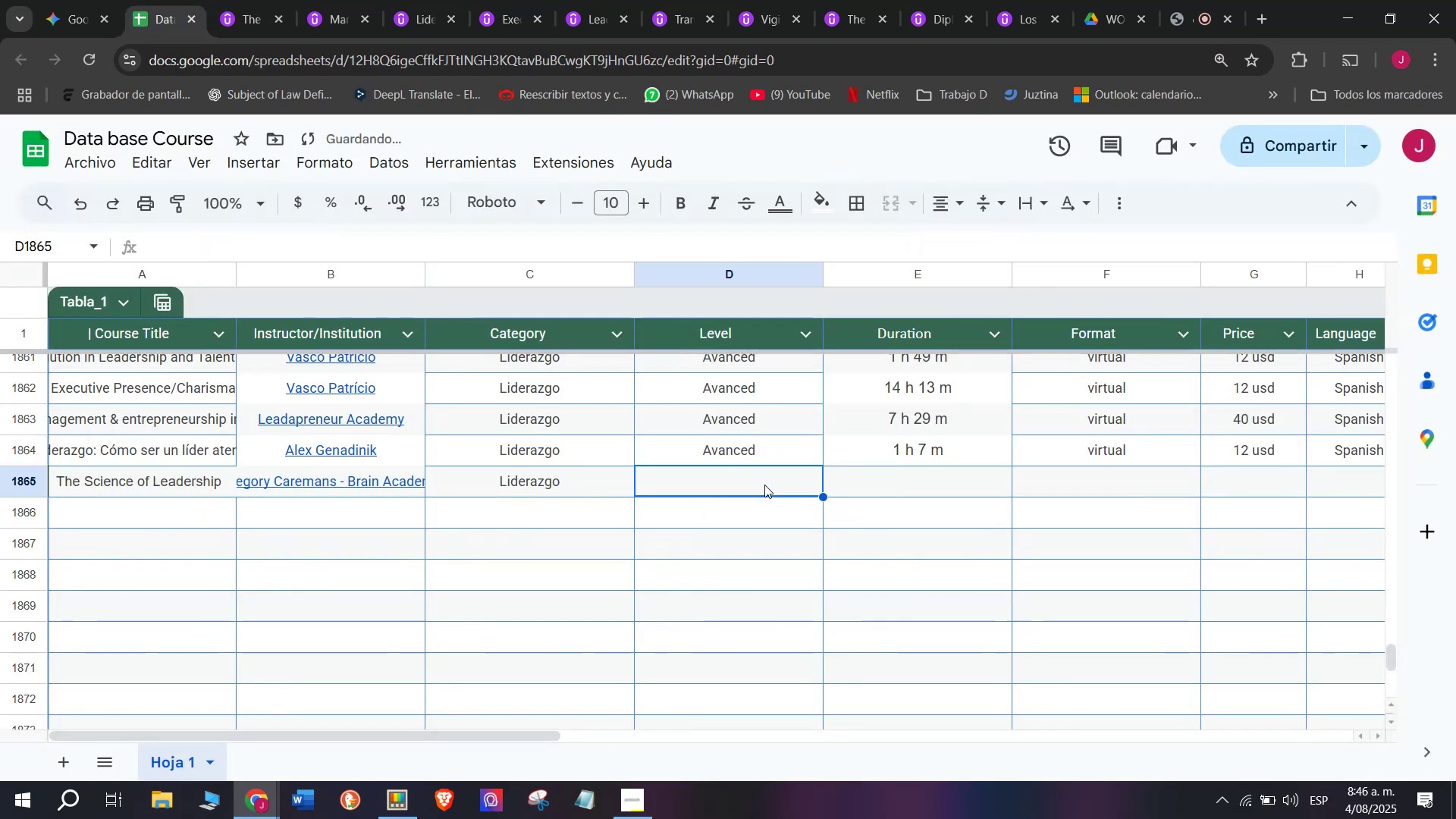 
key(Control+ControlLeft)
 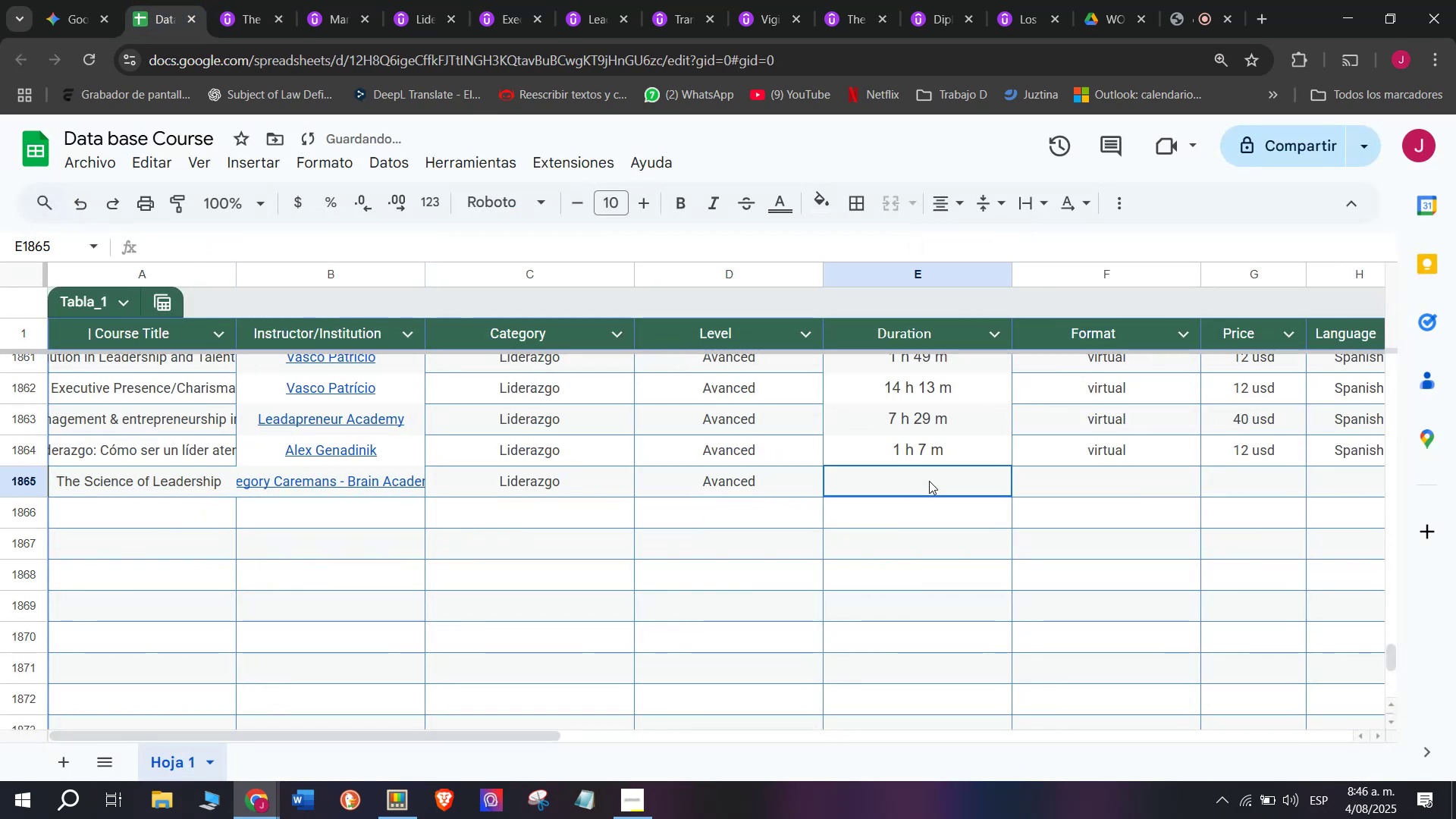 
key(Z)
 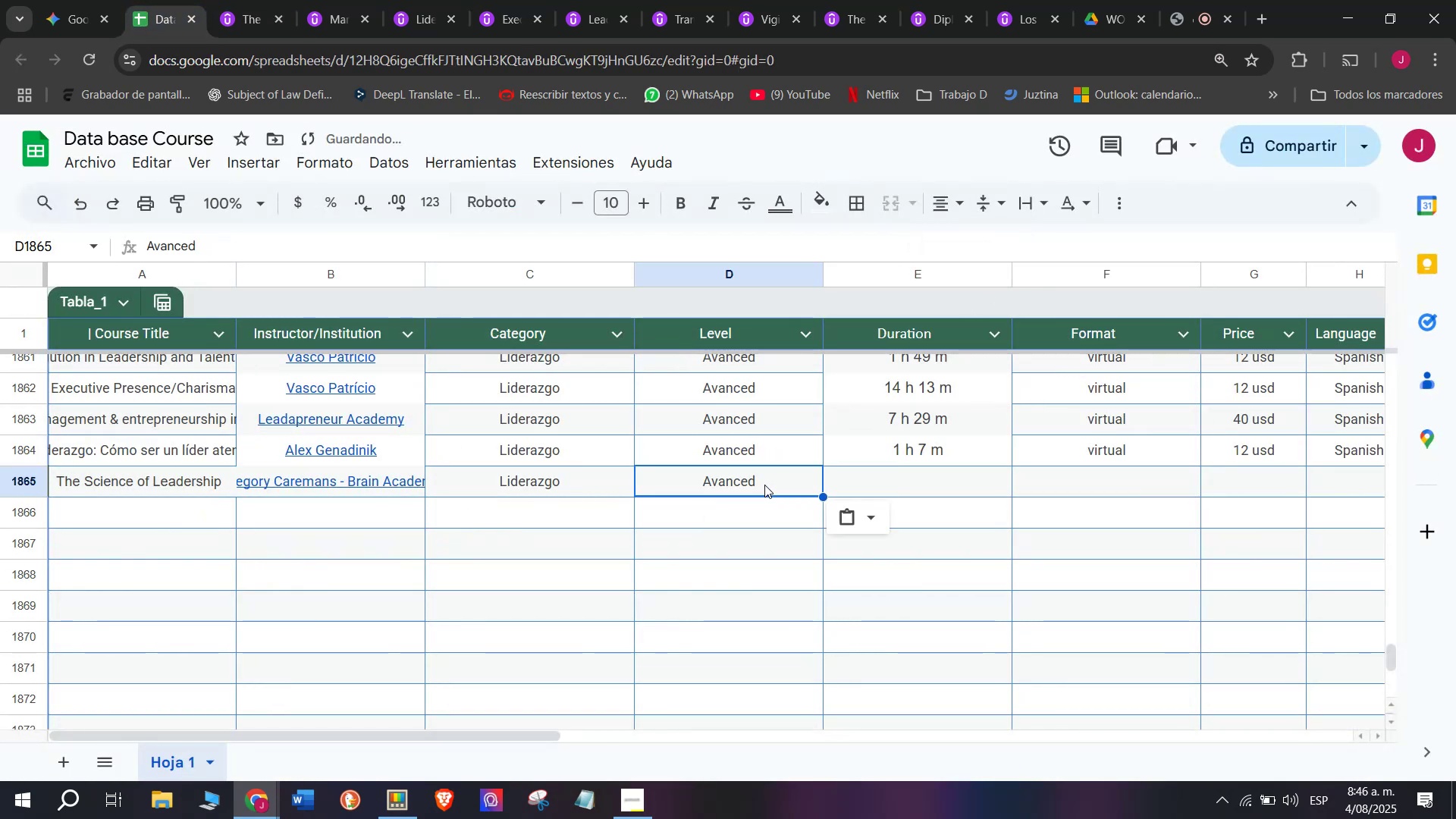 
key(Control+V)
 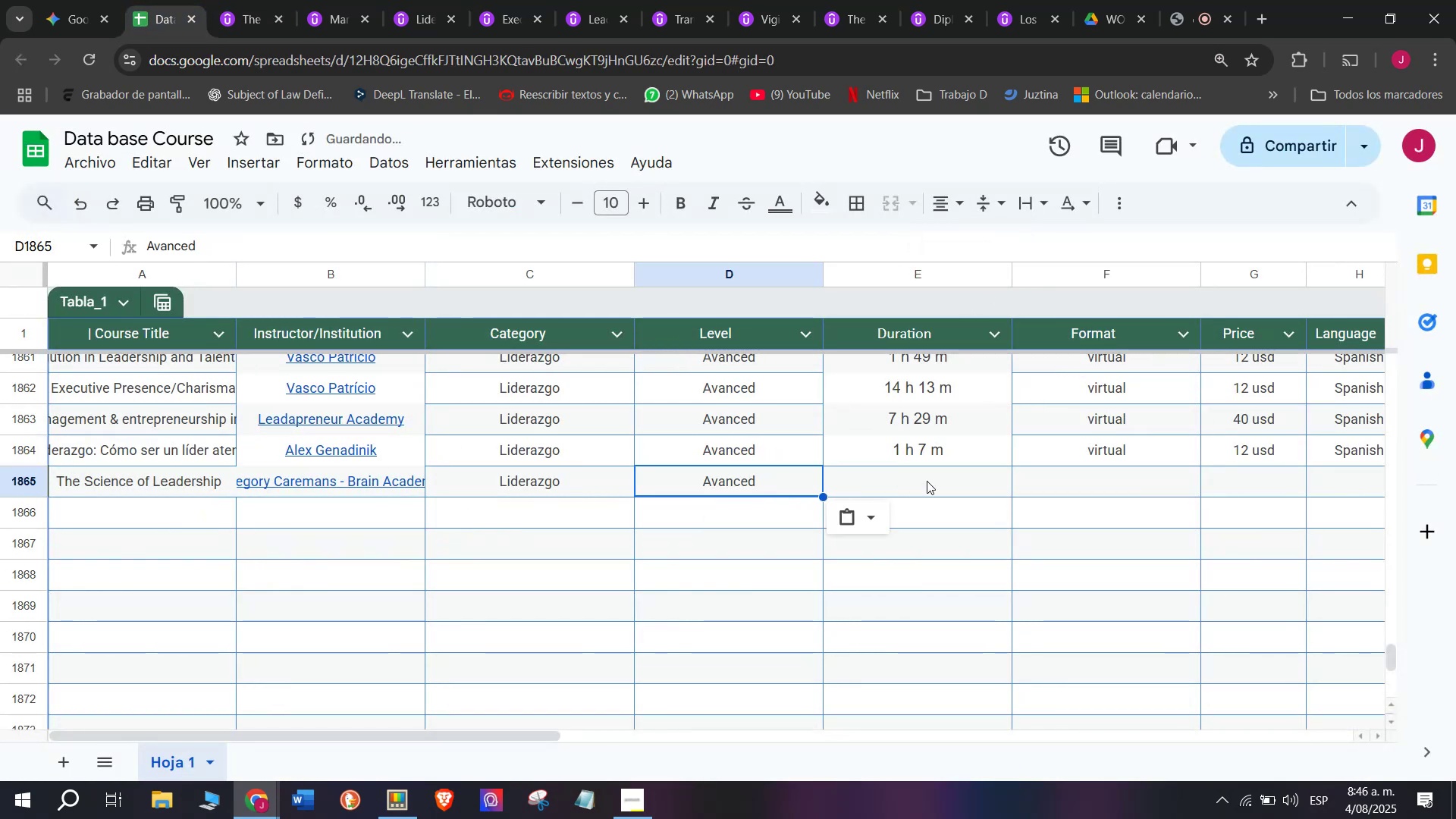 
left_click([929, 481])
 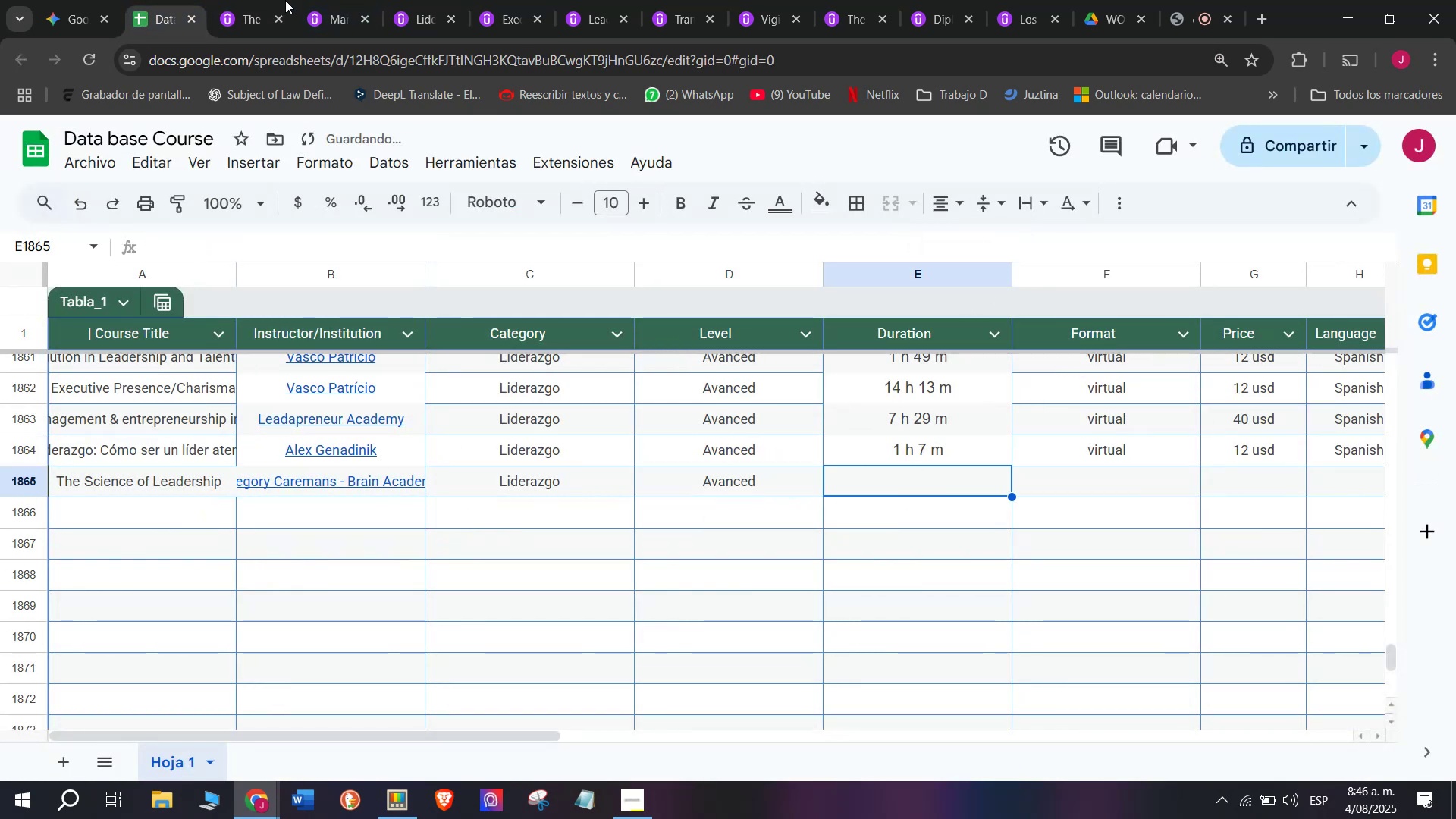 
left_click([265, 0])
 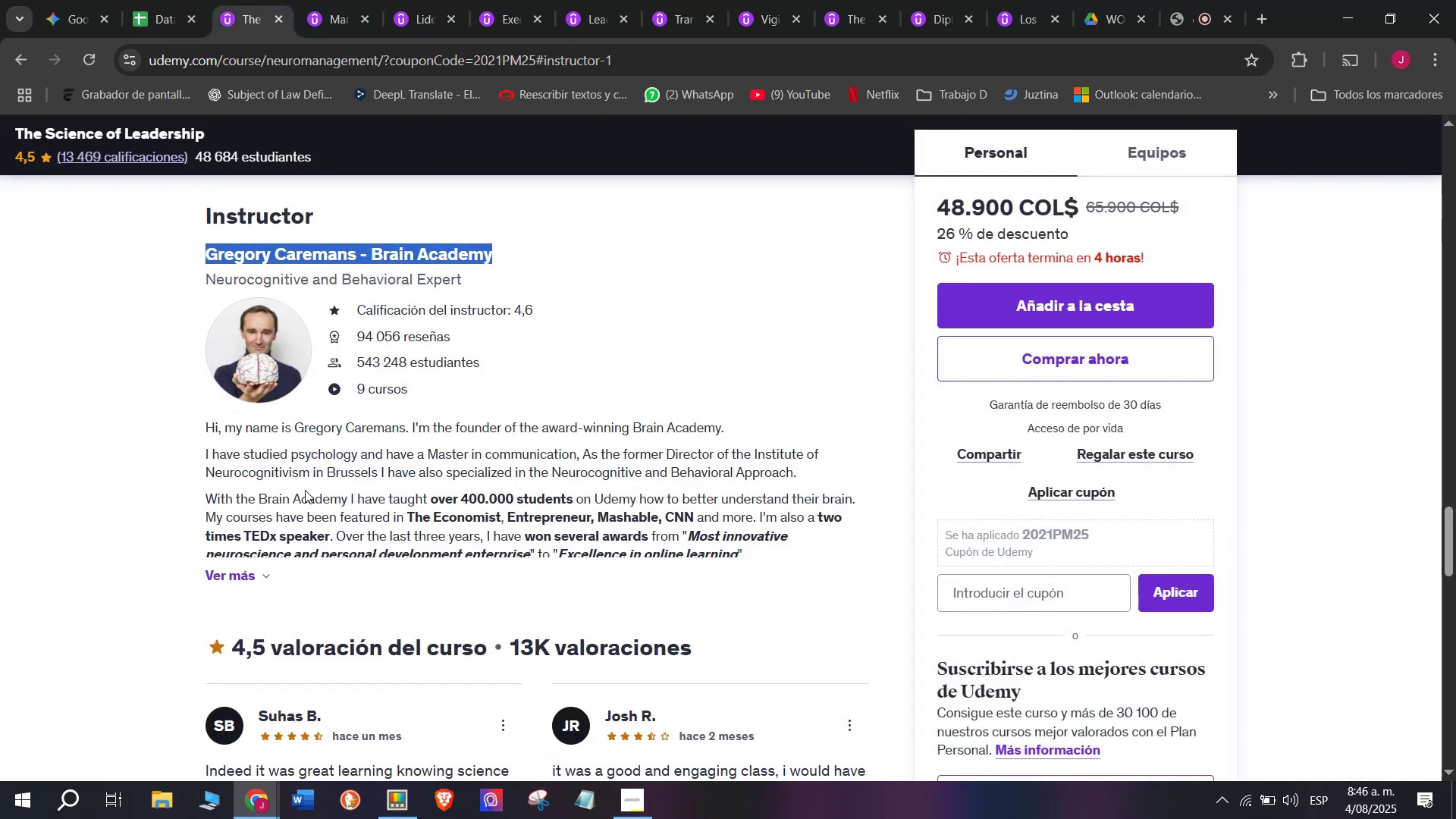 
scroll: coordinate [310, 454], scroll_direction: up, amount: 9.0
 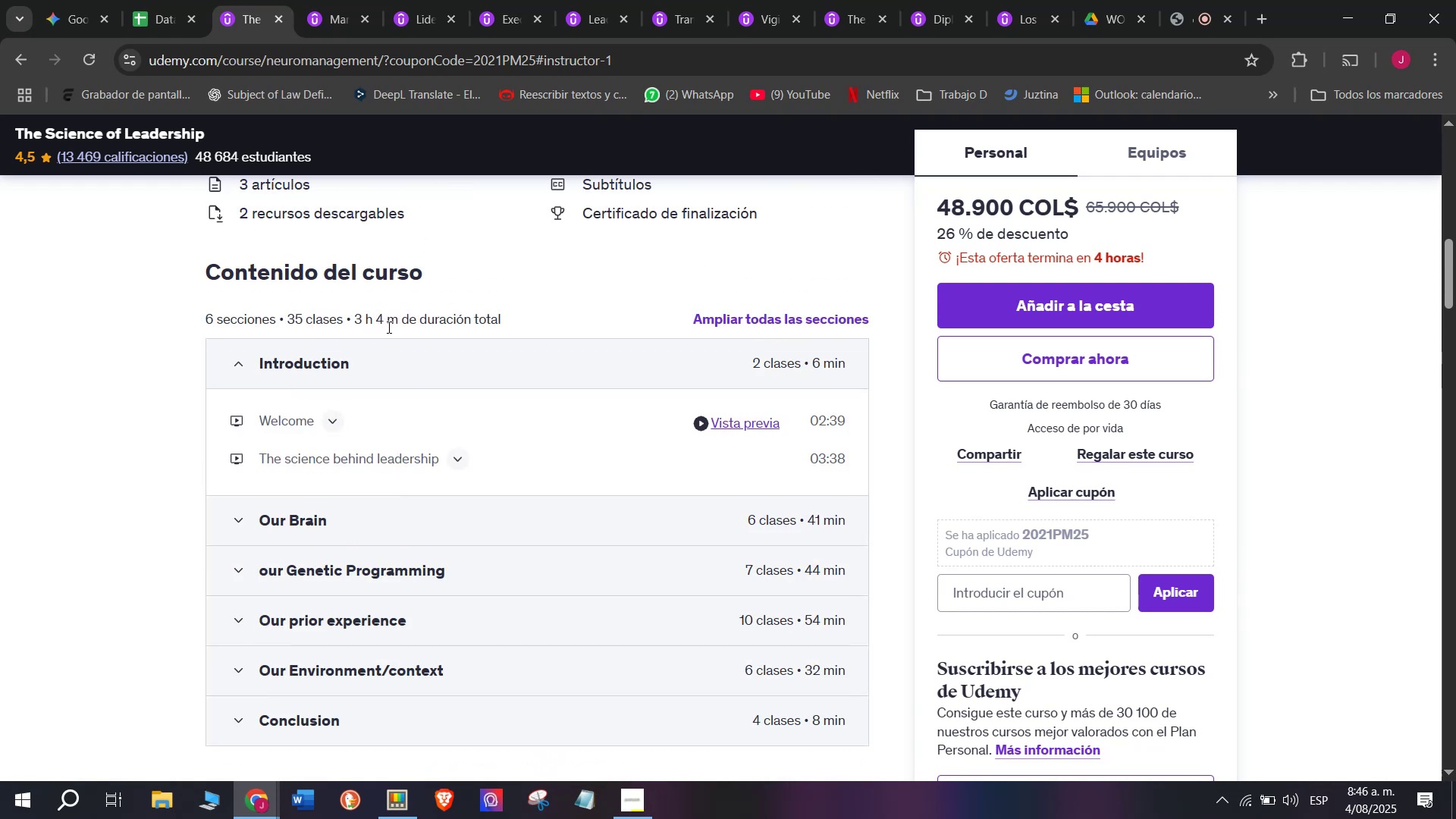 
left_click_drag(start_coordinate=[398, 324], to_coordinate=[356, 319])
 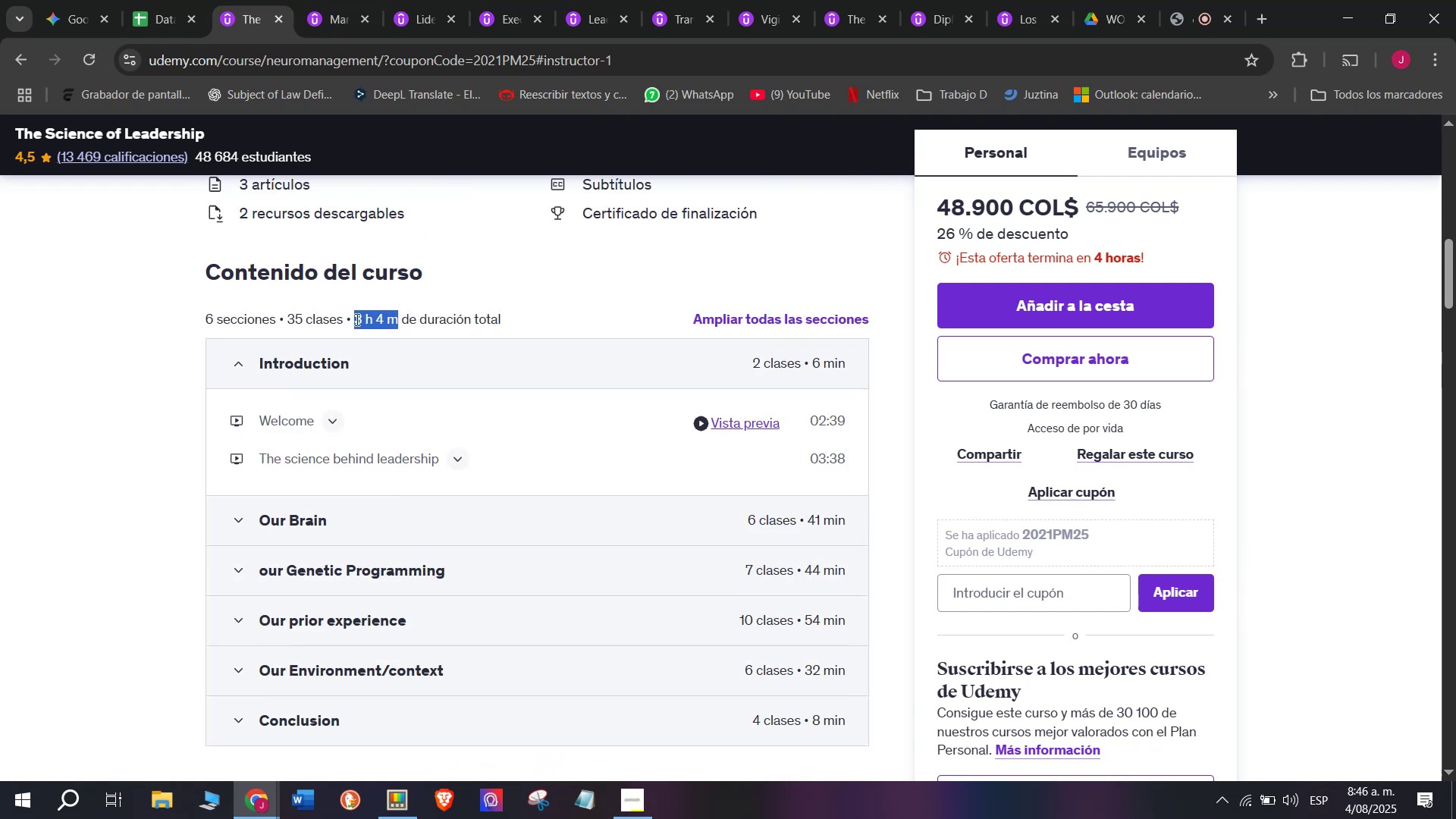 
key(Control+ControlLeft)
 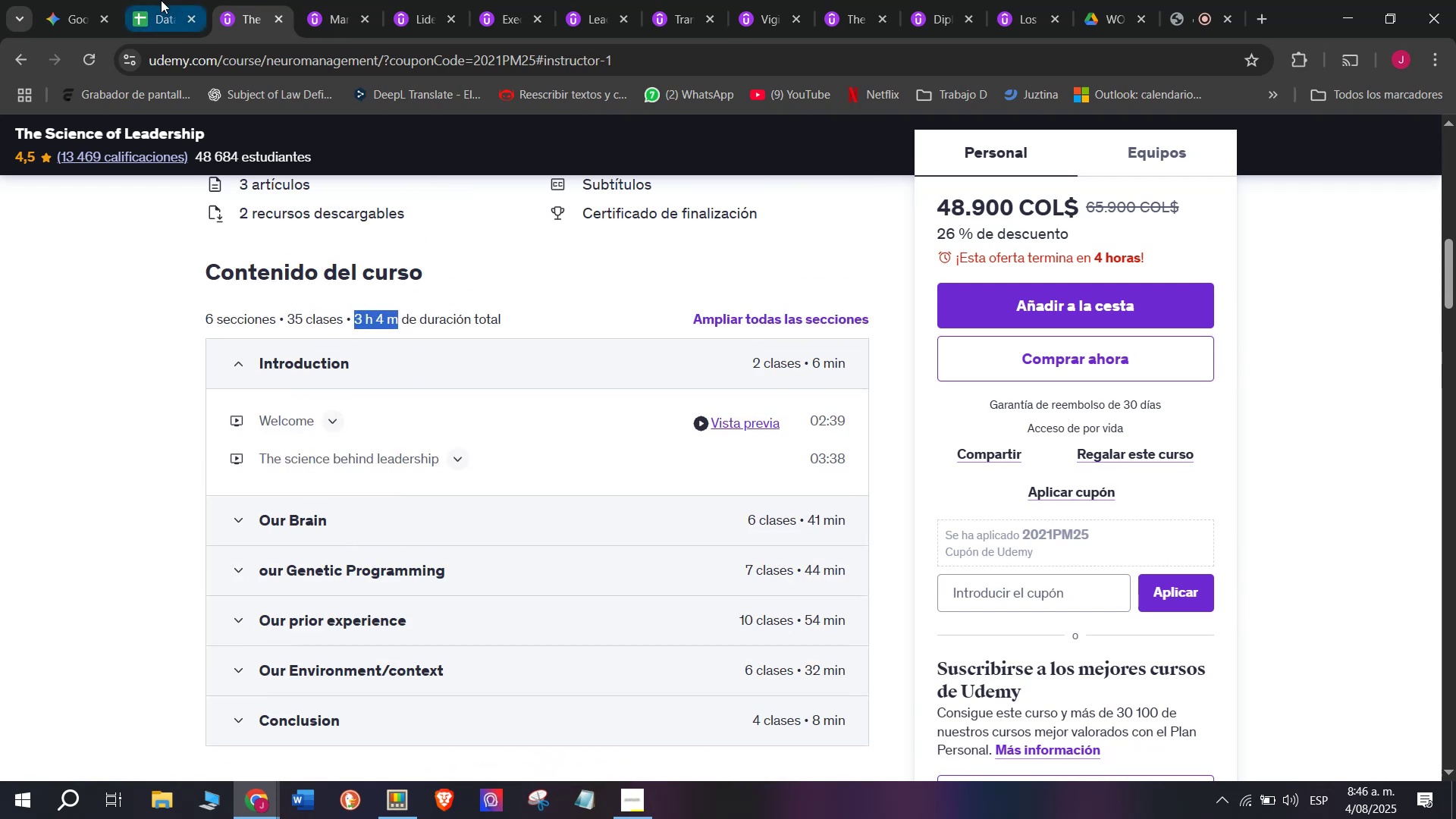 
key(Break)
 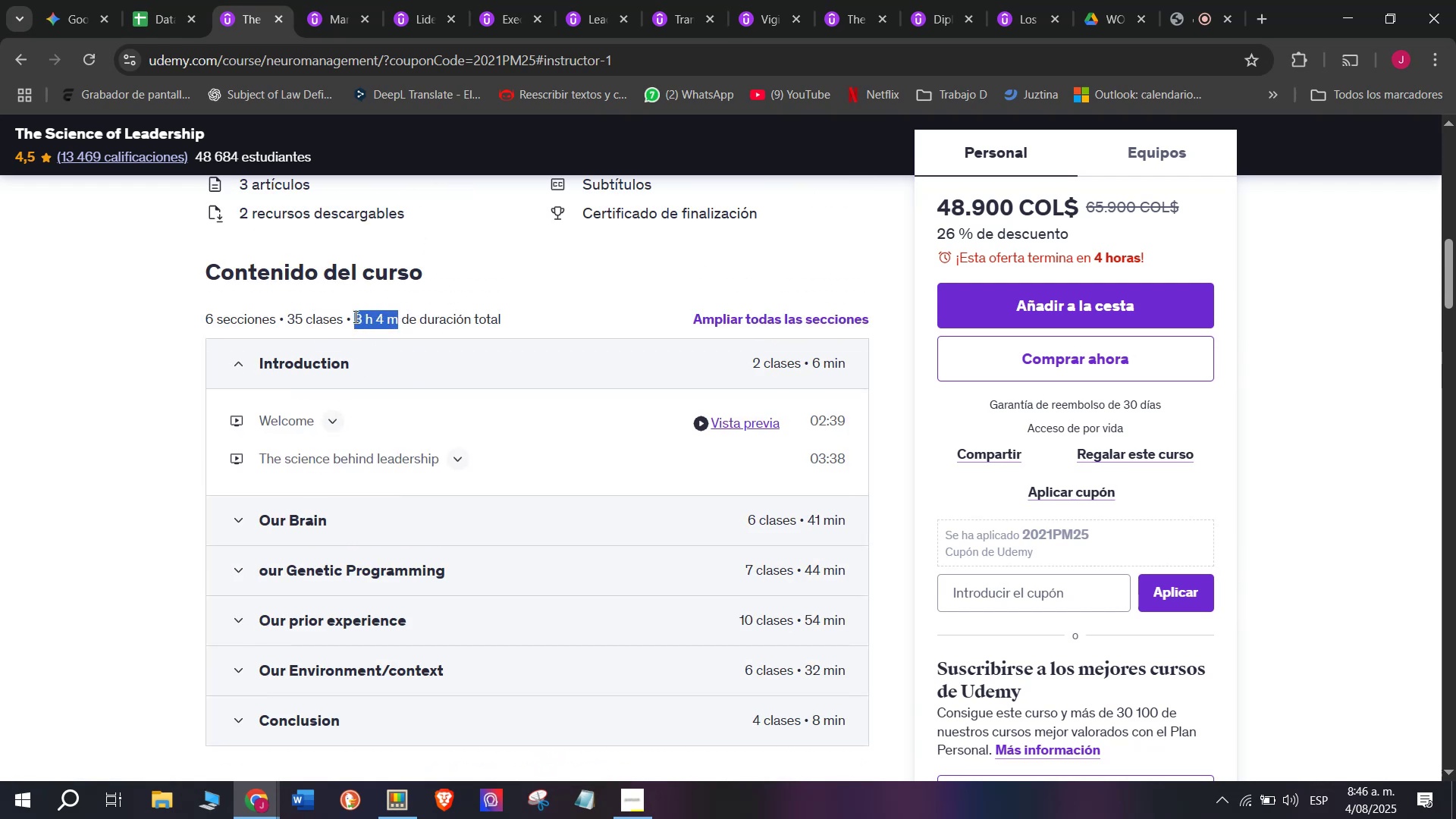 
key(Control+C)
 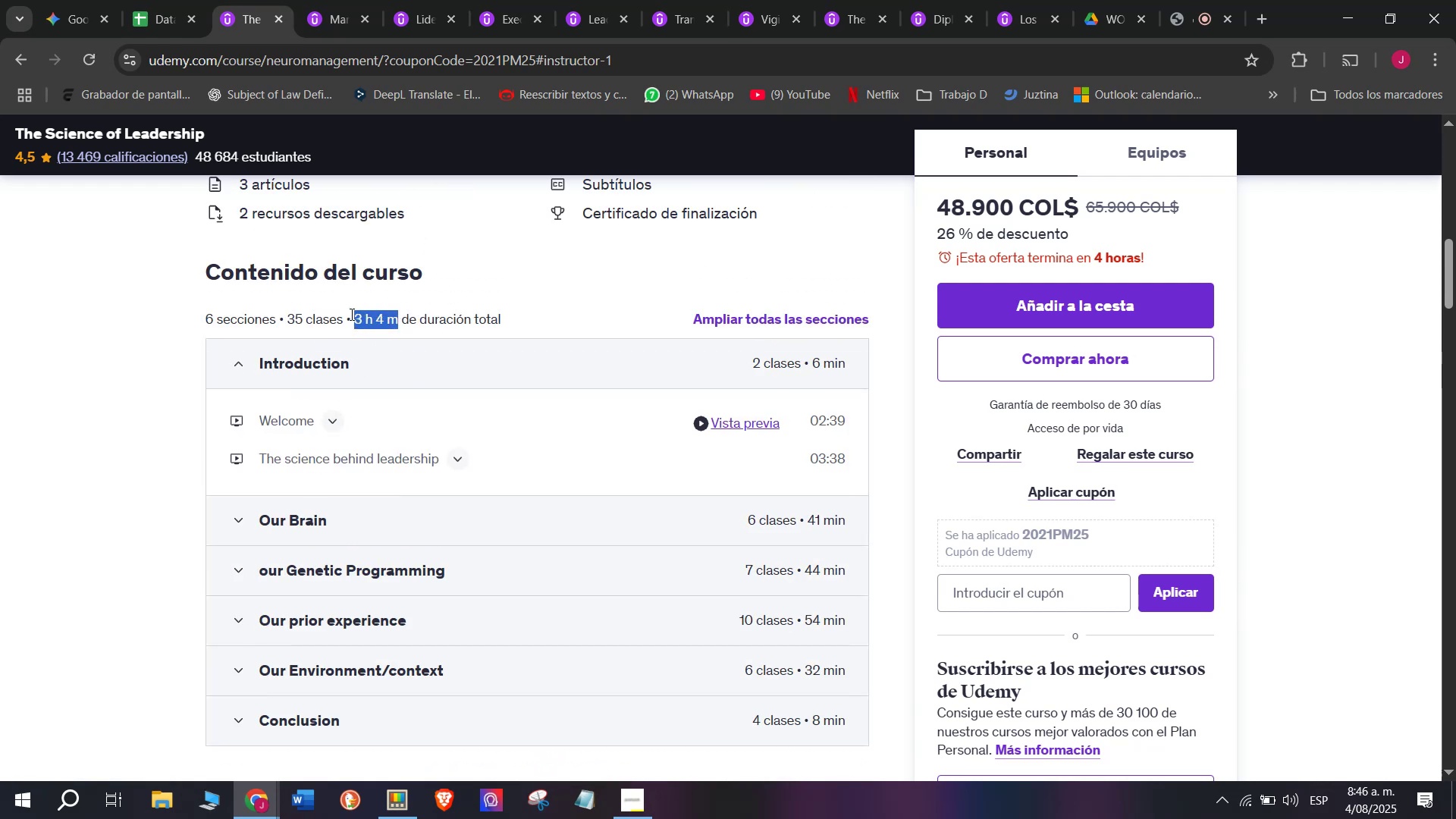 
key(Control+ControlLeft)
 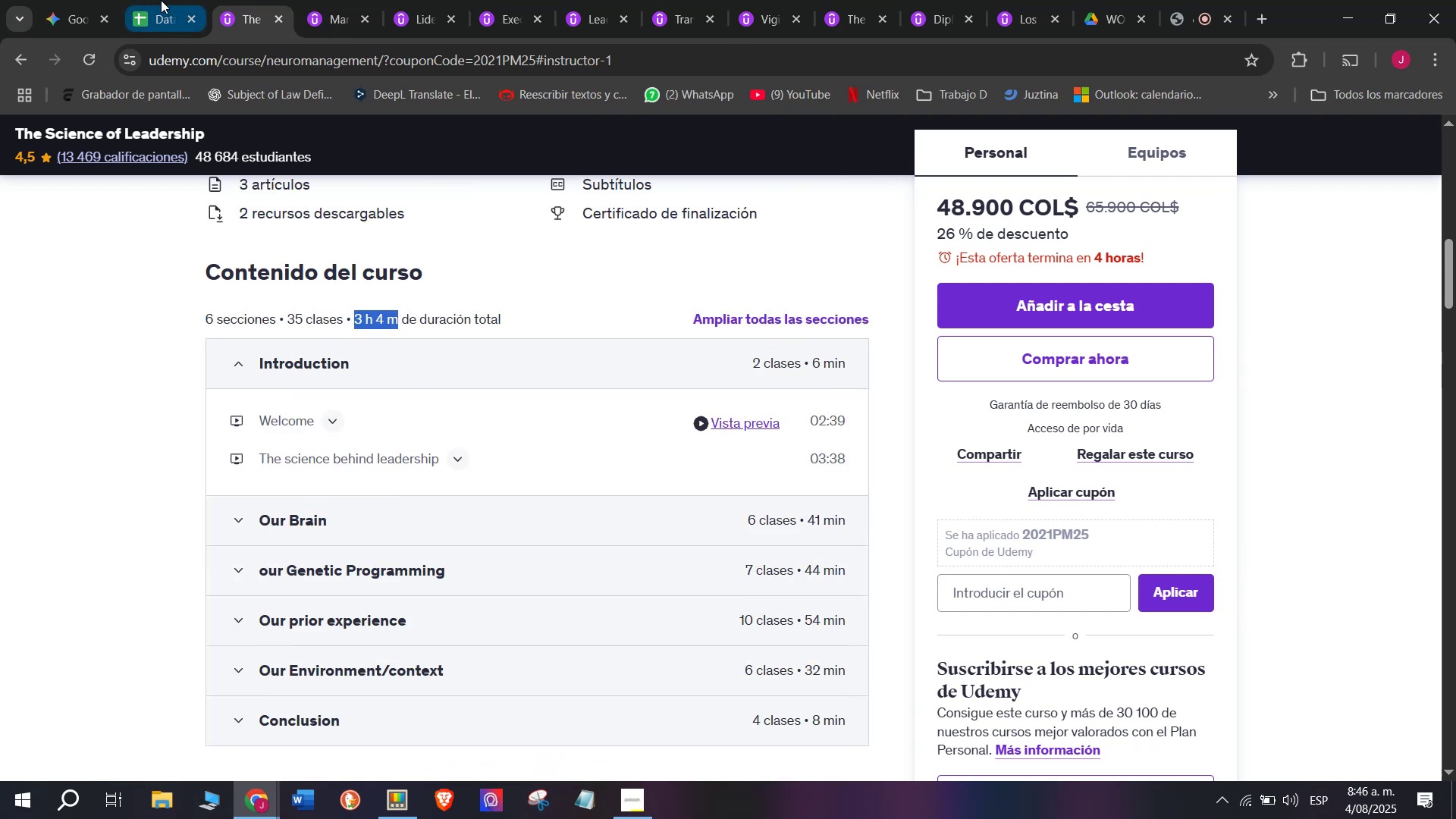 
key(Break)
 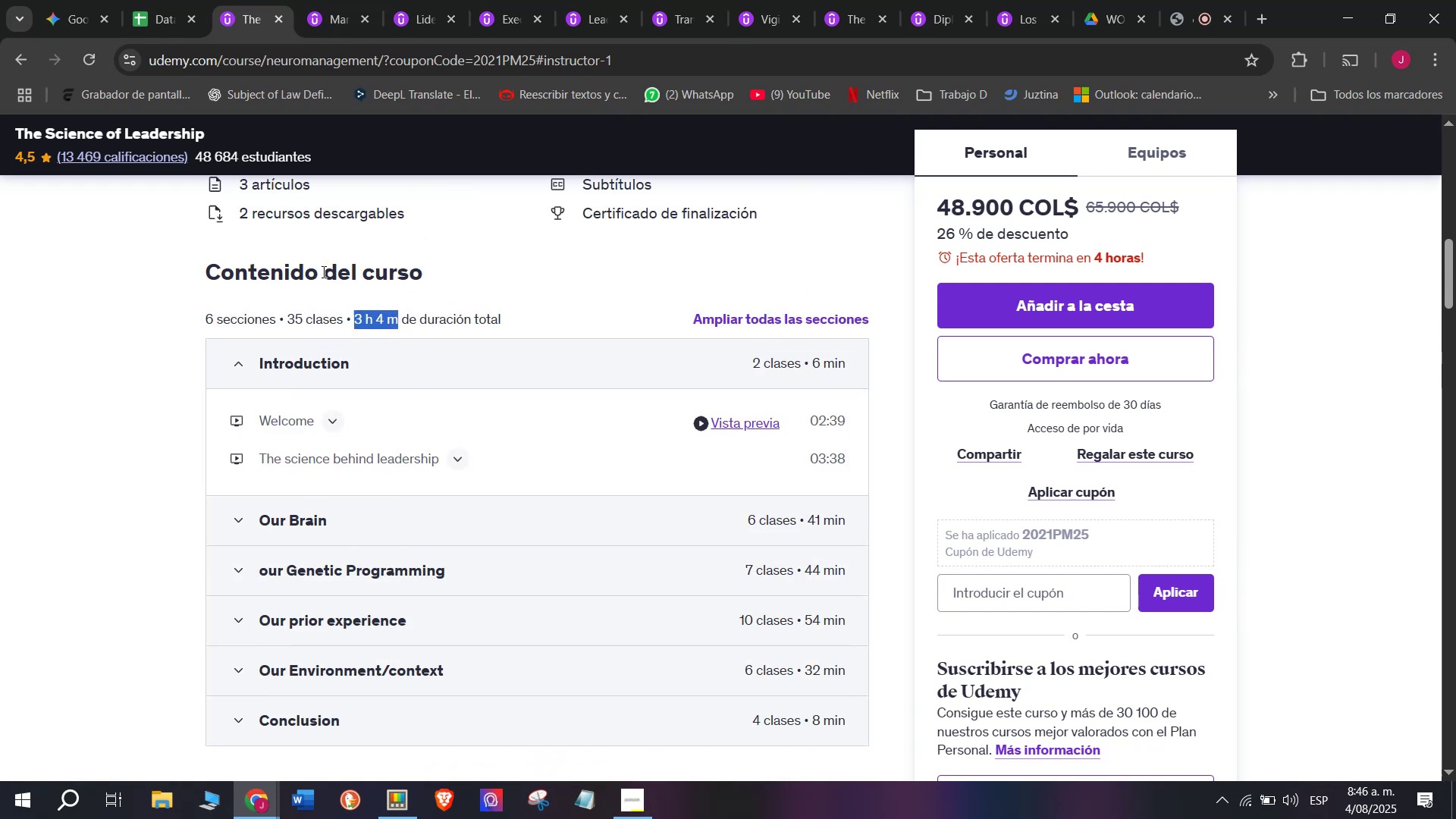 
key(Control+C)
 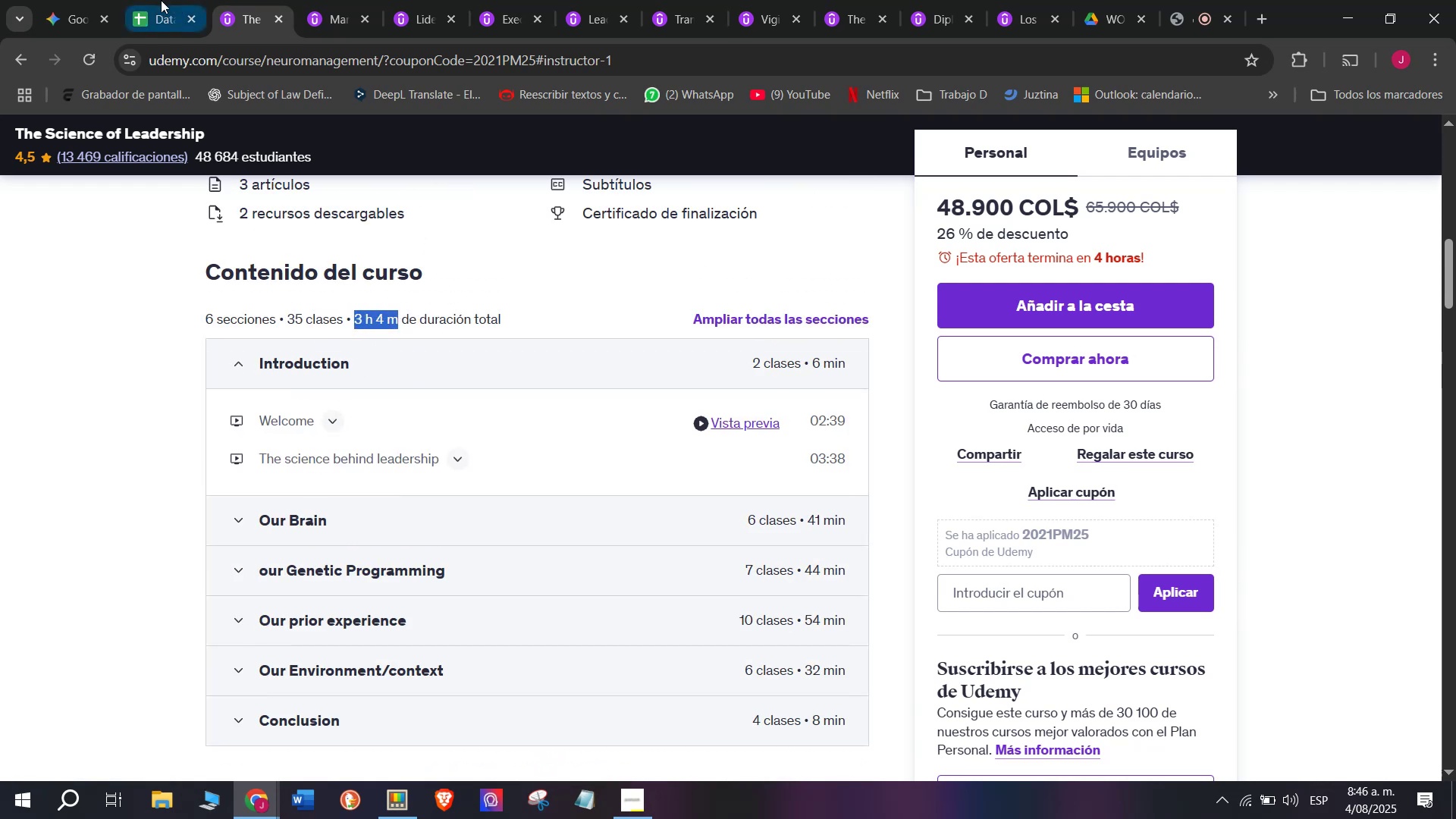 
left_click([161, 0])
 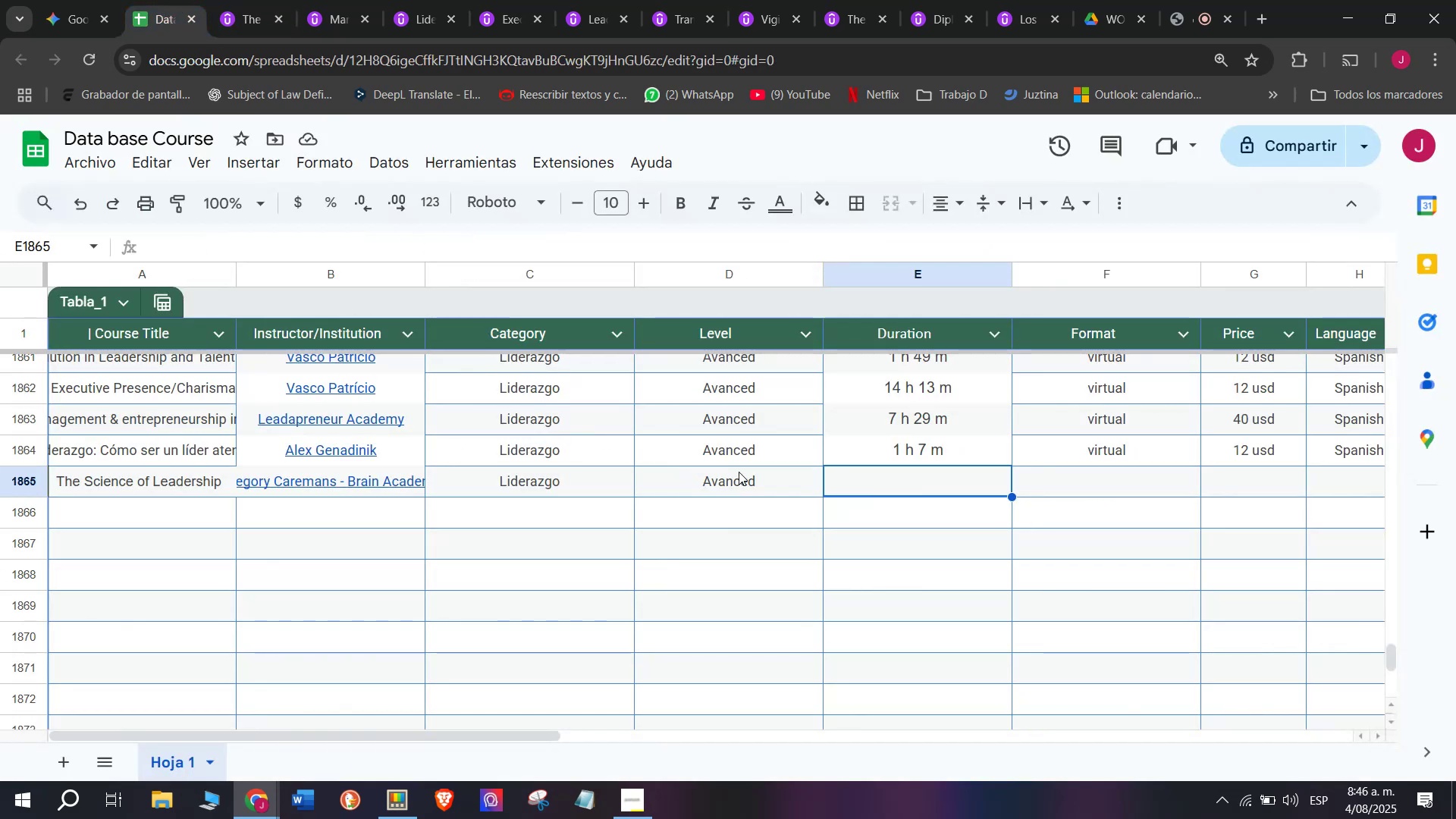 
key(Z)
 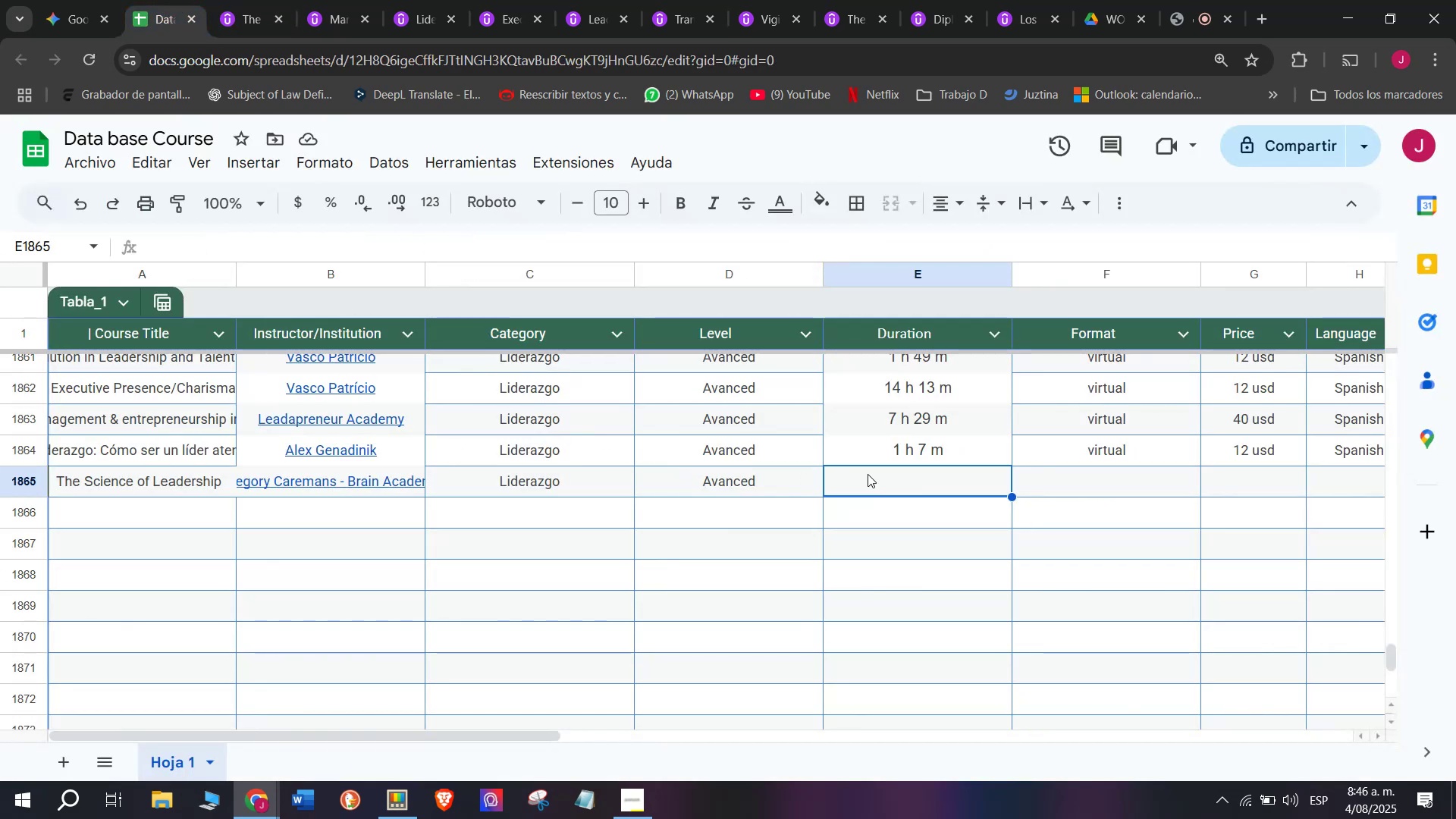 
key(Control+ControlLeft)
 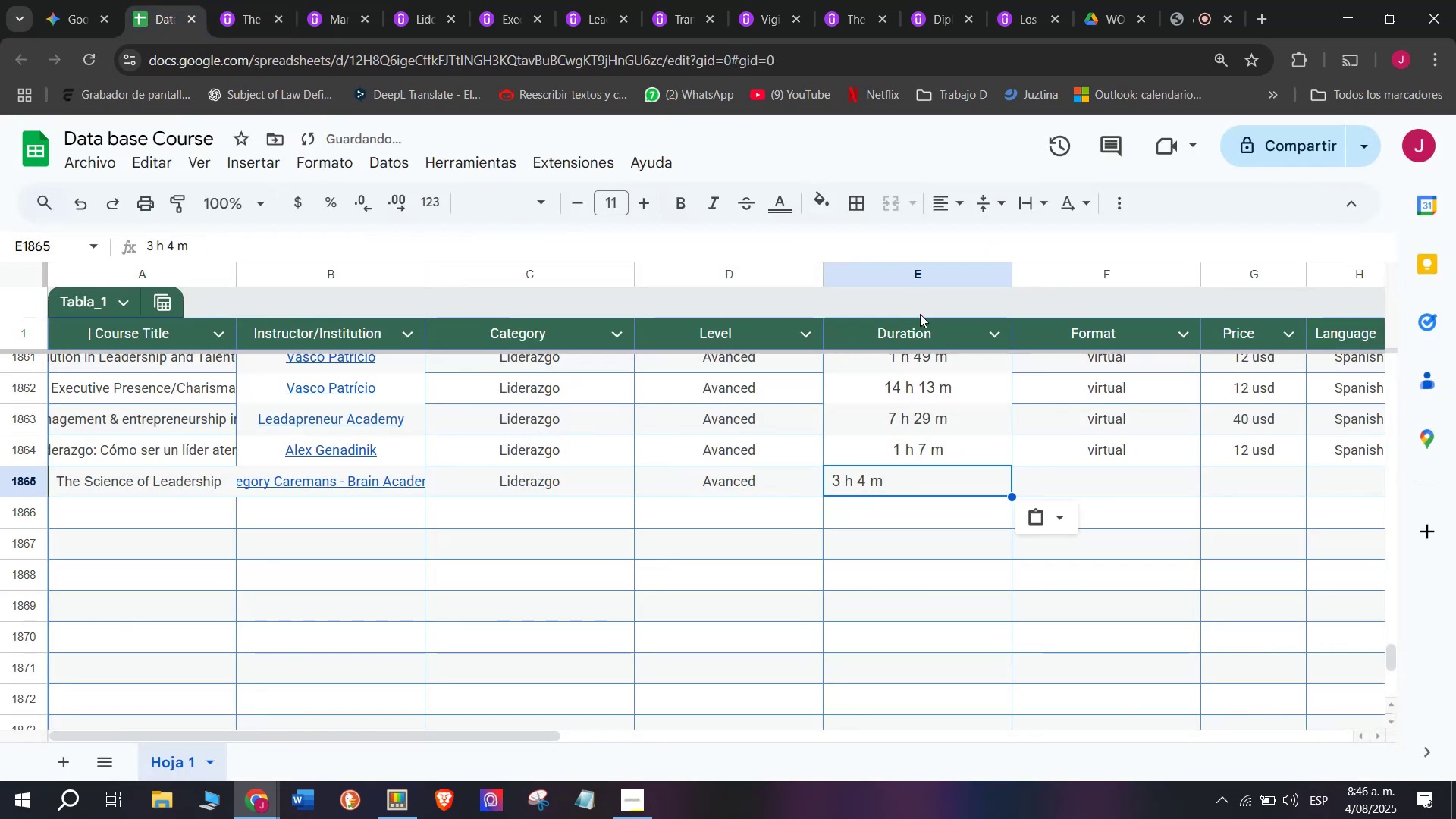 
key(Control+V)
 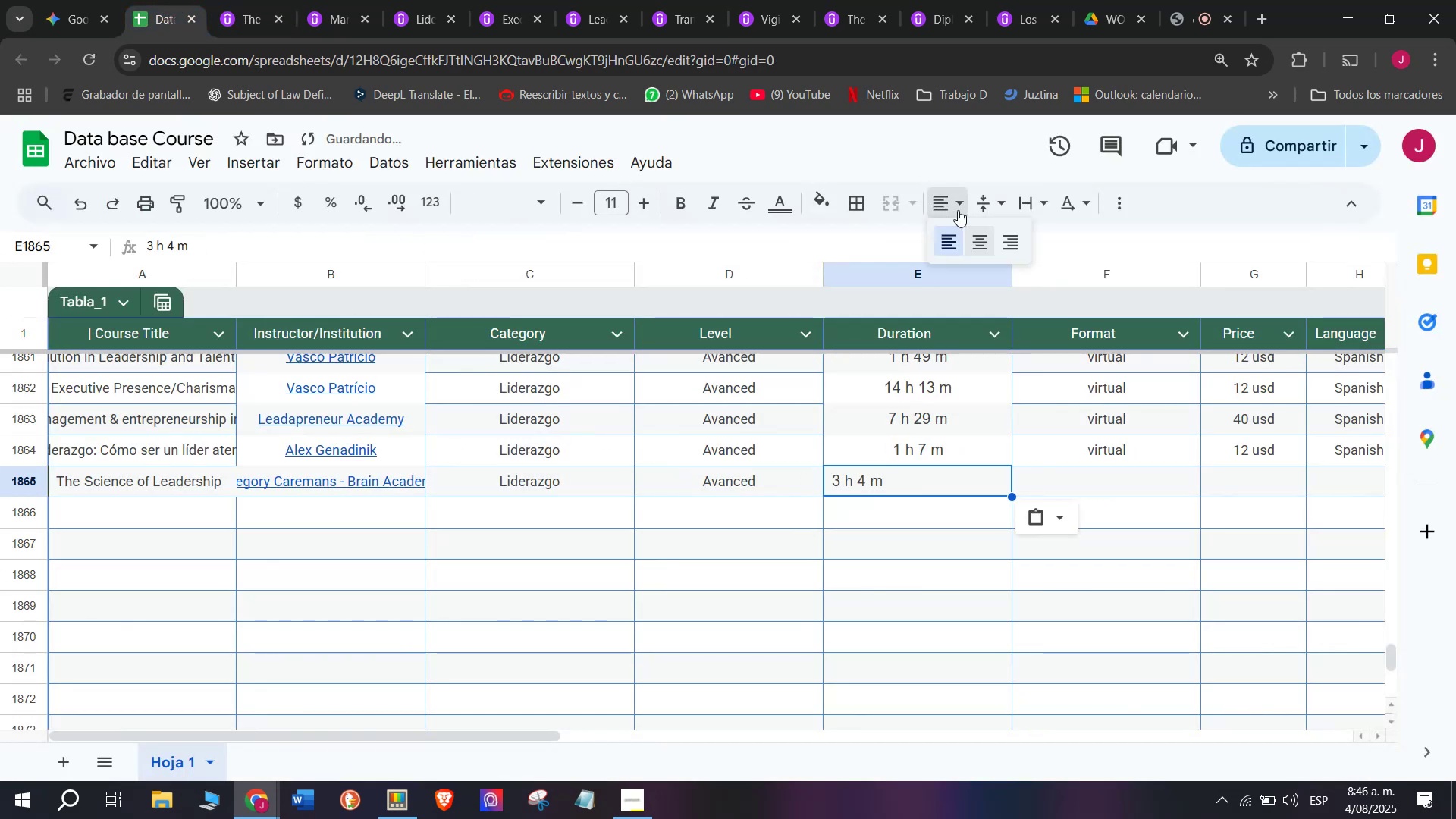 
double_click([983, 237])
 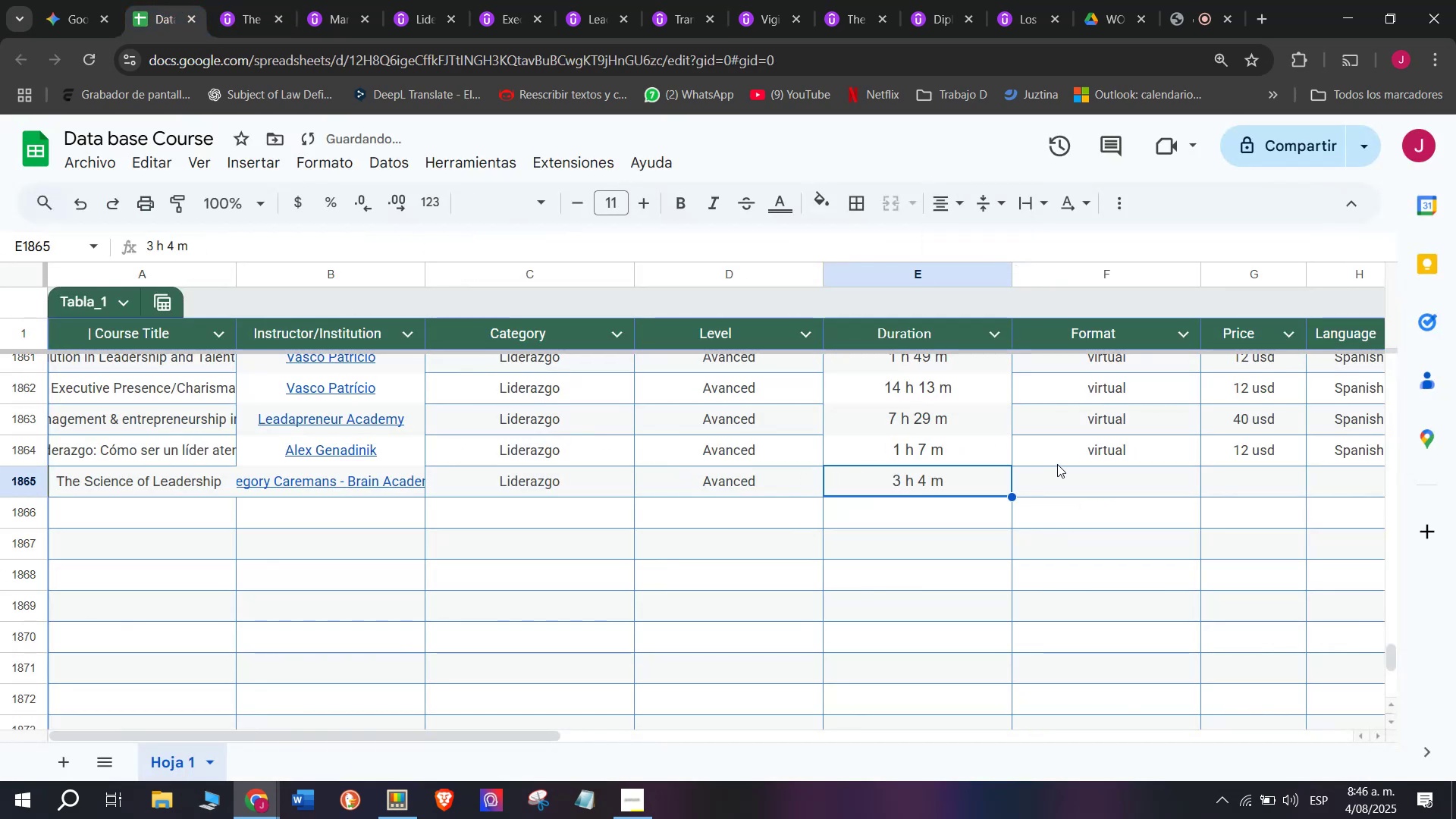 
left_click([1070, 460])
 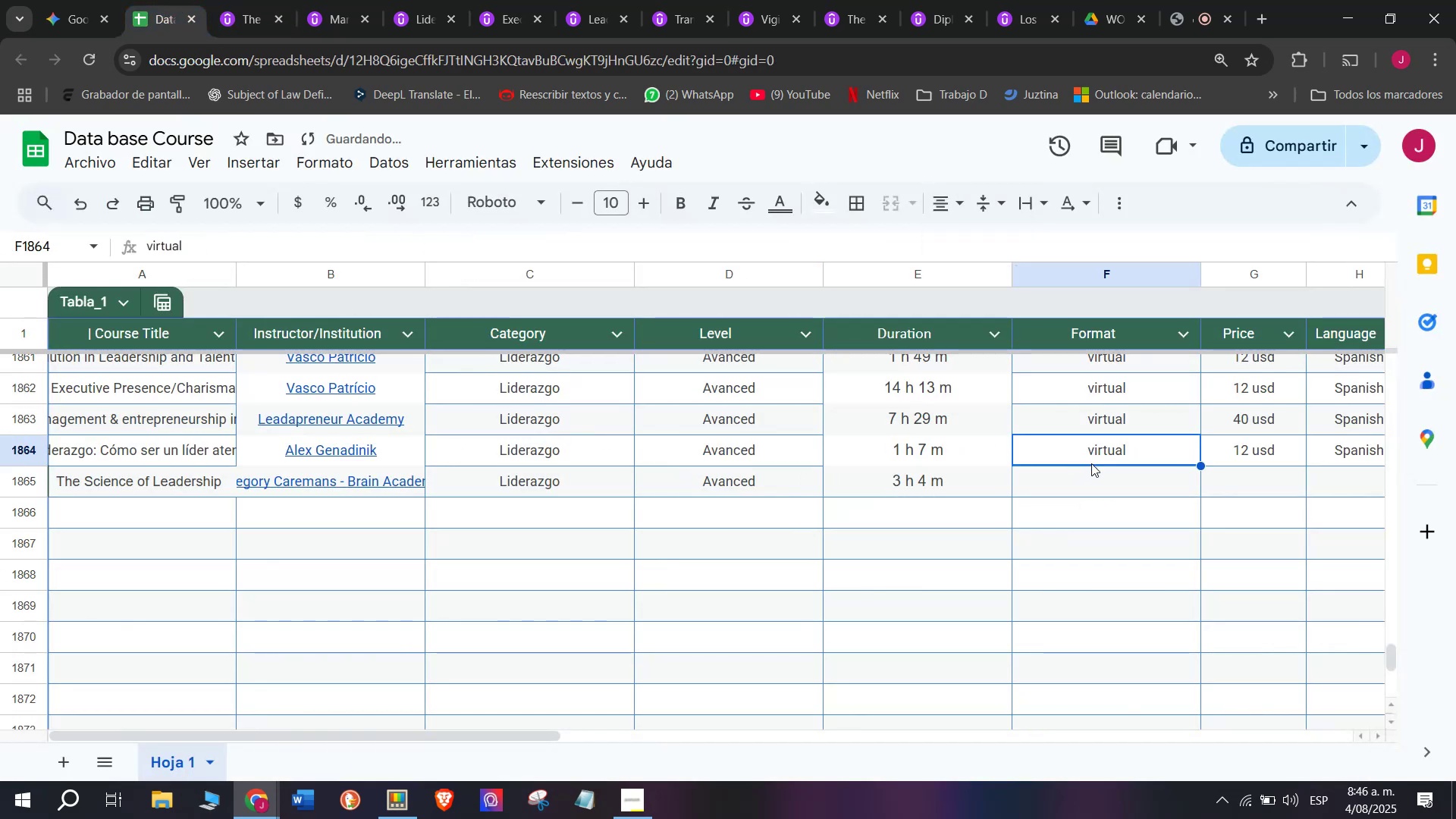 
key(Break)
 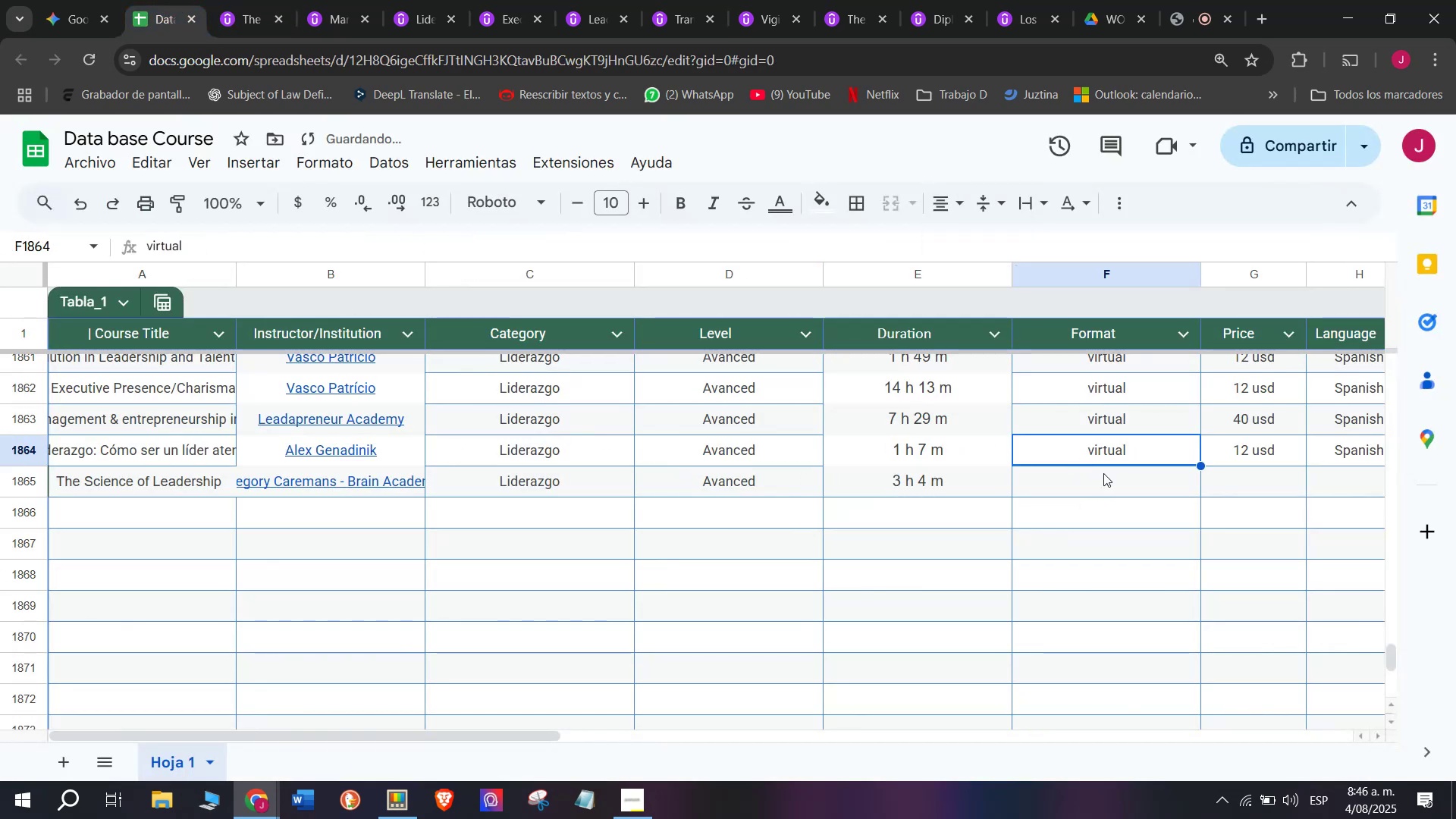 
key(Control+ControlLeft)
 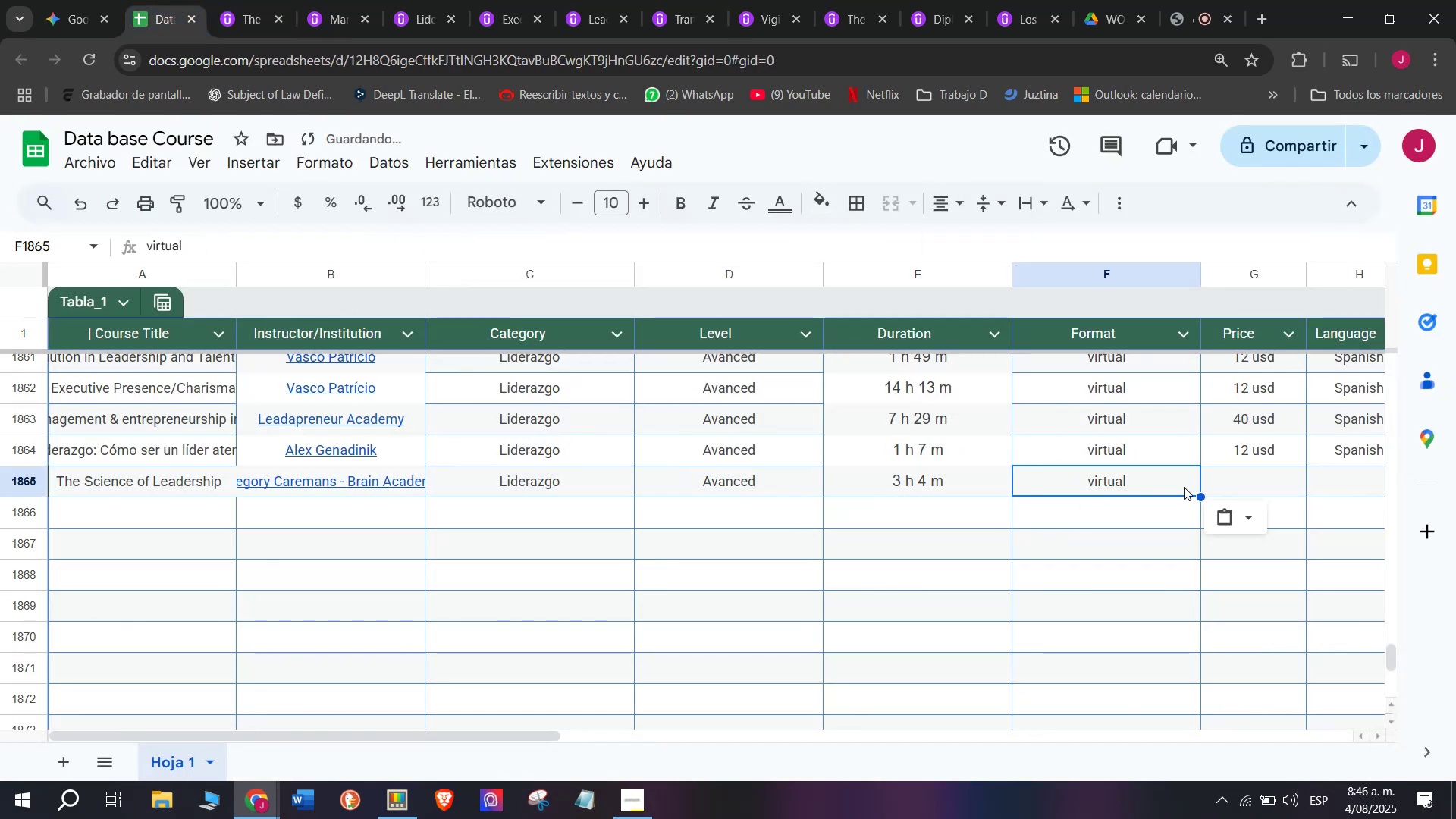 
key(Control+C)
 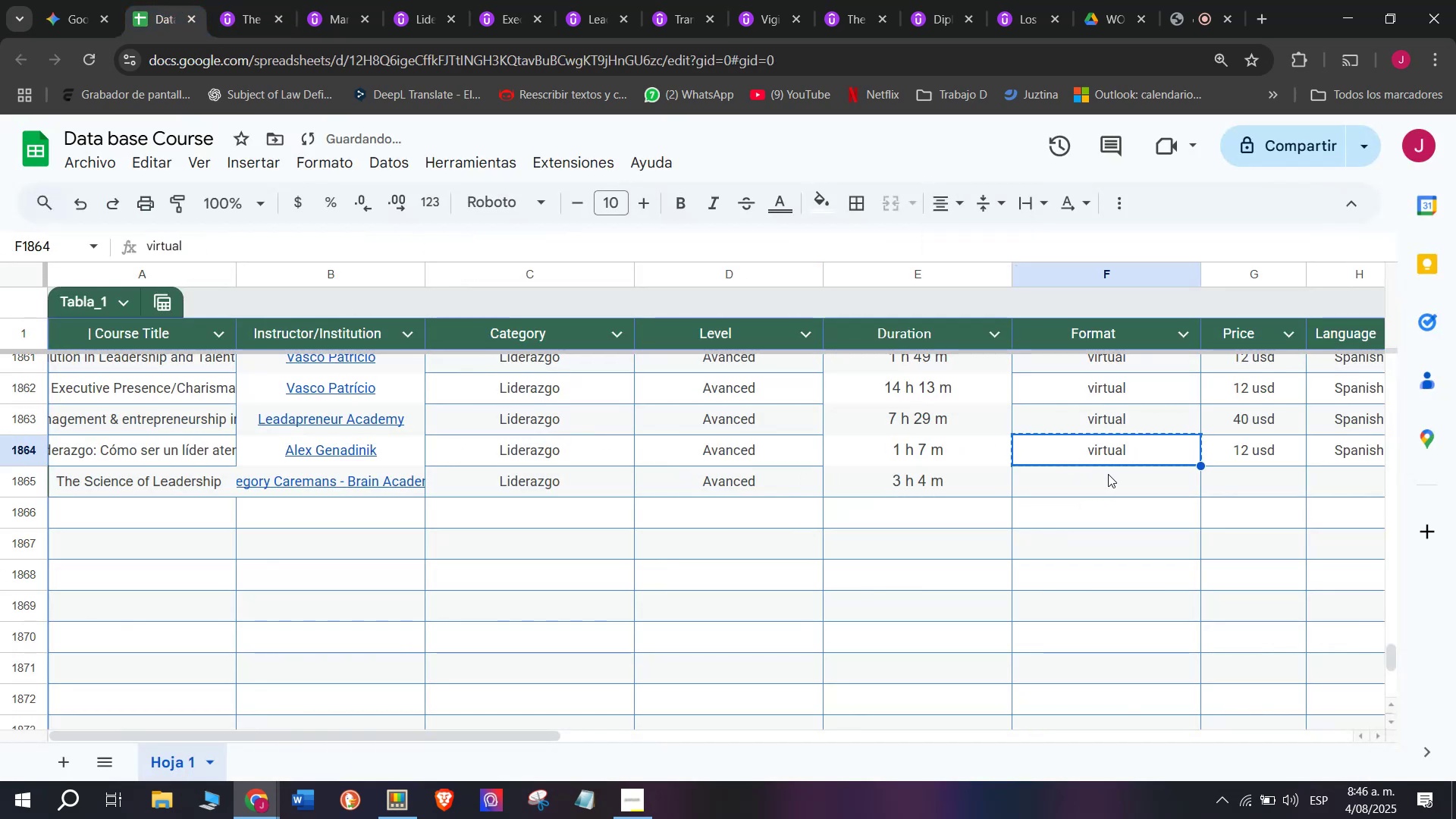 
left_click([1108, 474])
 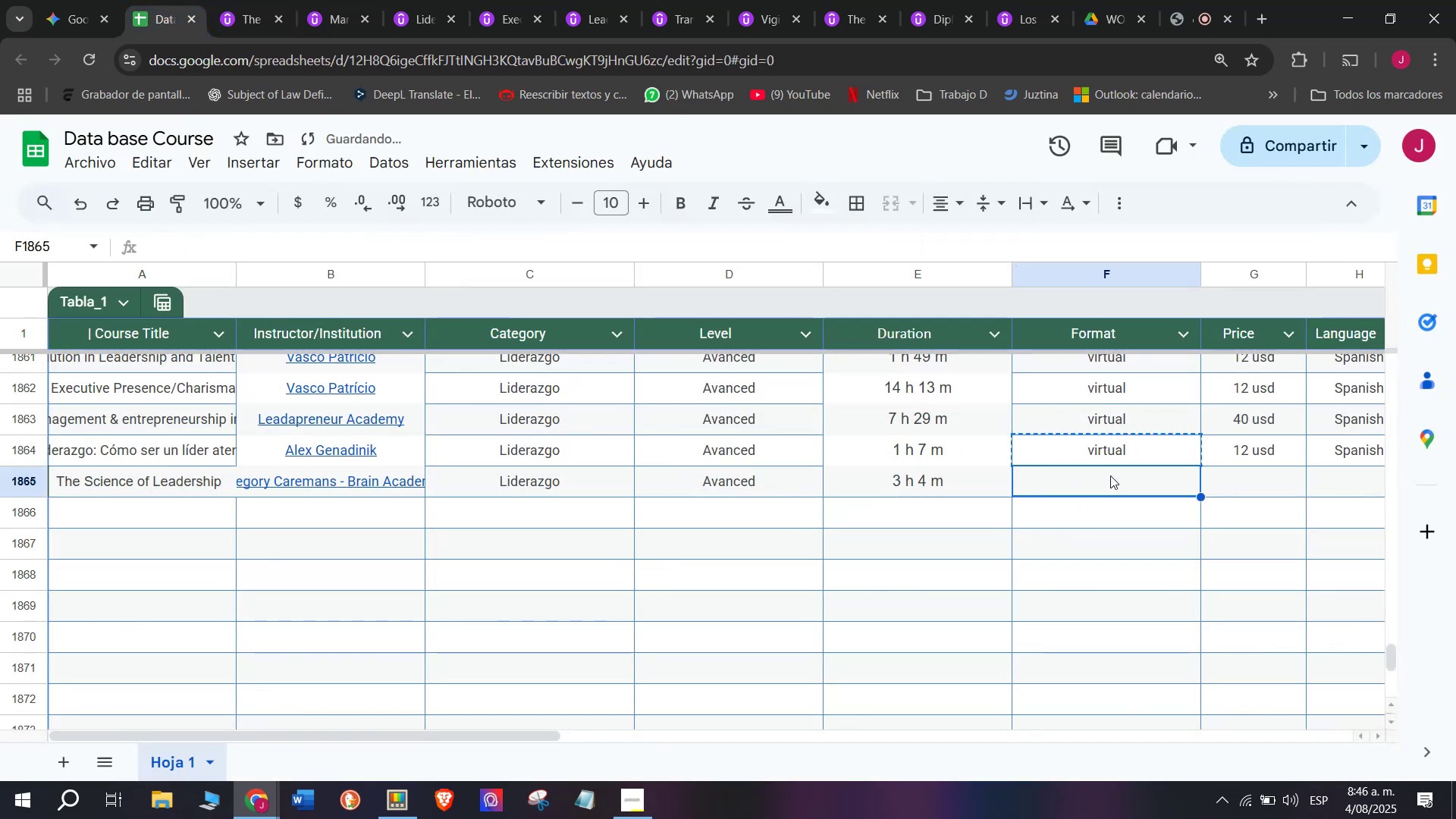 
key(Z)
 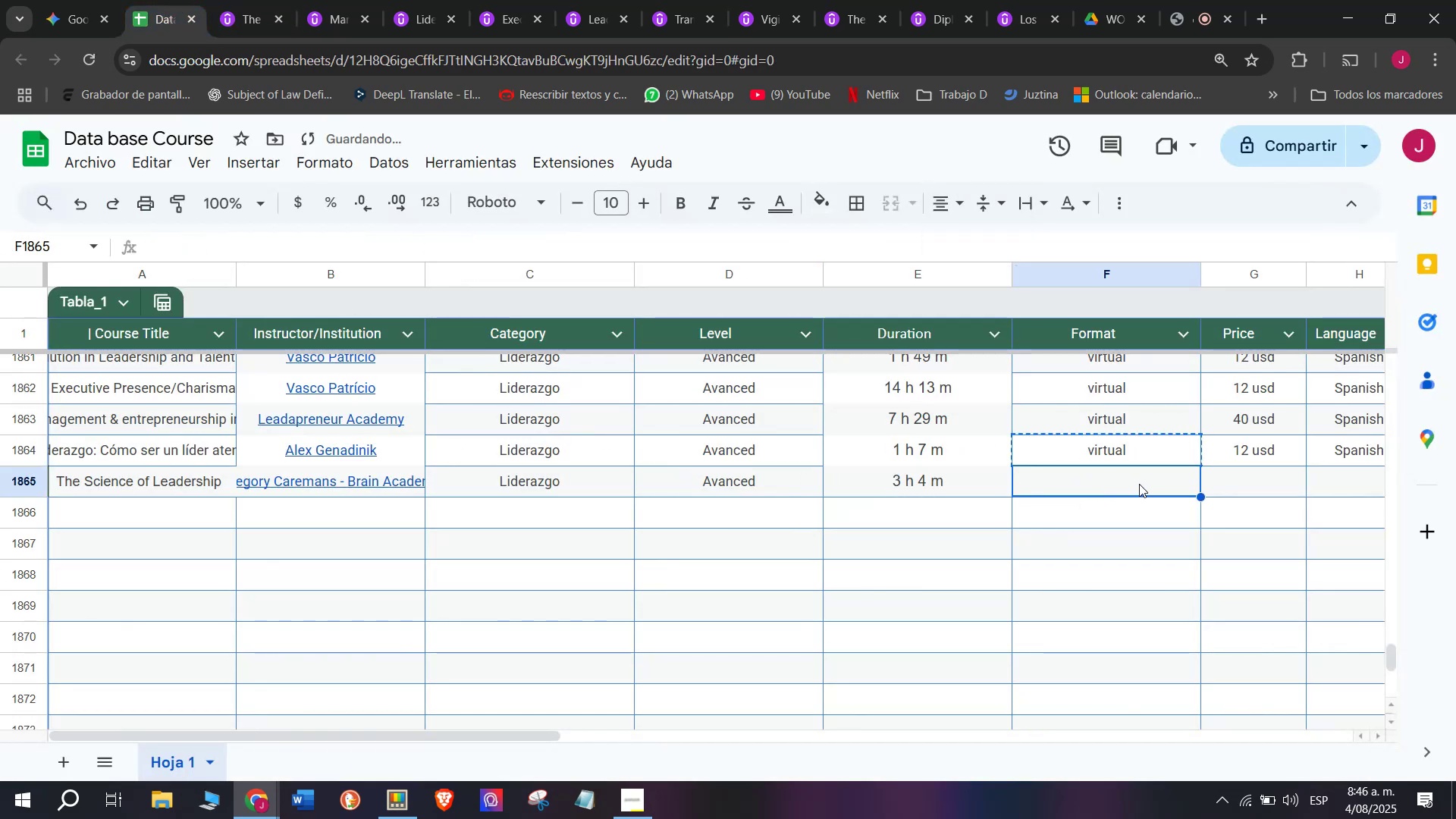 
key(Control+ControlLeft)
 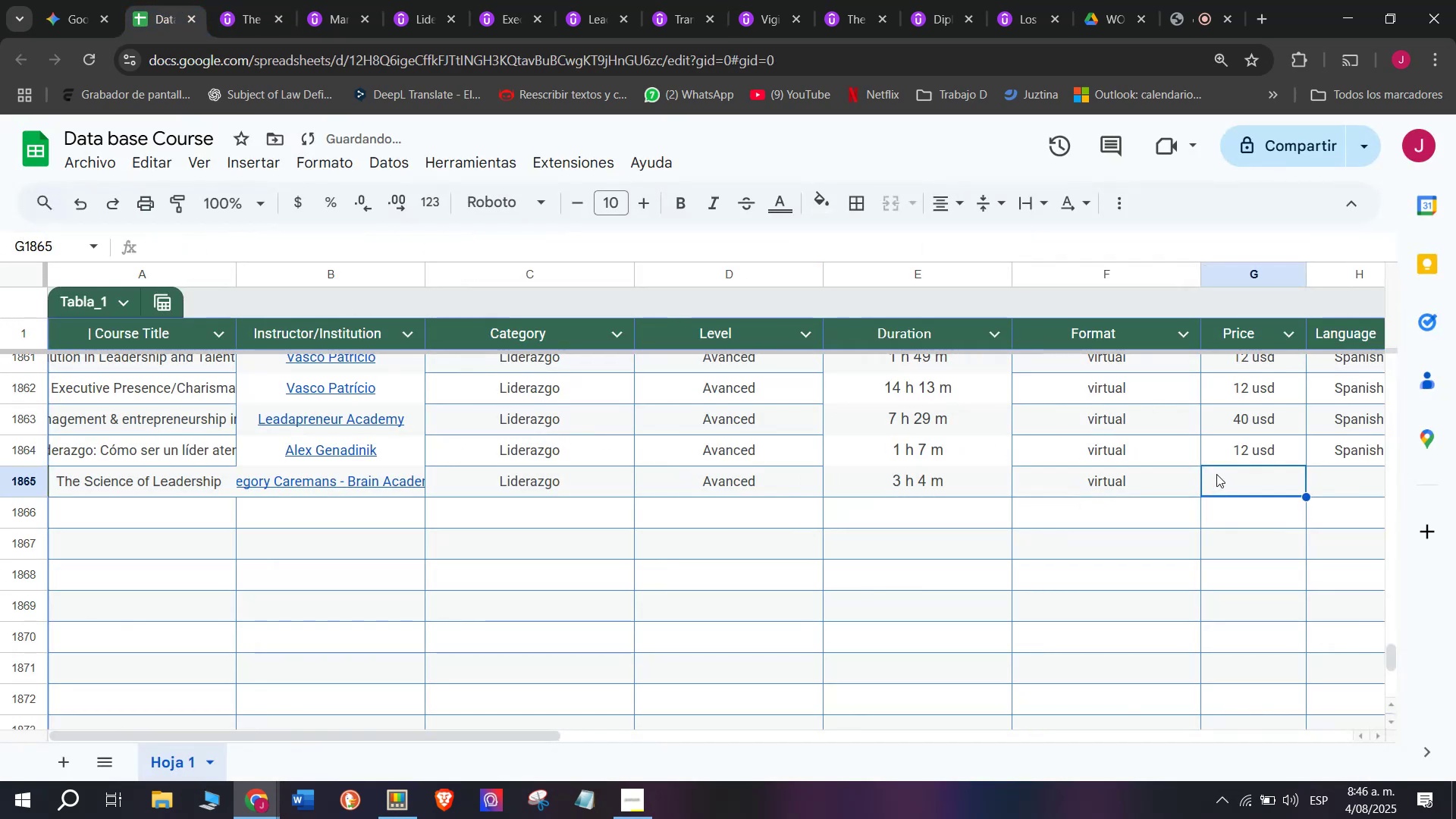 
key(Control+V)
 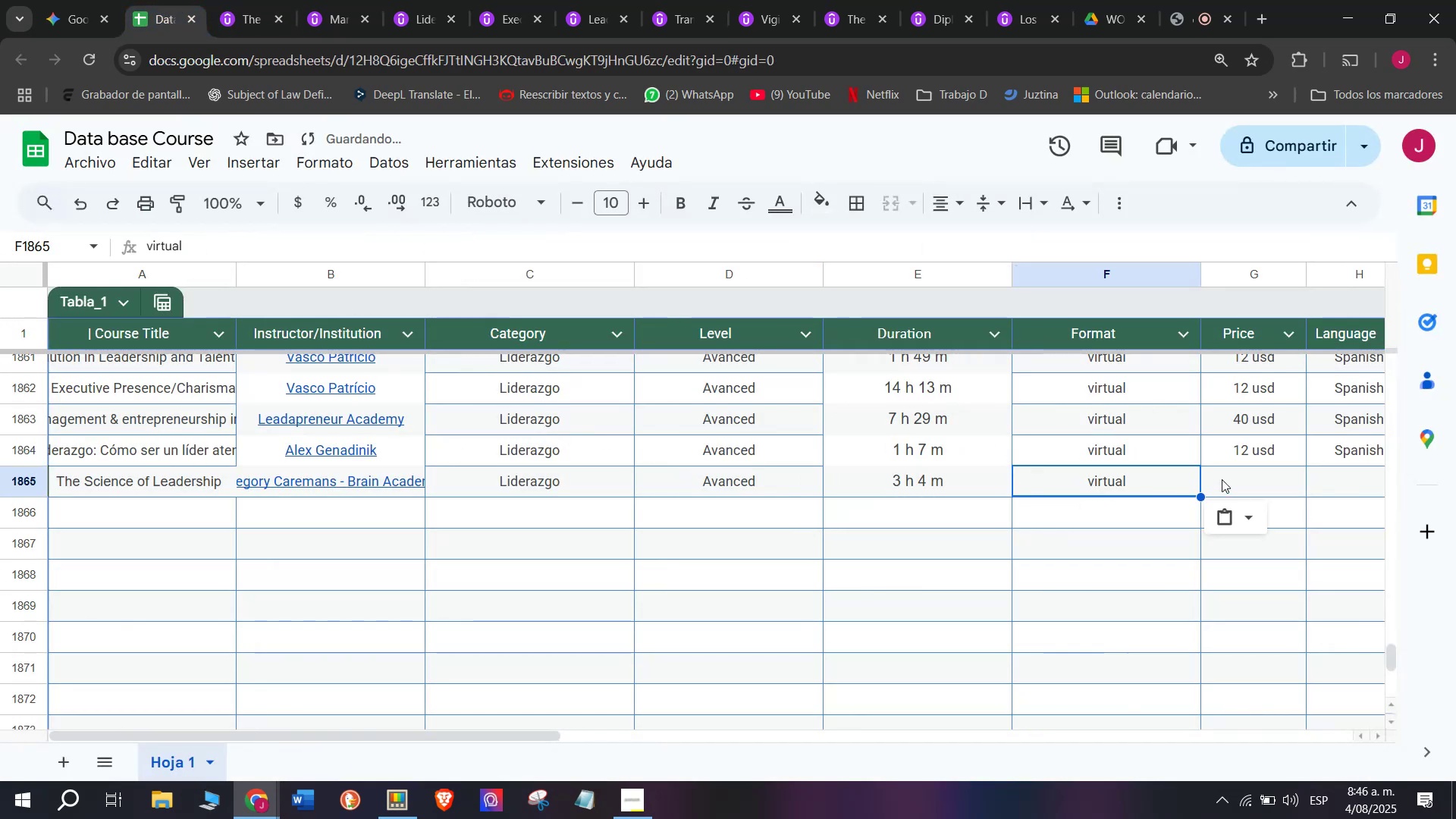 
double_click([1222, 479])
 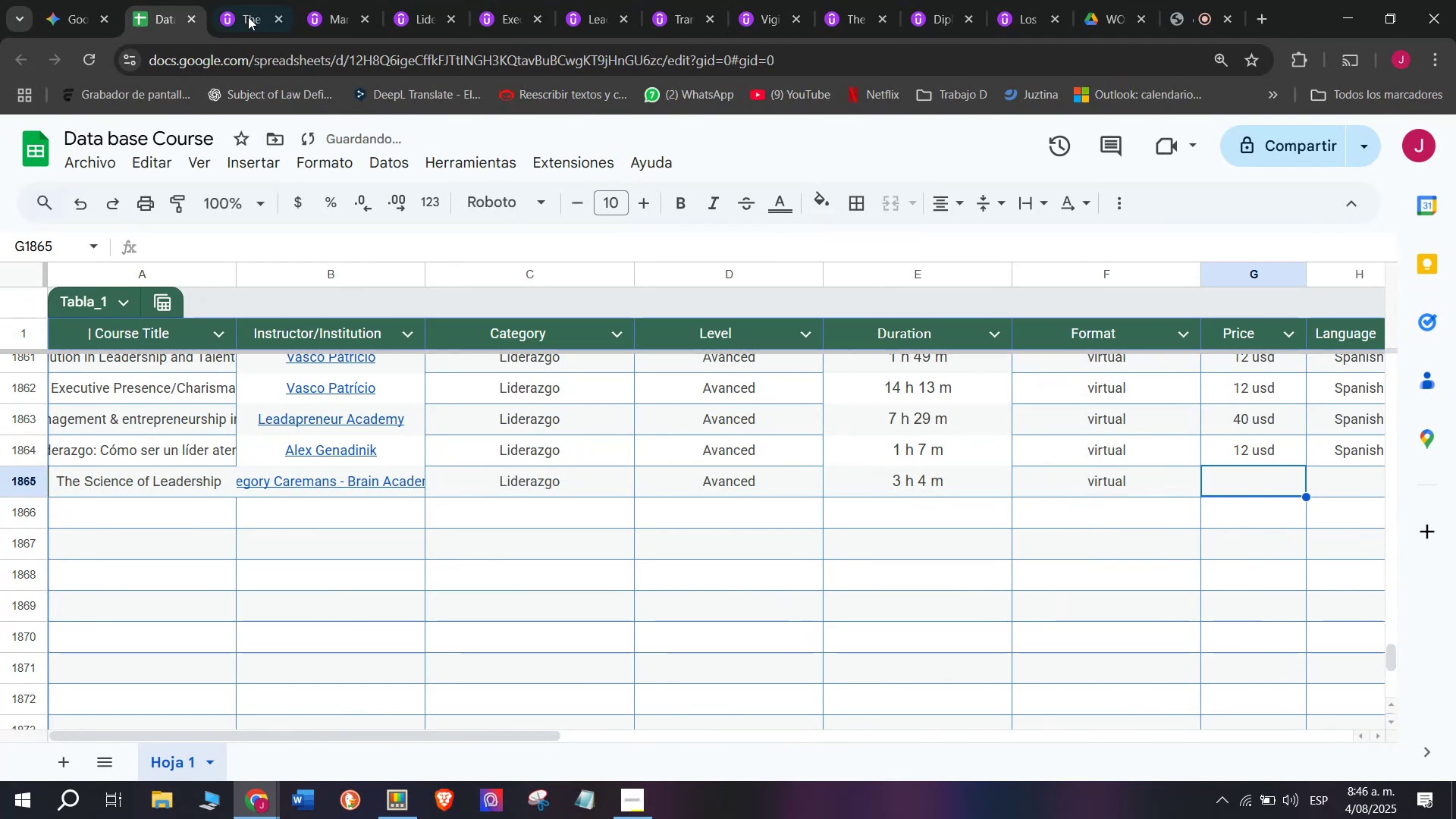 
left_click([249, 9])
 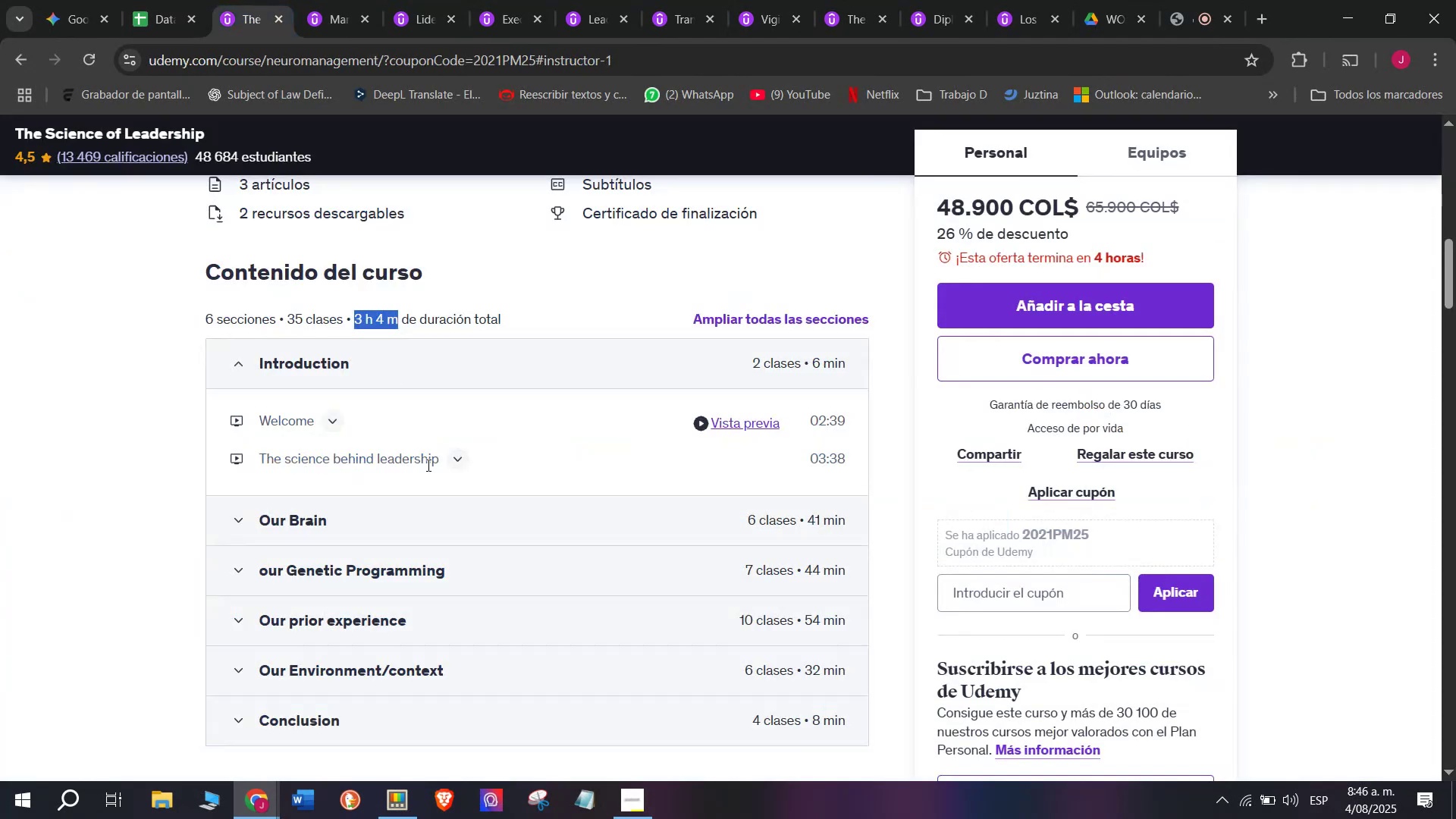 
scroll: coordinate [433, 475], scroll_direction: up, amount: 4.0
 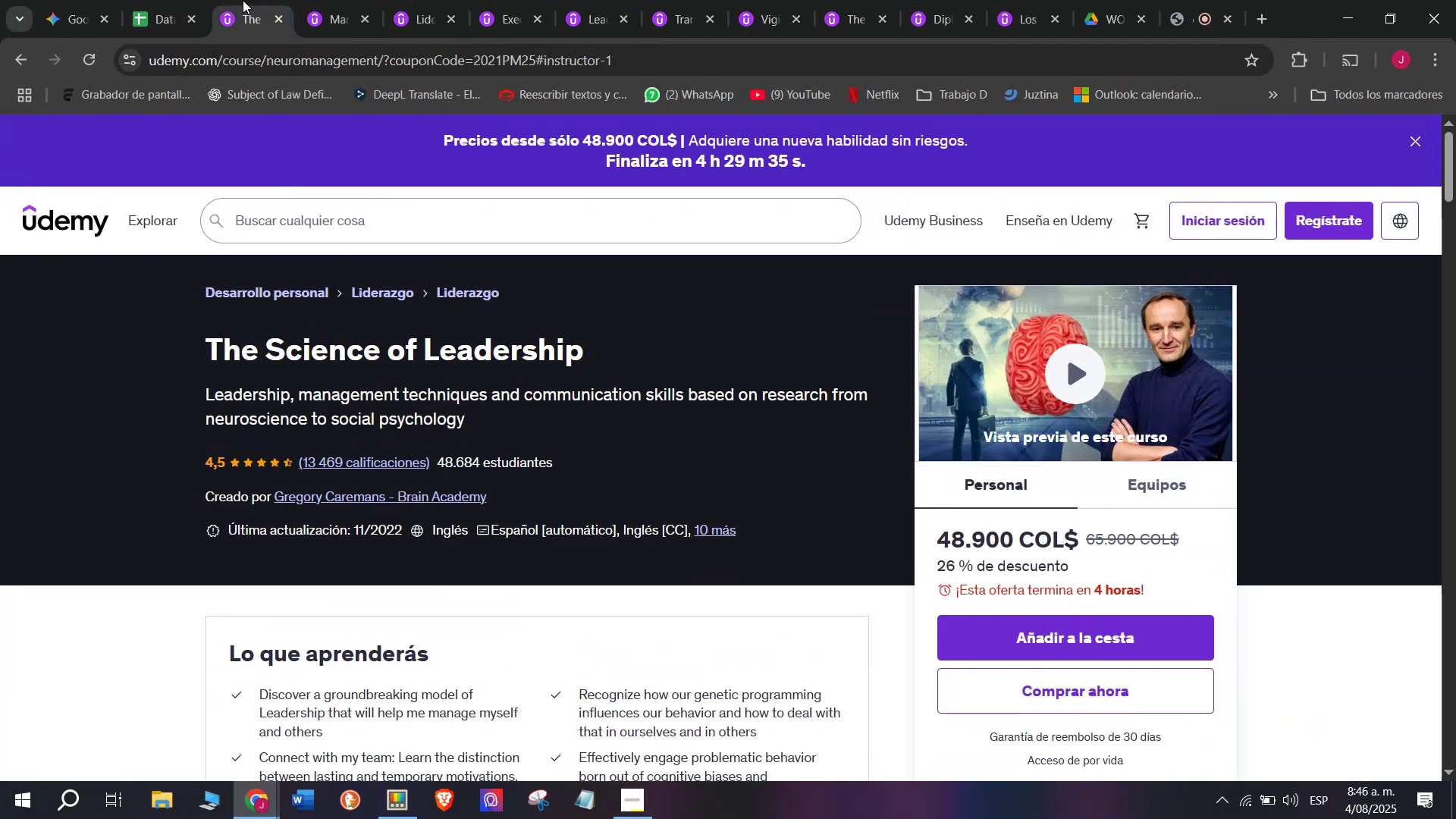 
left_click([186, 0])
 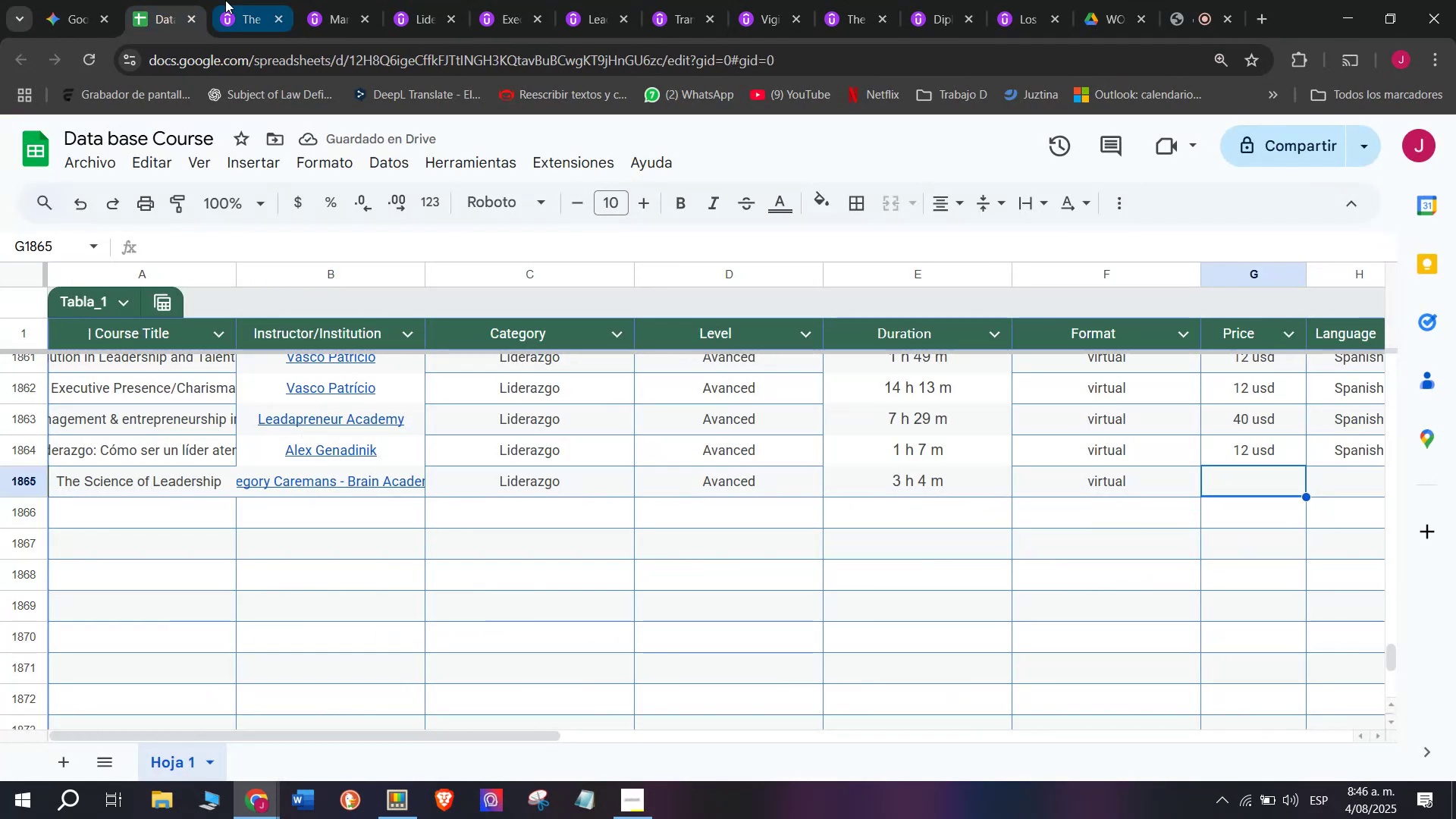 
left_click([225, 0])
 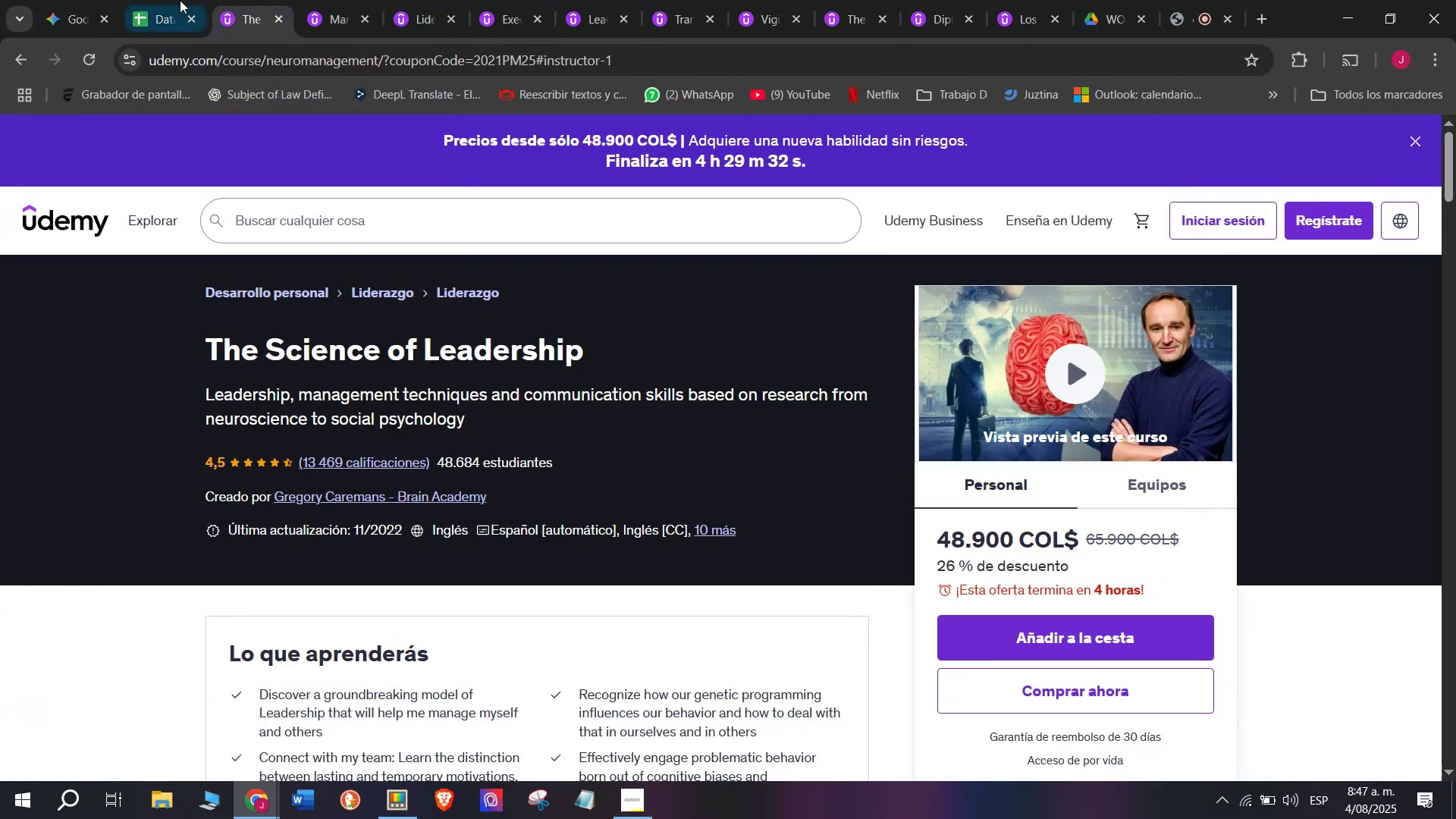 
left_click([161, 0])
 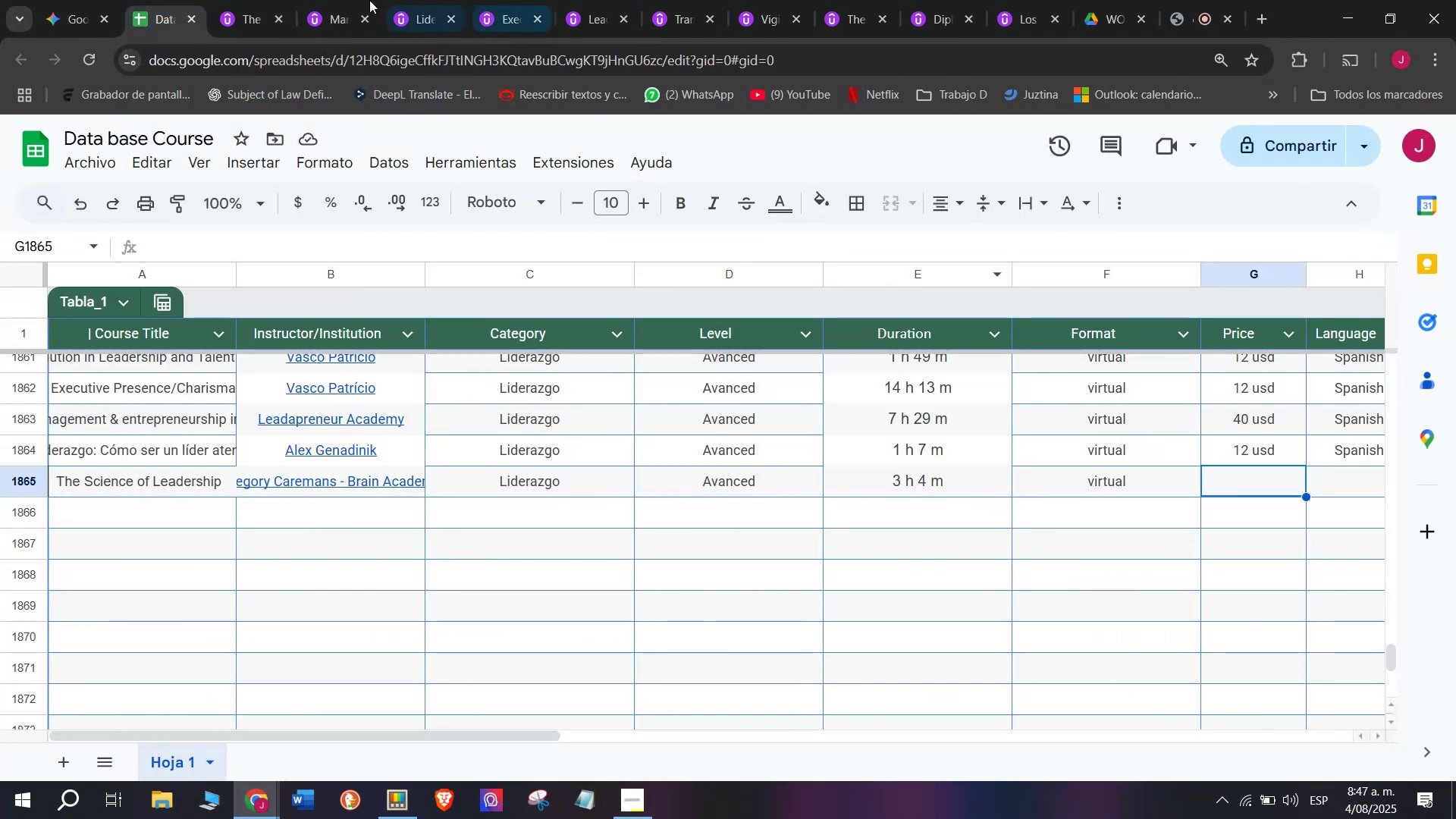 
left_click([258, 0])
 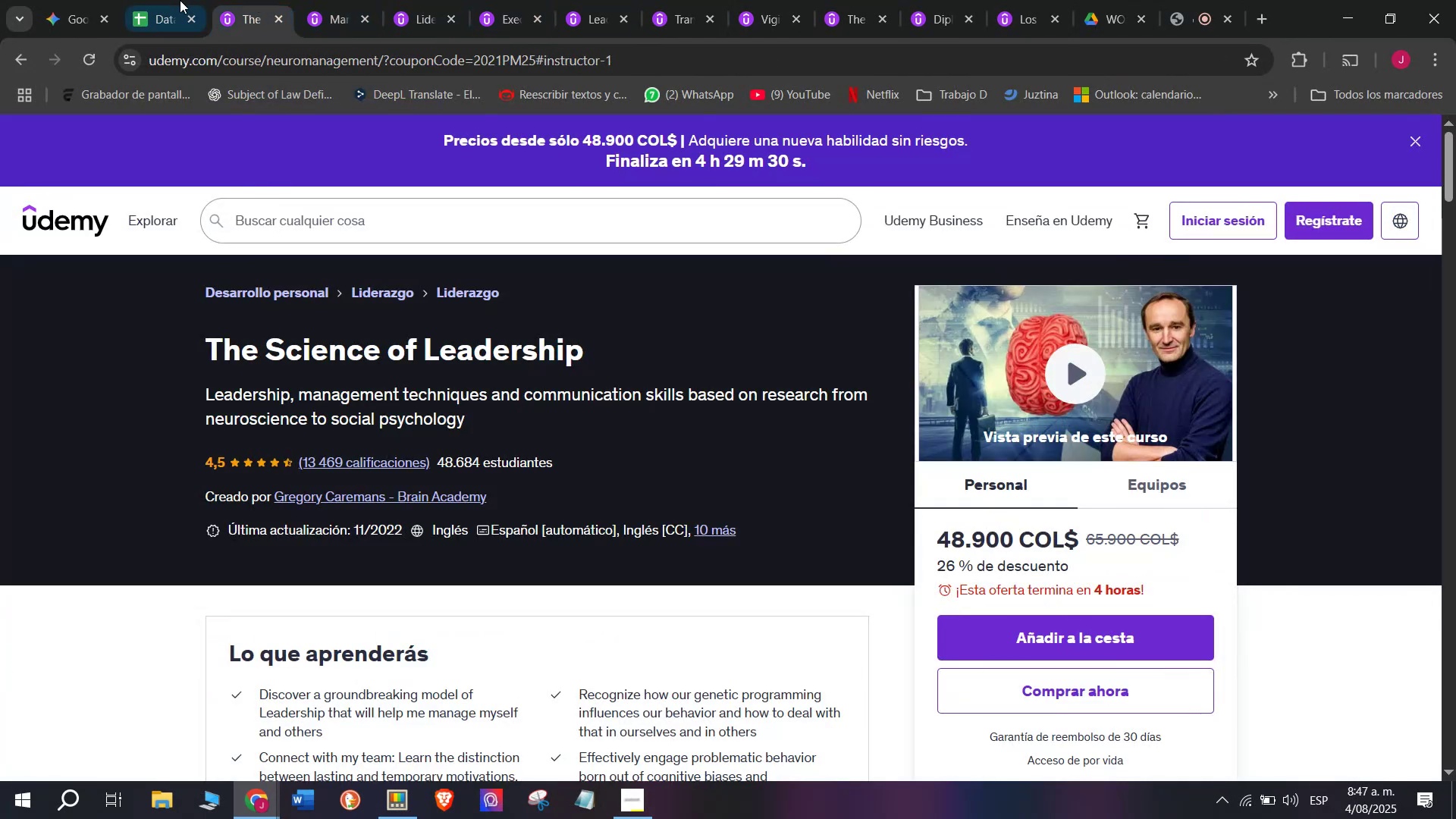 
left_click([141, 0])
 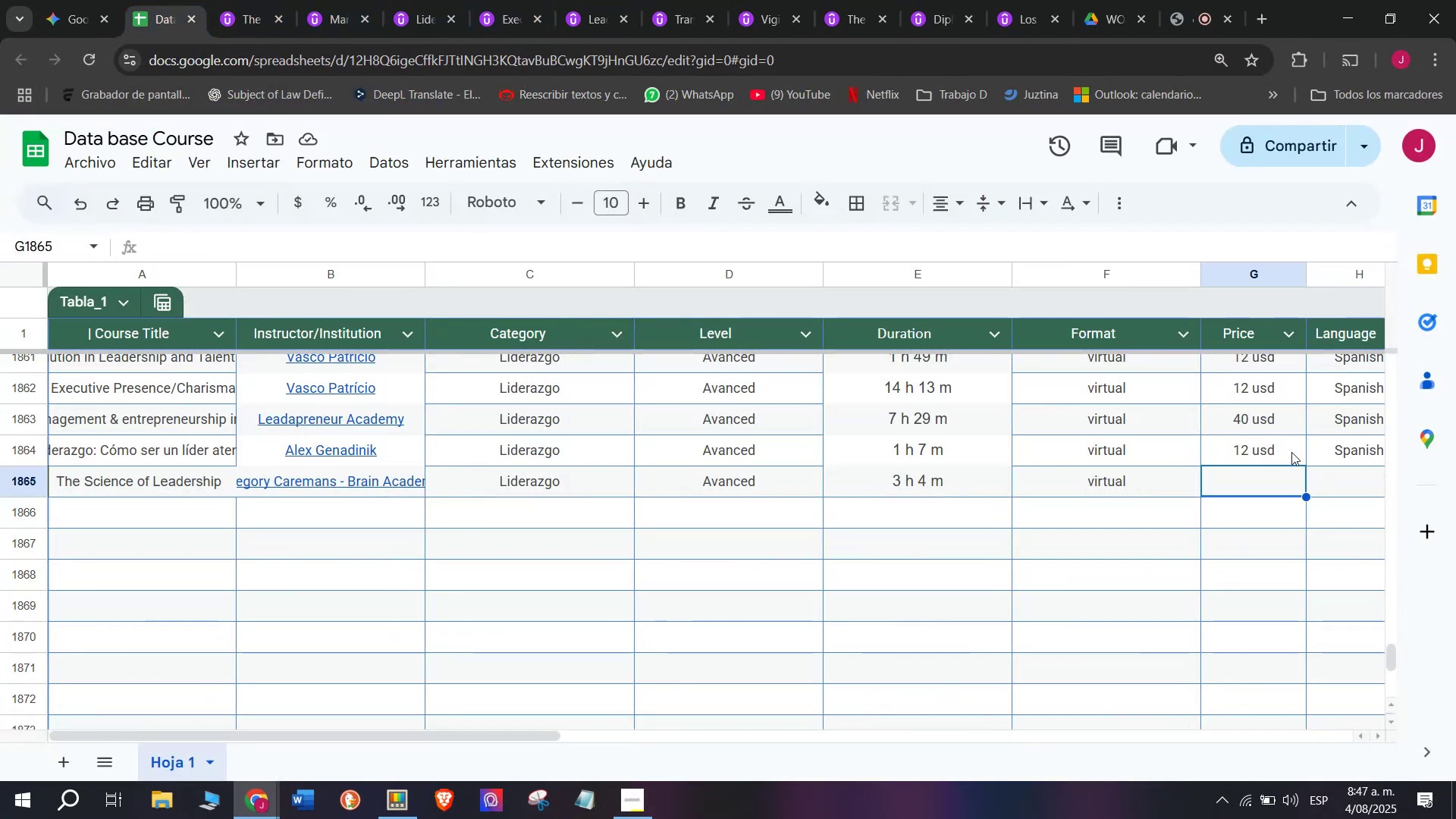 
left_click([1256, 444])
 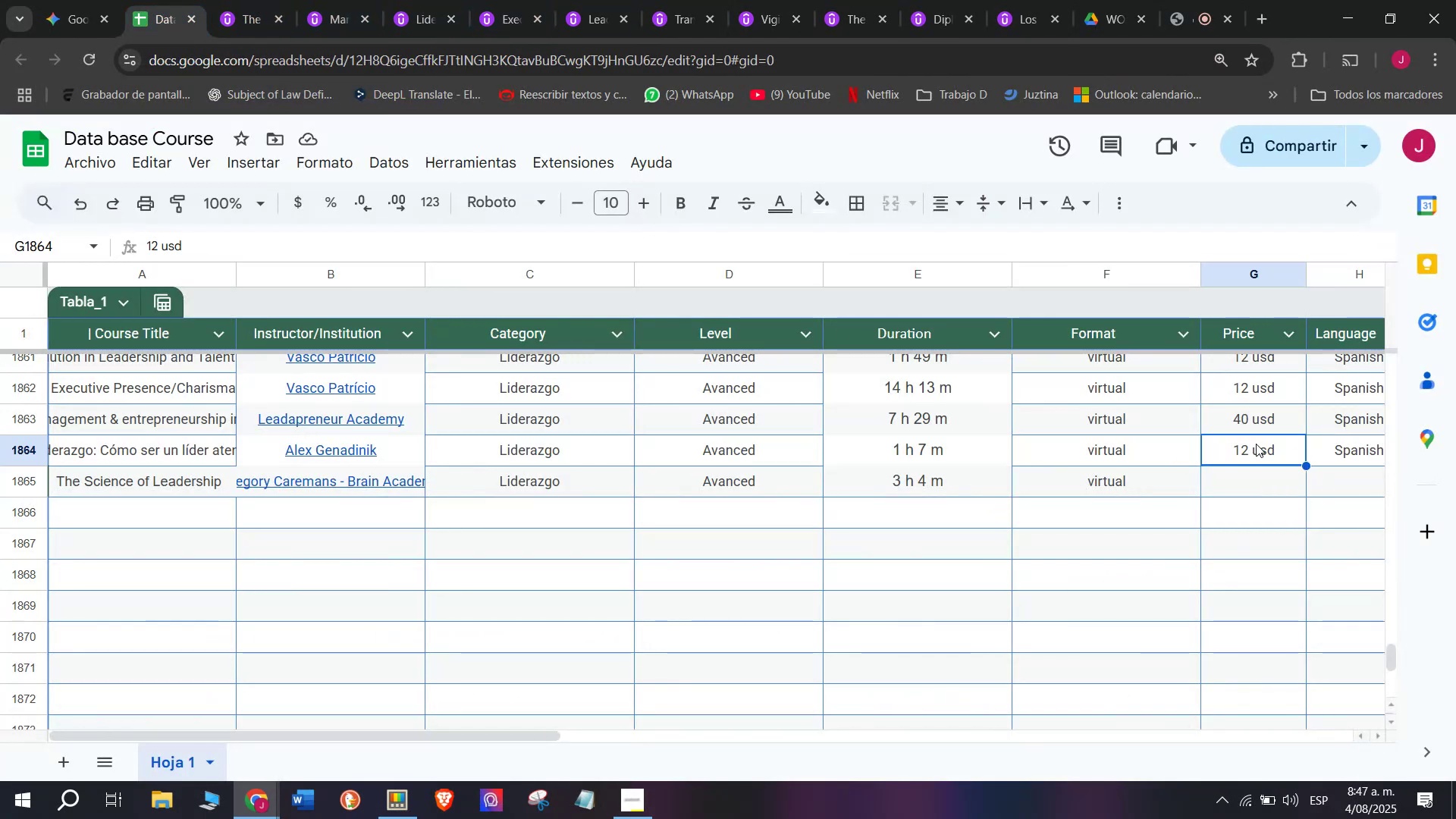 
key(Break)
 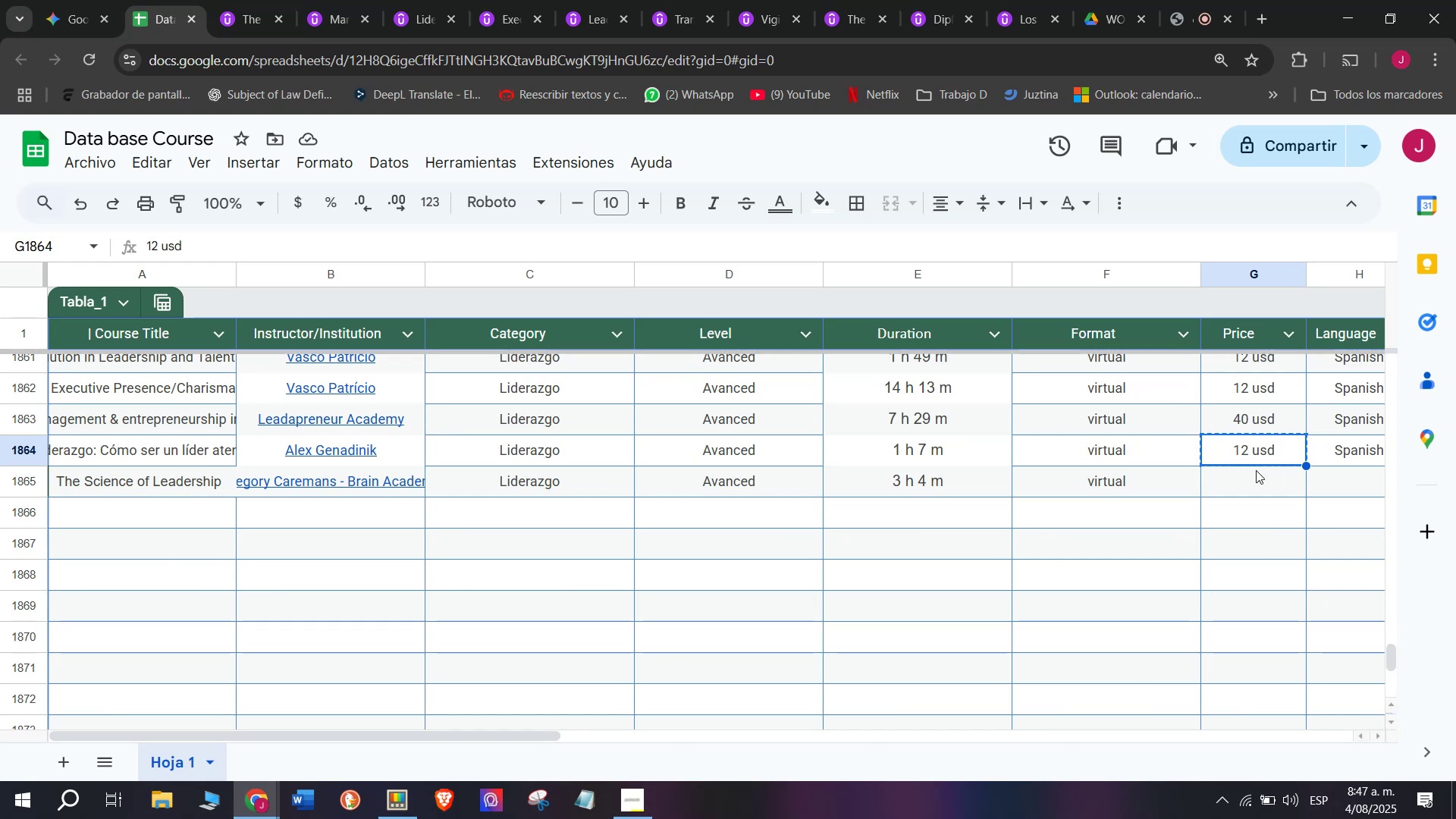 
key(Control+ControlLeft)
 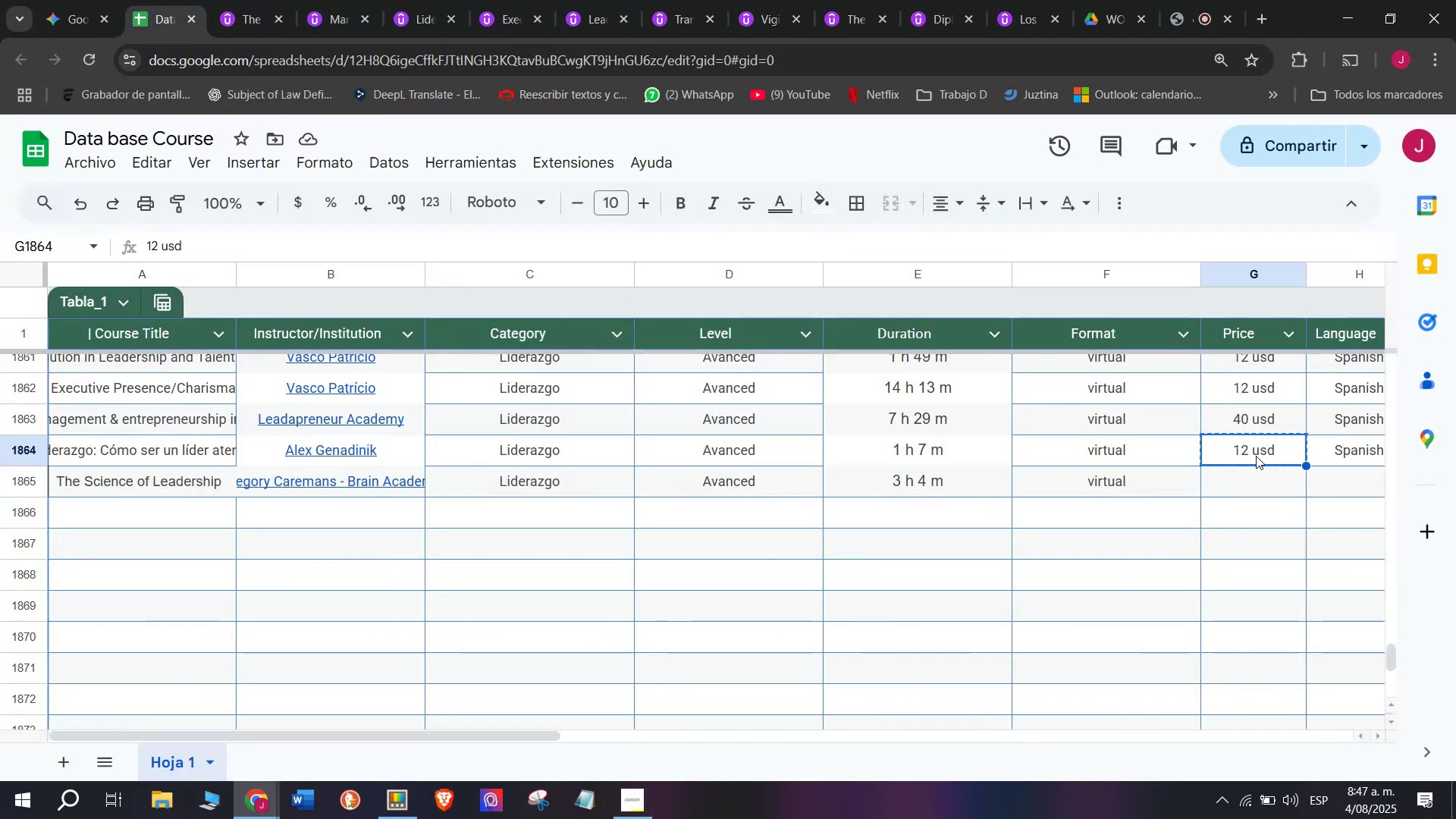 
key(Control+C)
 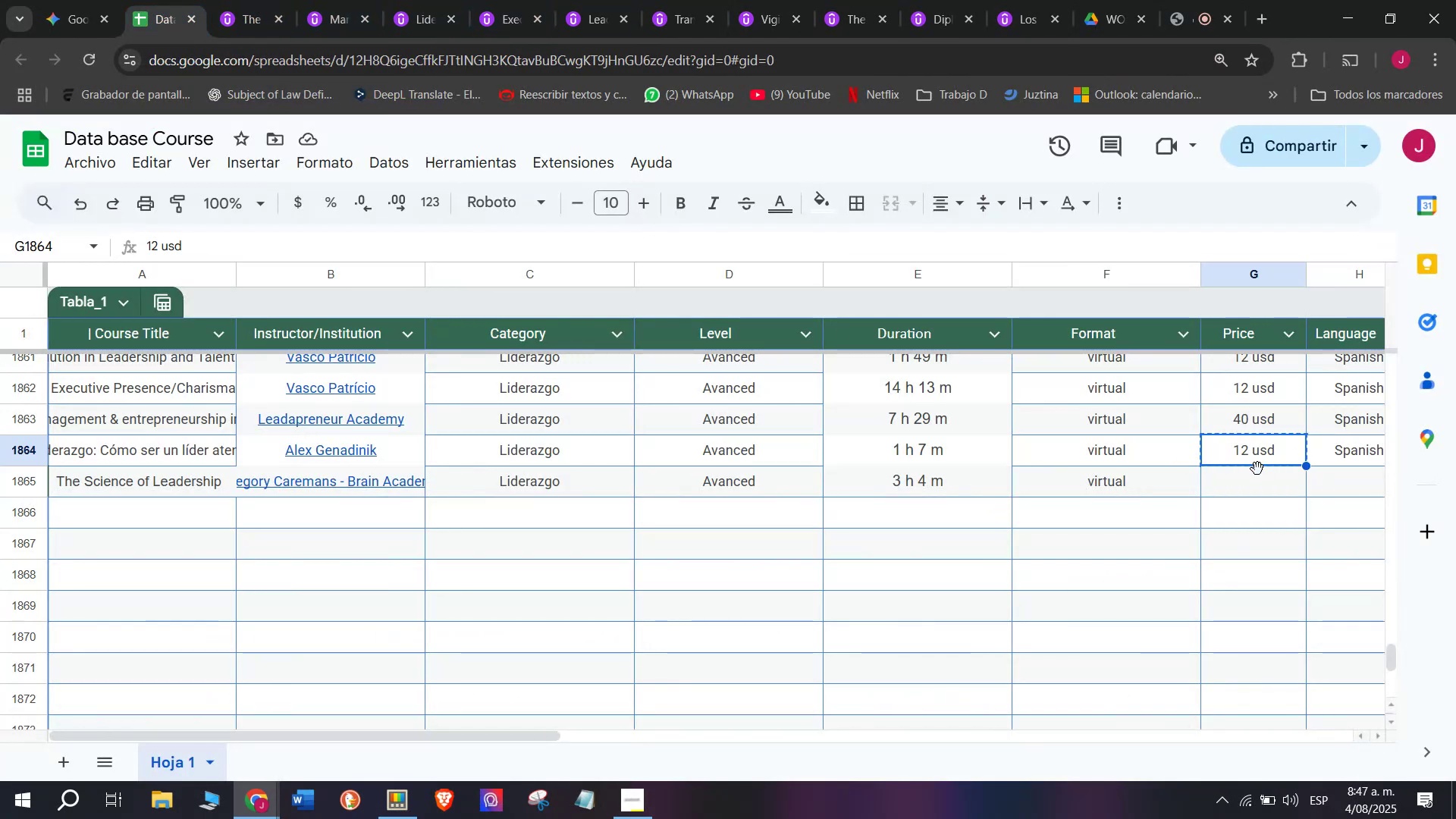 
double_click([1256, 469])
 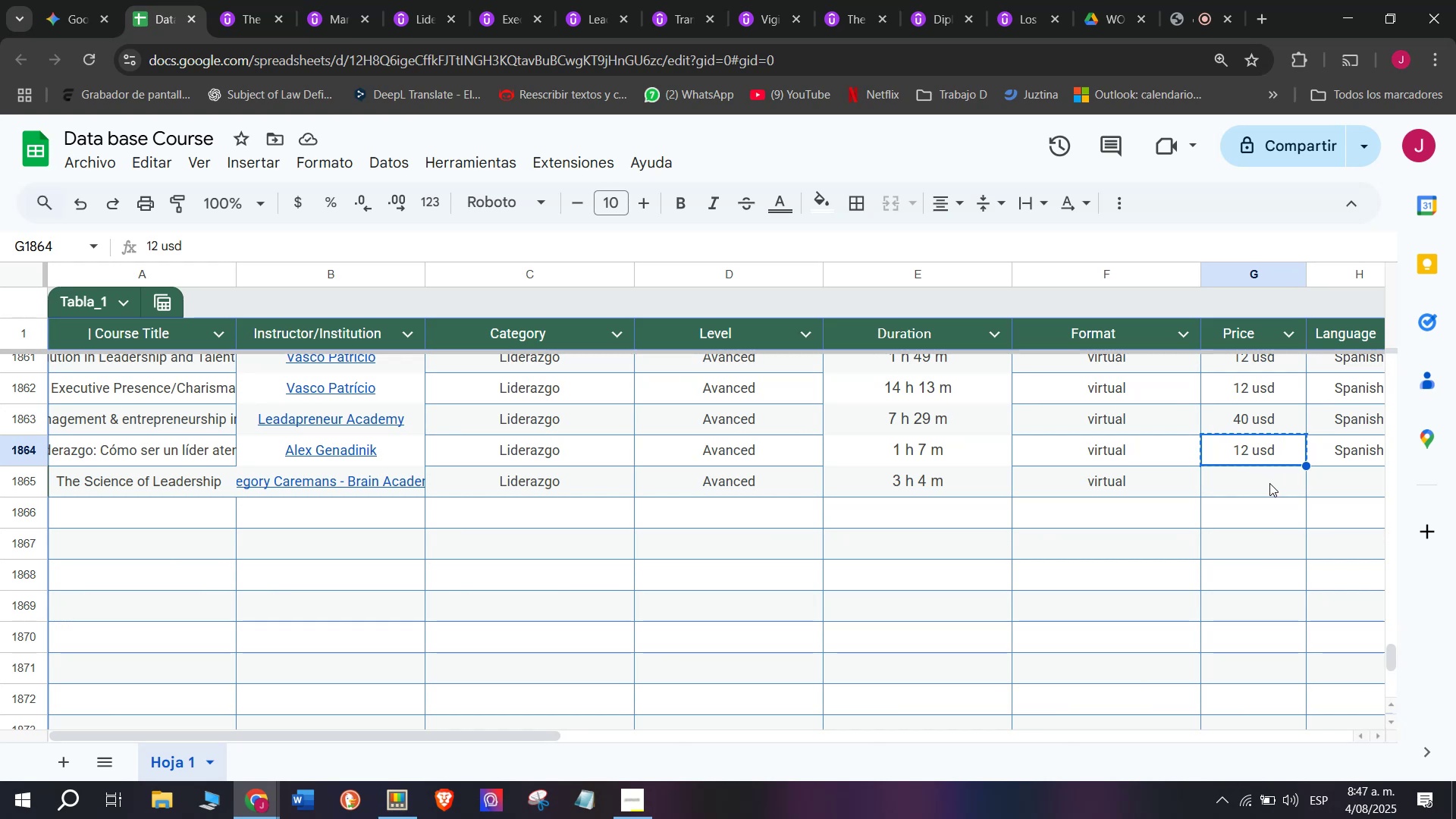 
triple_click([1269, 483])
 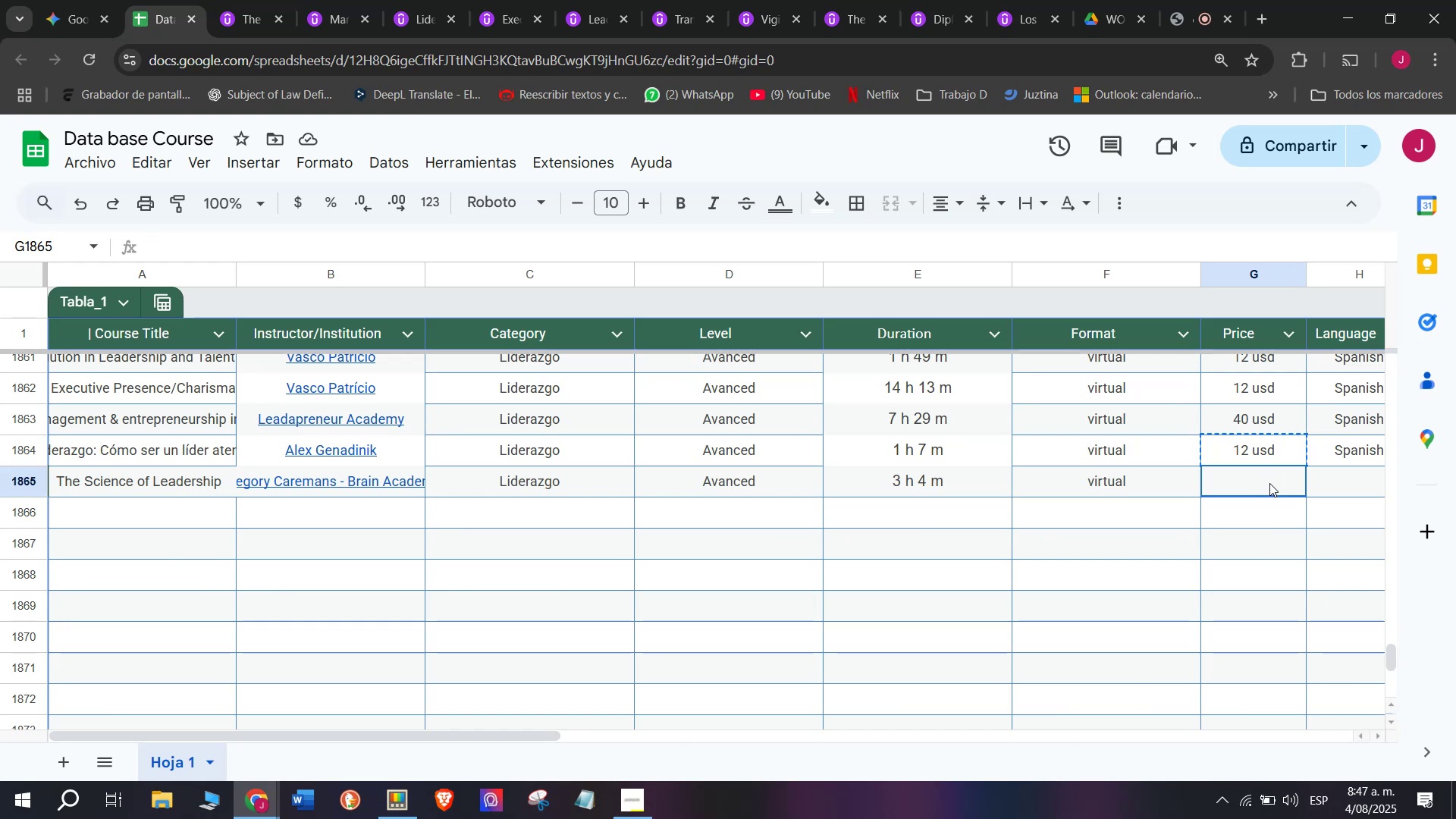 
key(Z)
 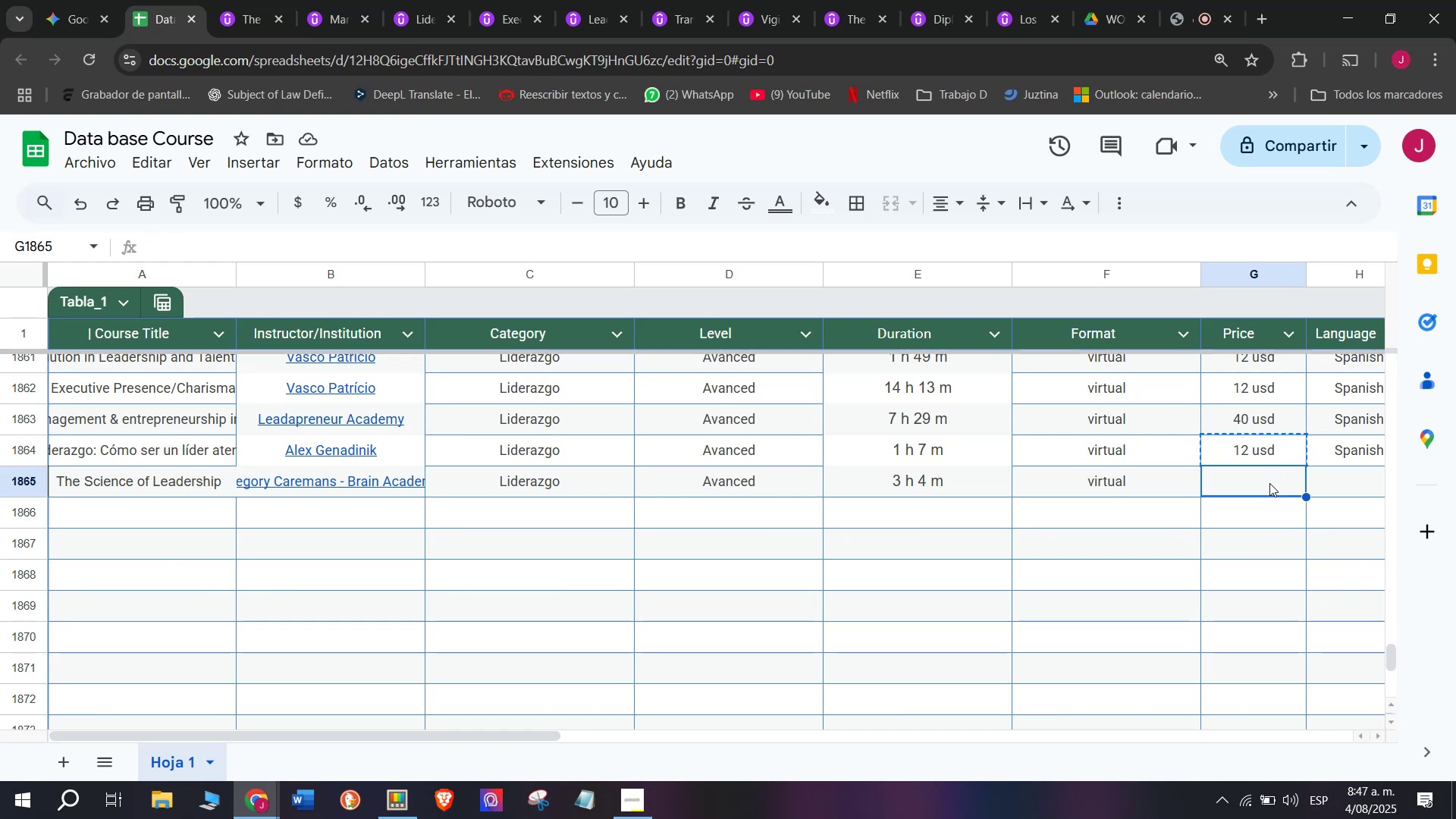 
key(Control+ControlLeft)
 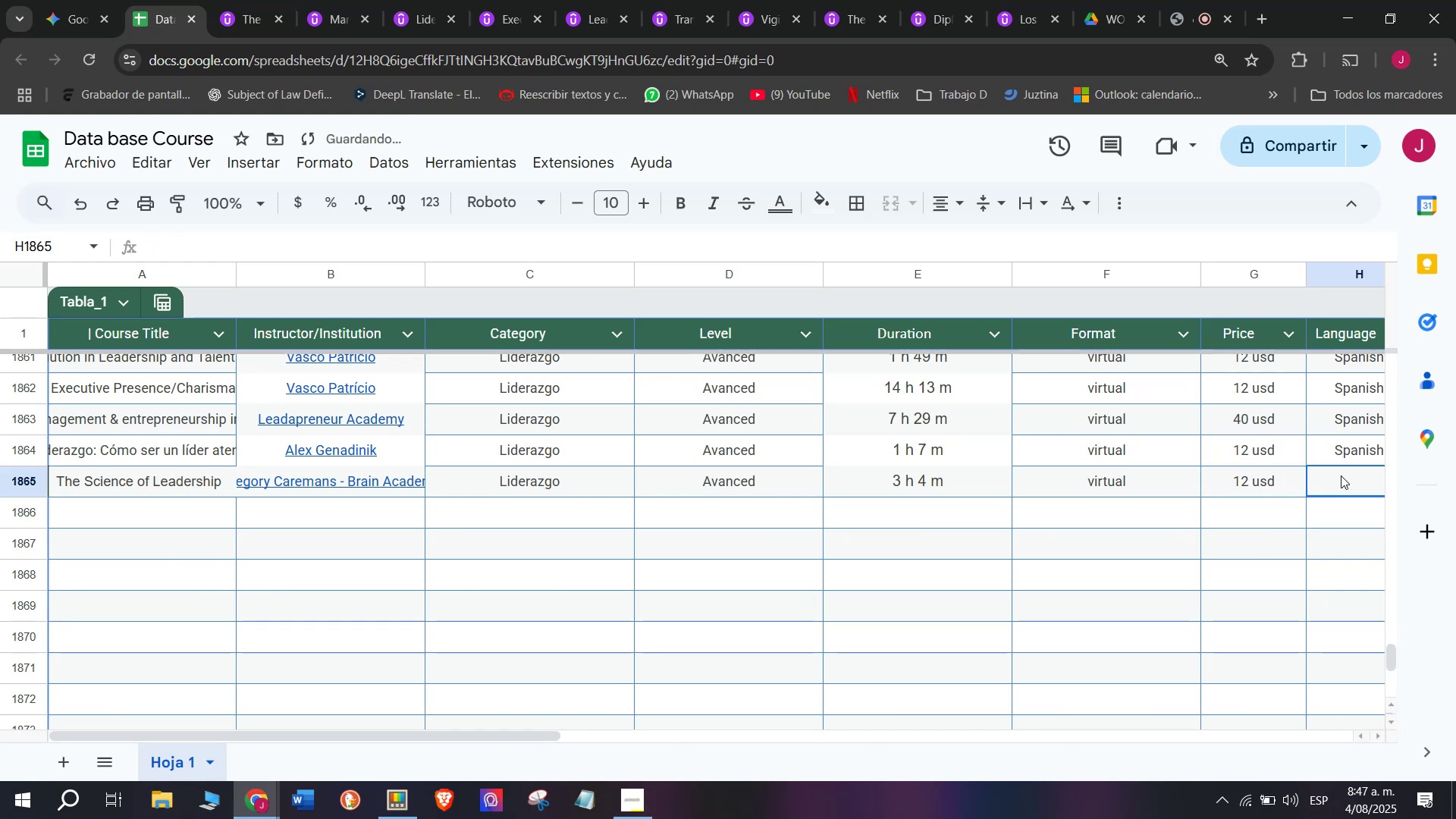 
key(Control+V)
 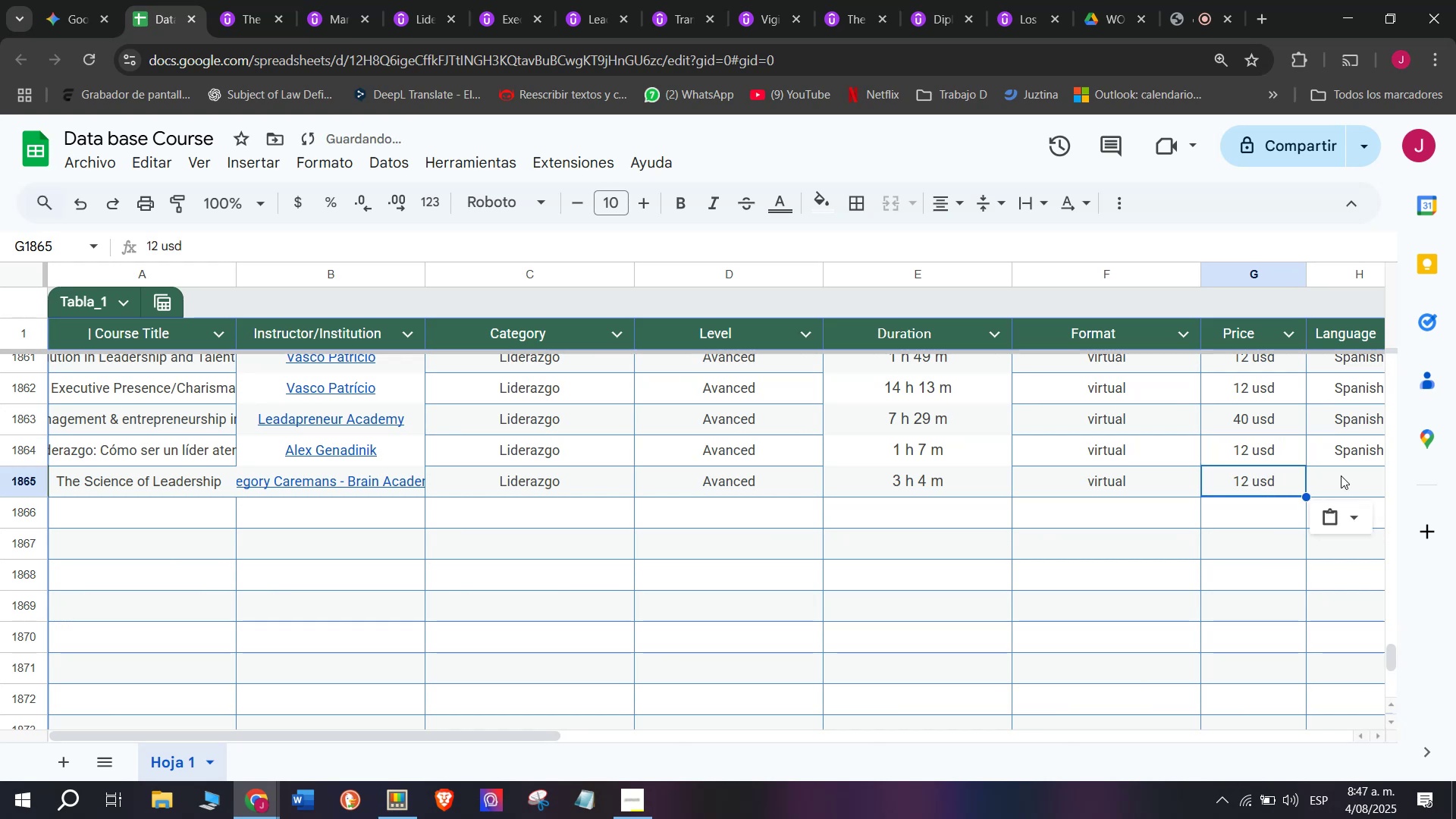 
triple_click([1341, 475])
 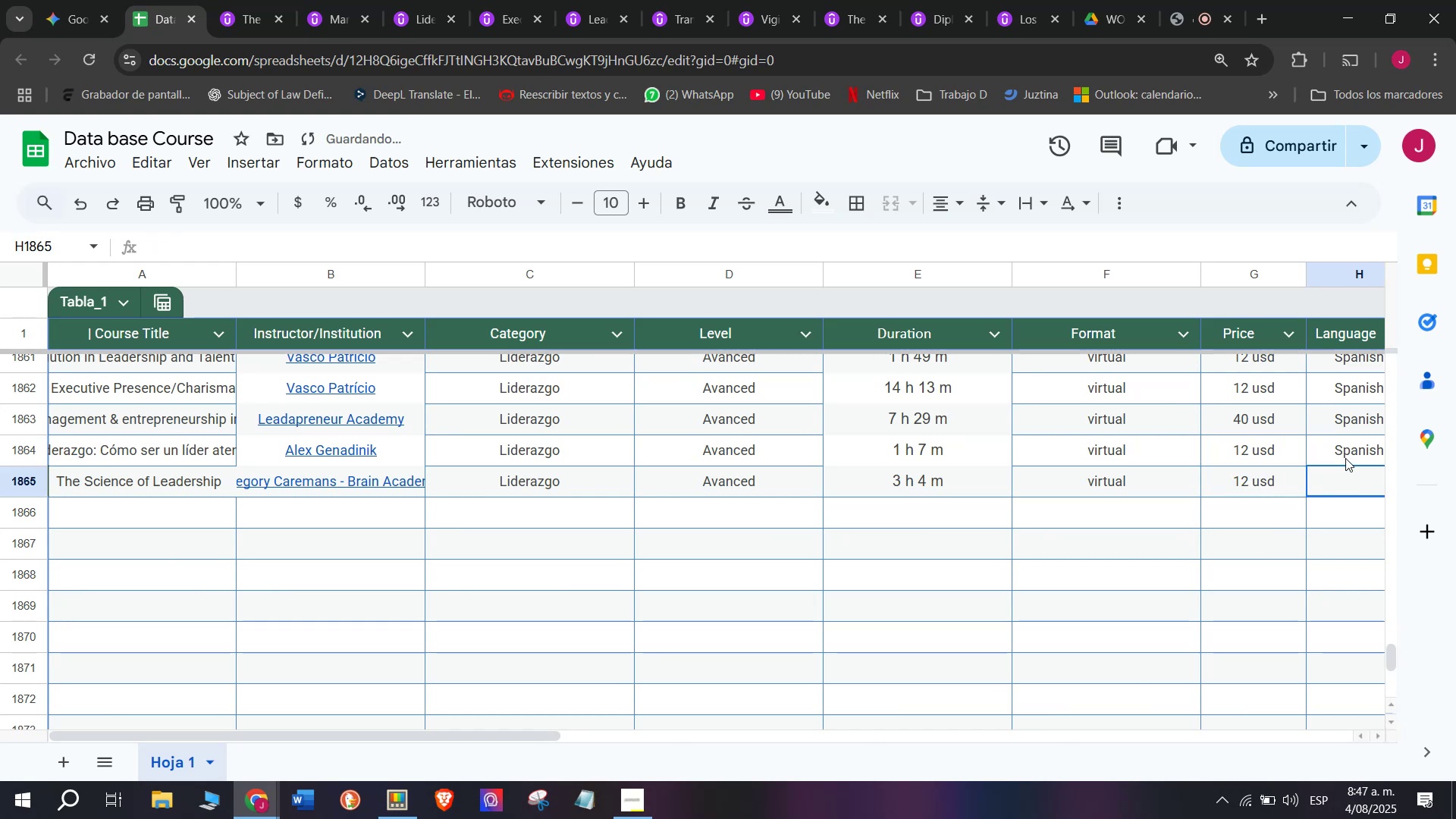 
triple_click([1345, 458])
 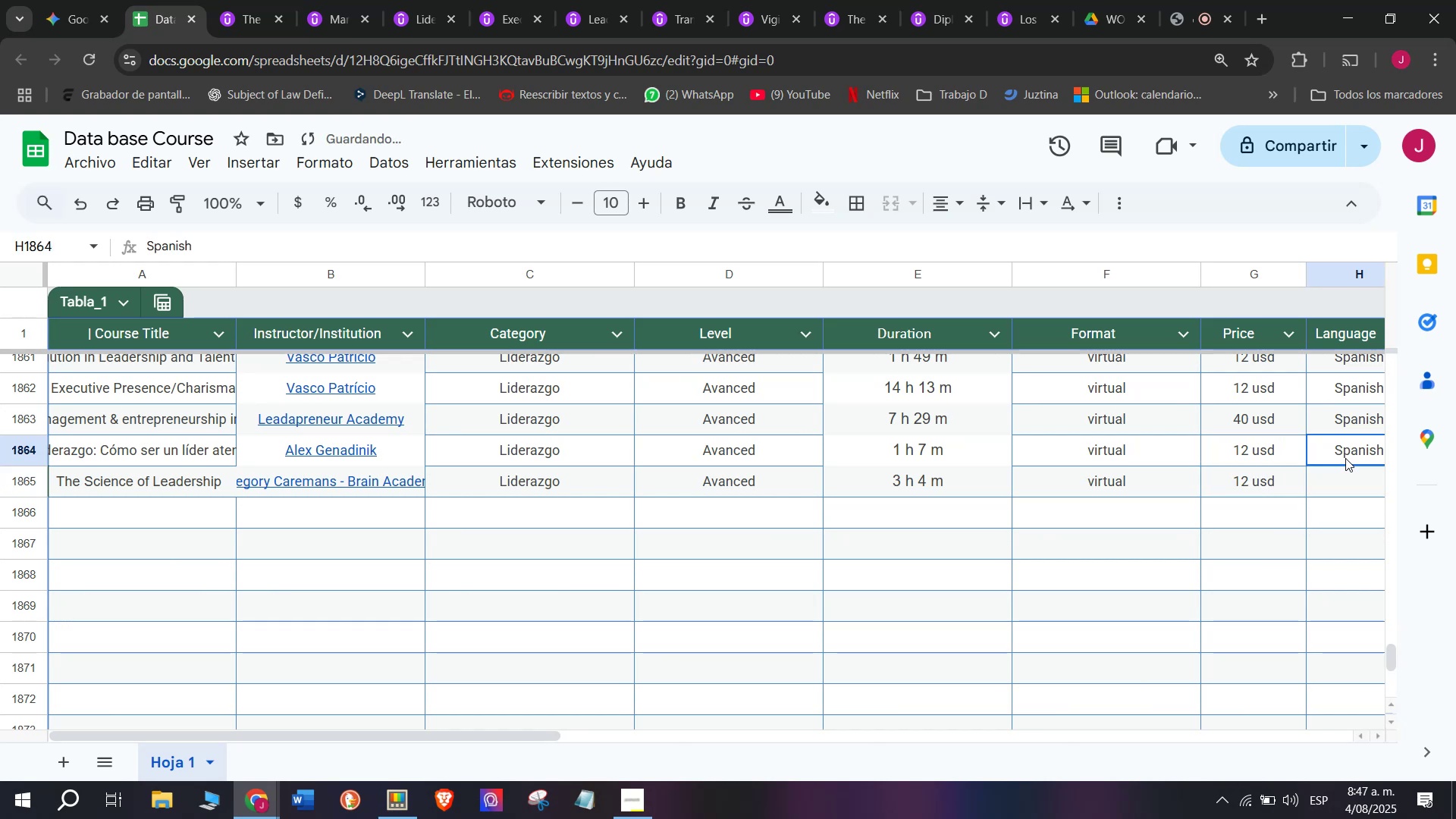 
key(Control+ControlLeft)
 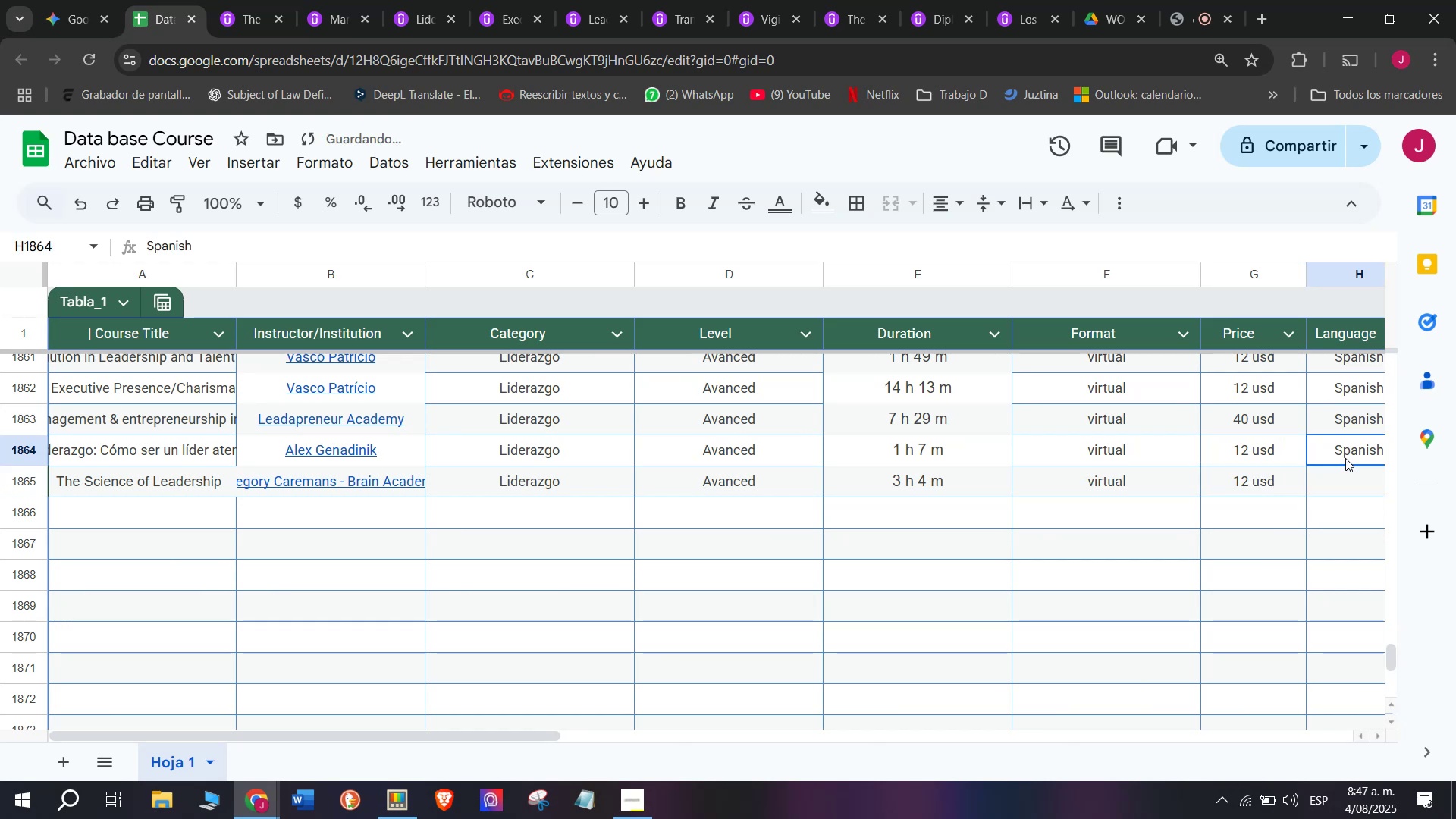 
key(Break)
 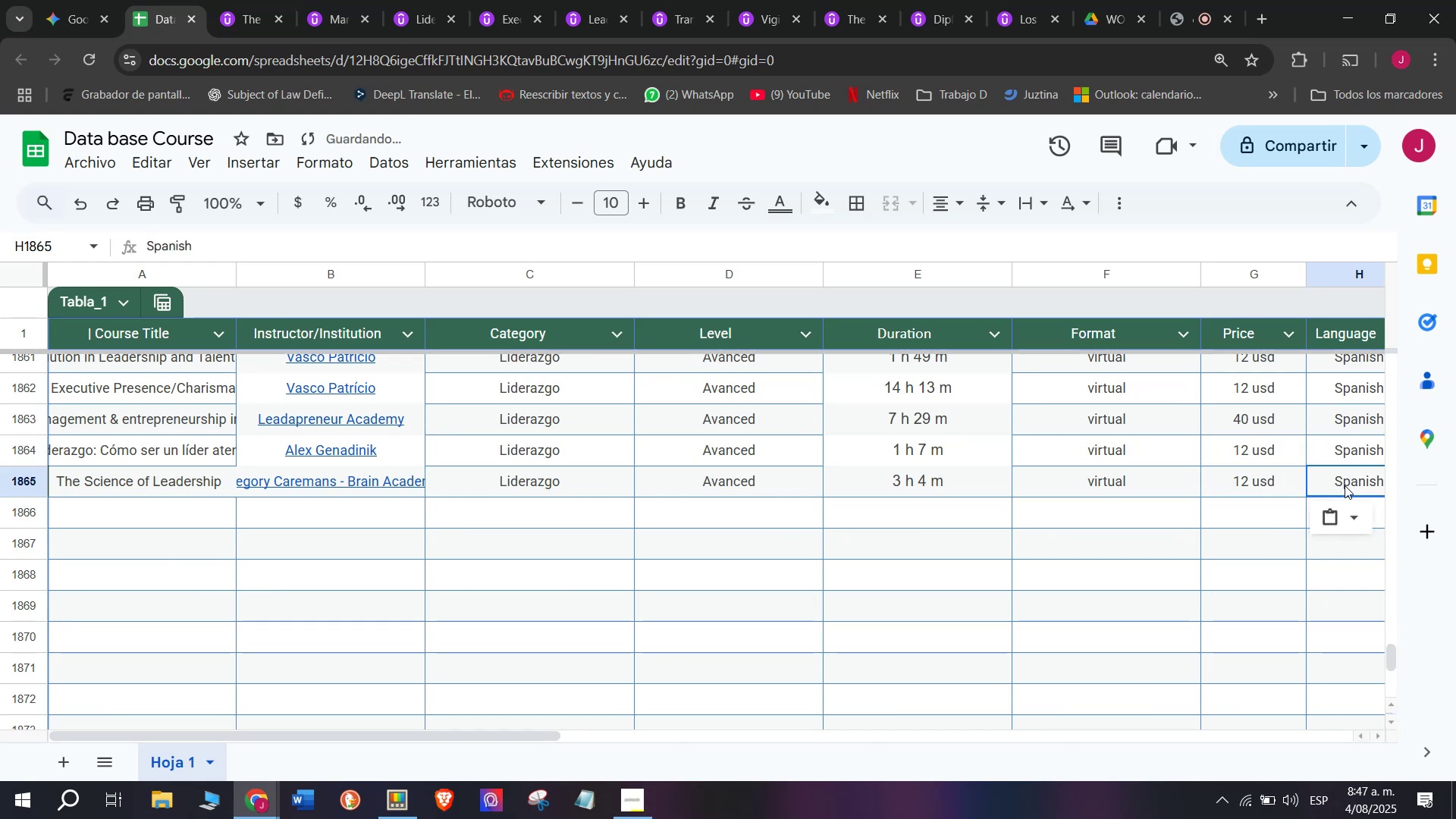 
key(Control+C)
 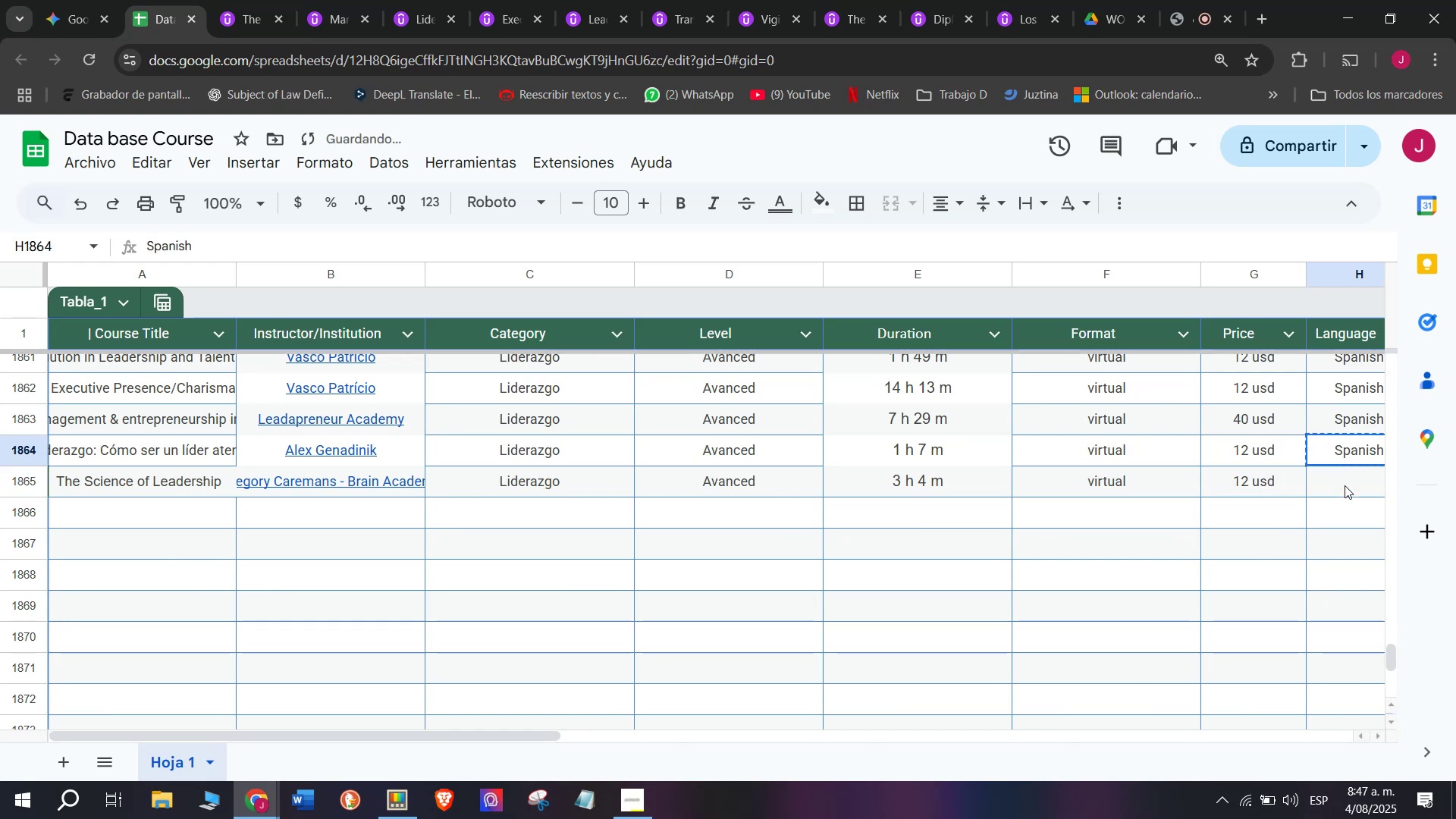 
triple_click([1345, 485])
 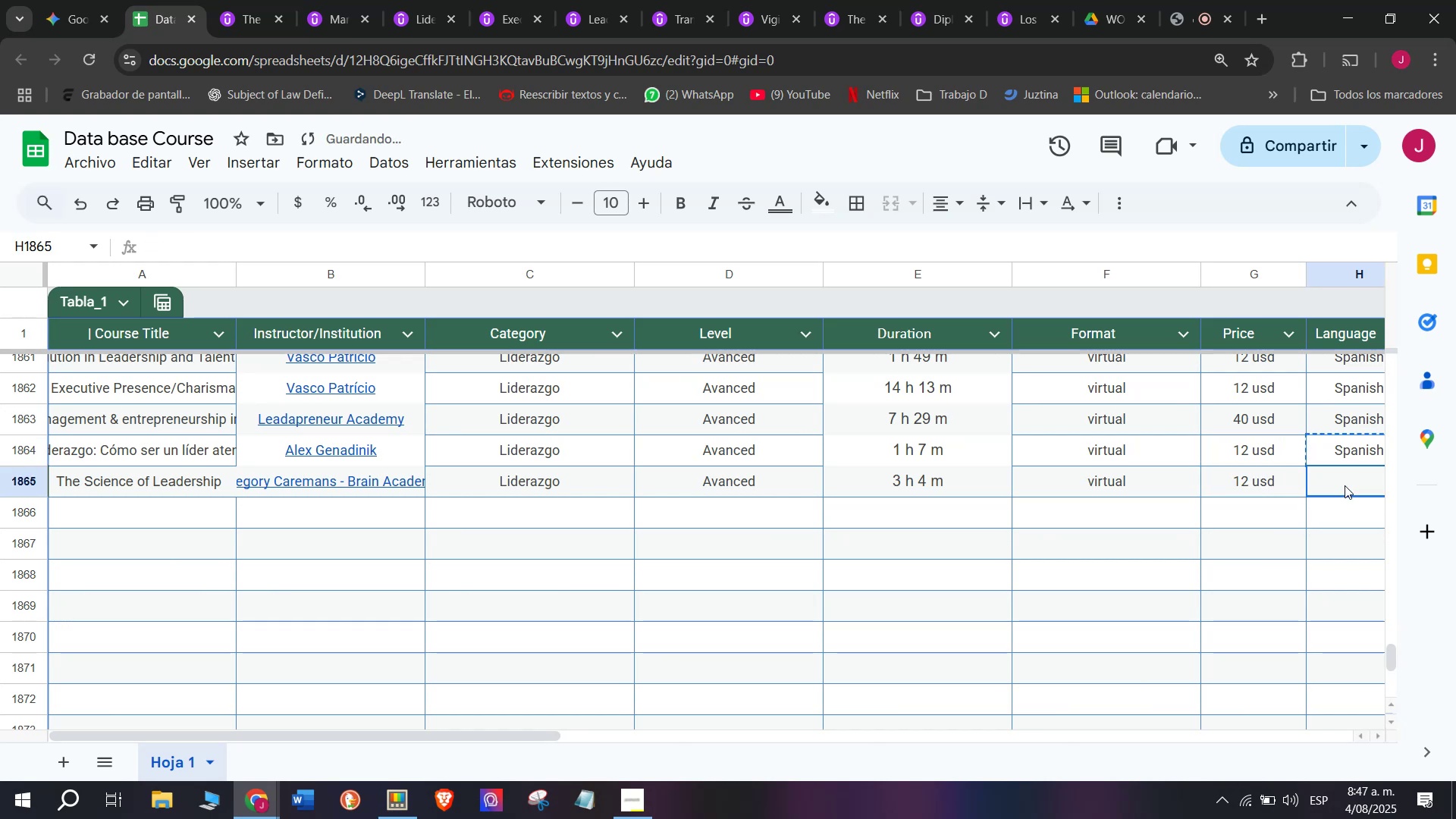 
key(Z)
 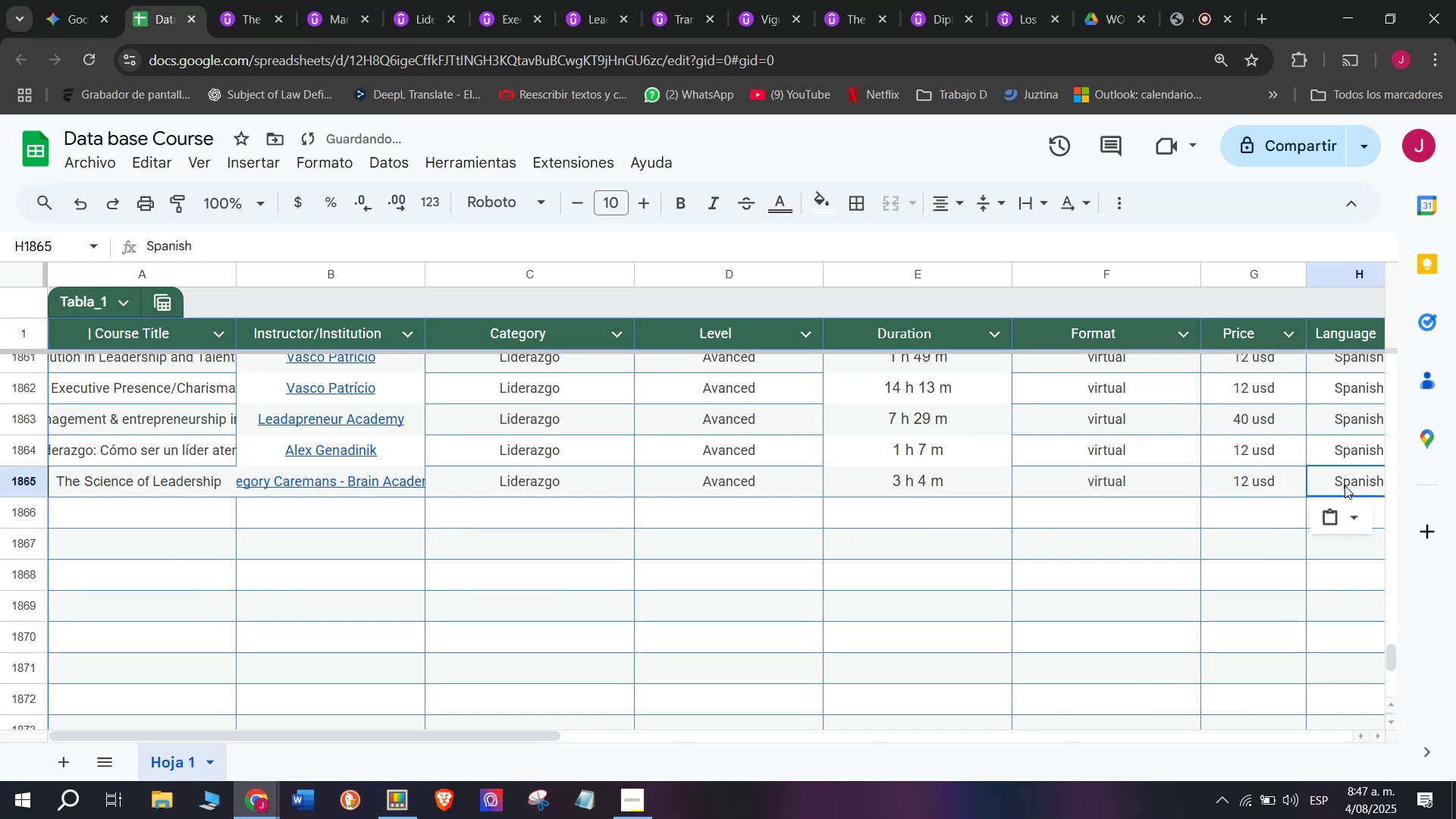 
key(Control+ControlLeft)
 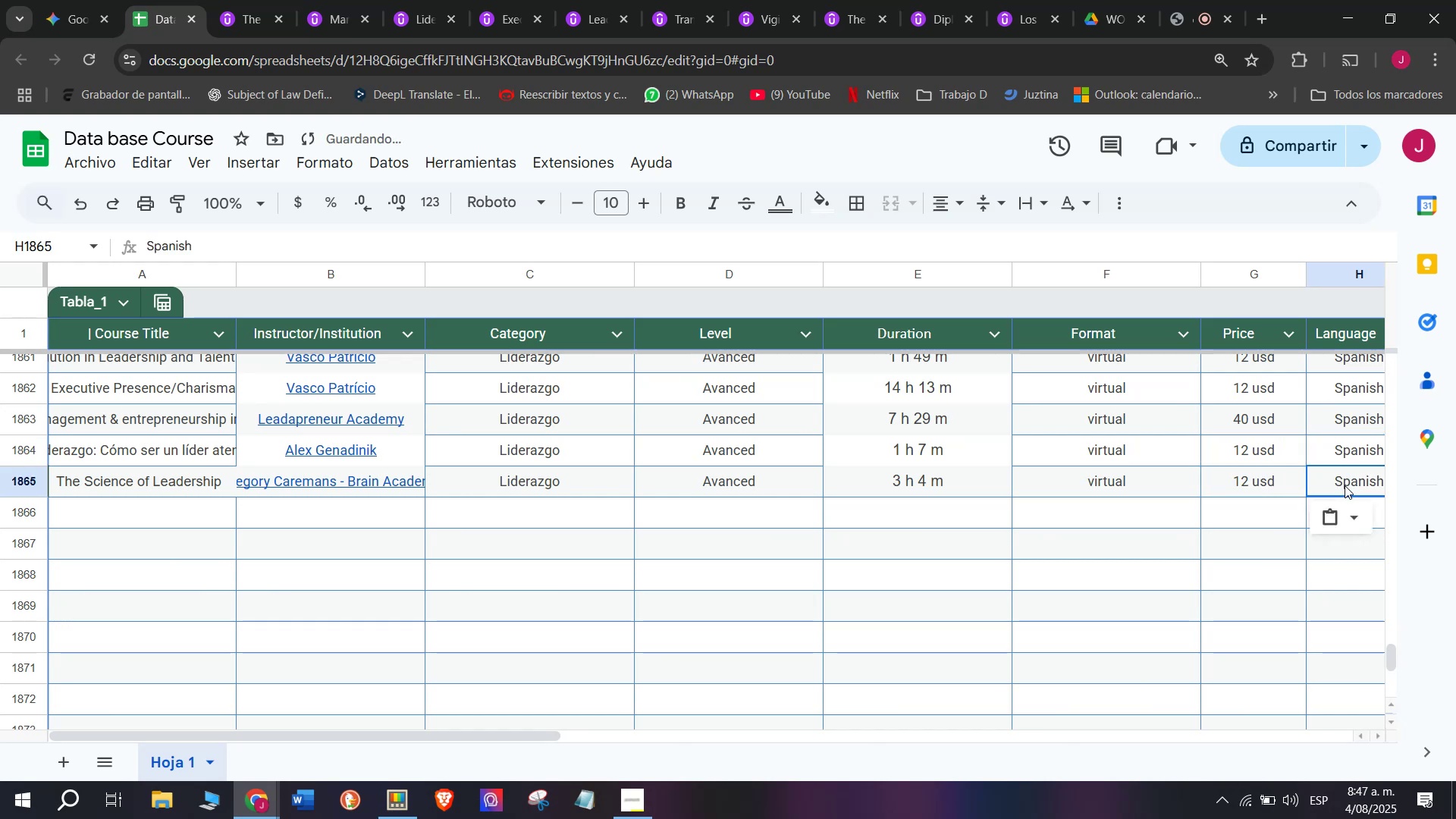 
key(Control+V)
 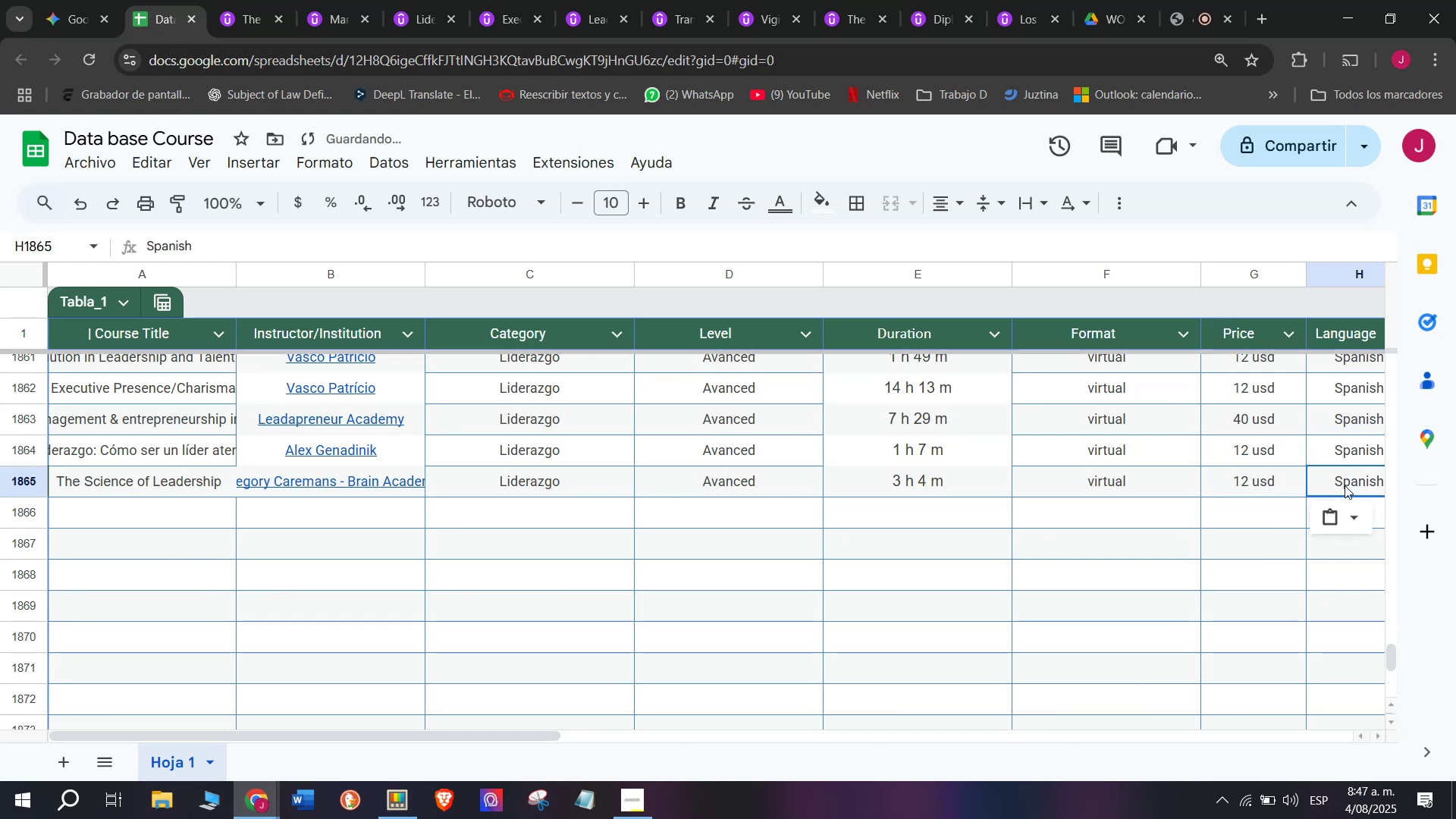 
scroll: coordinate [340, 479], scroll_direction: down, amount: 3.0
 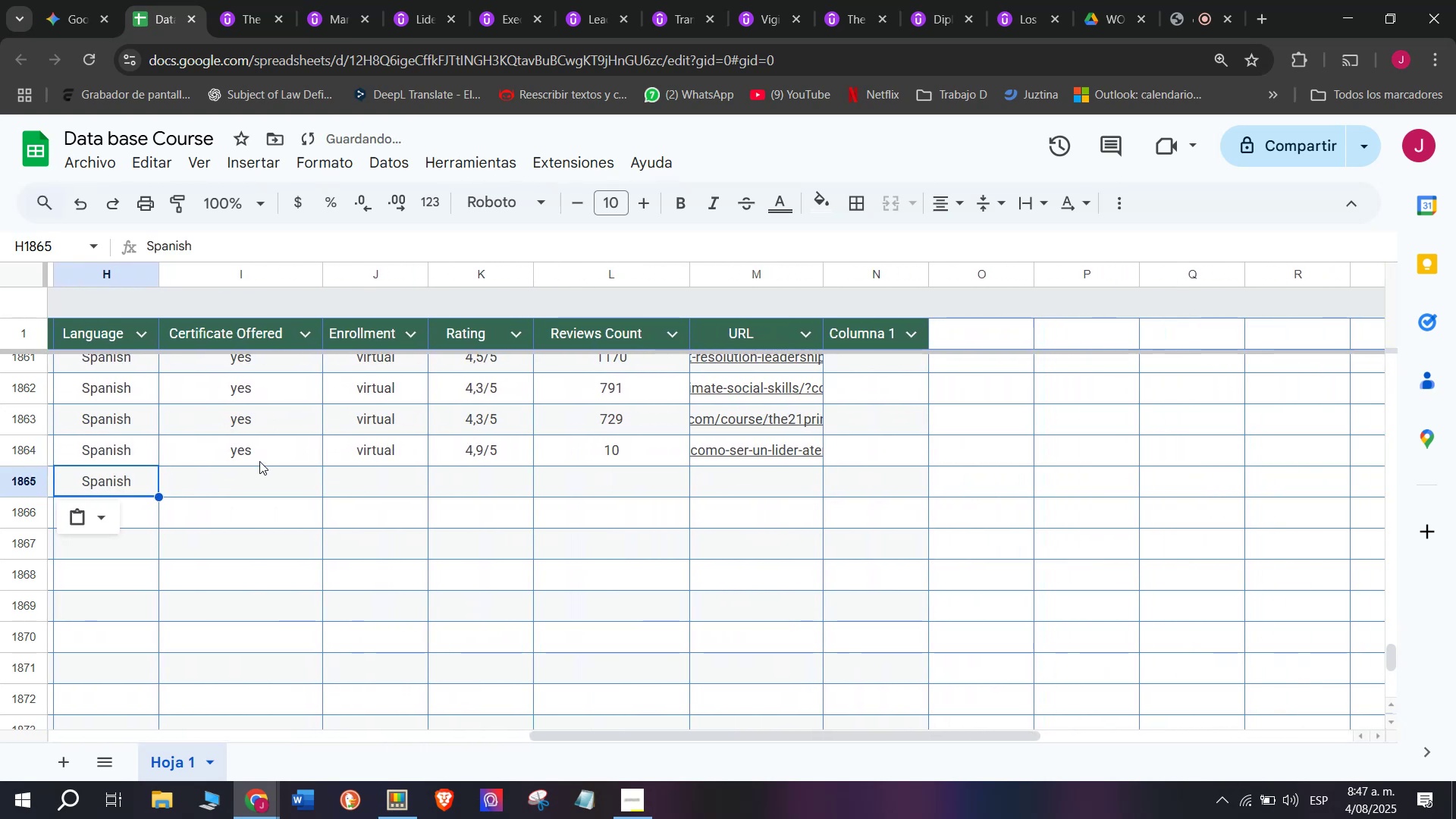 
left_click([258, 461])
 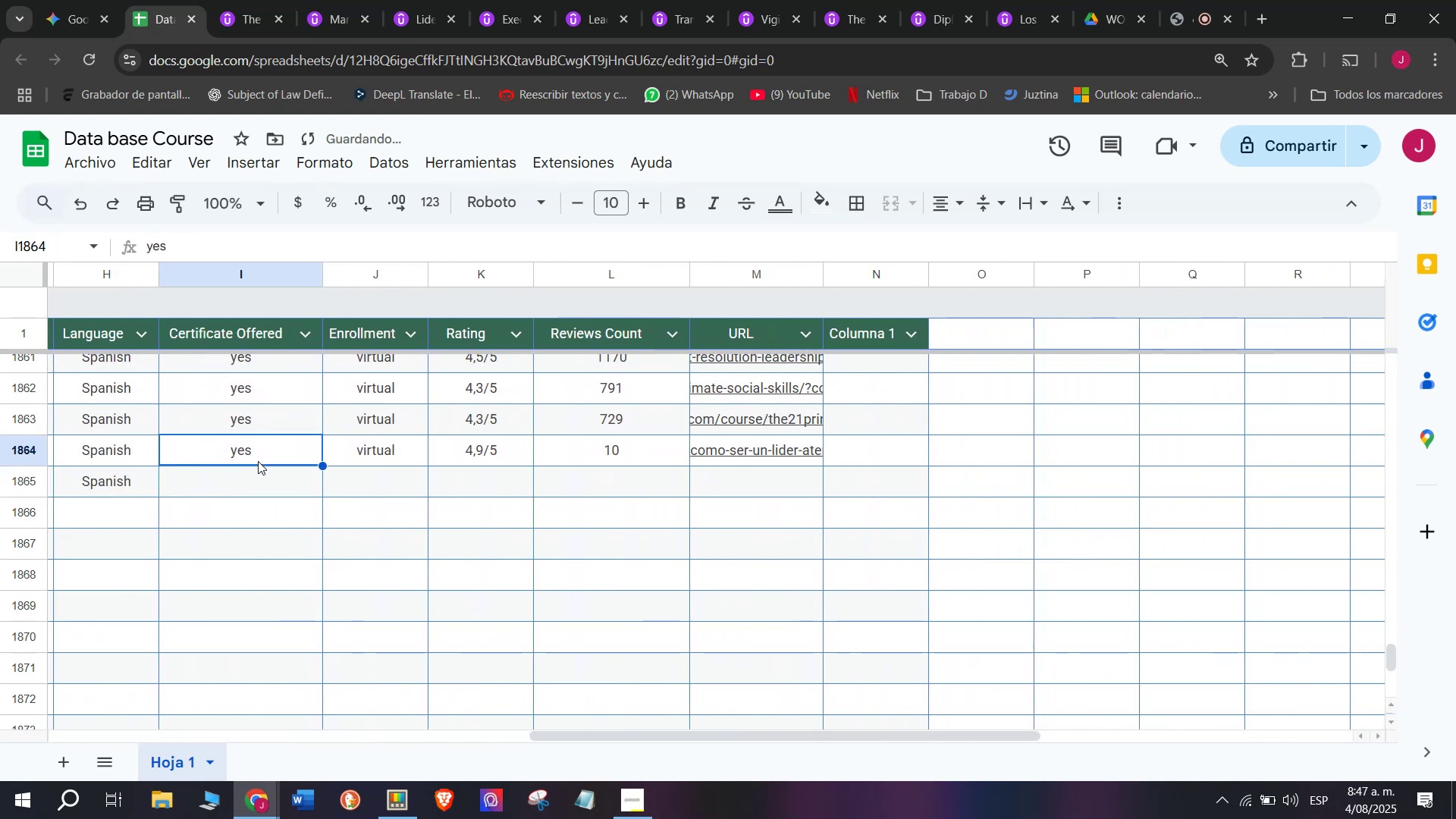 
key(Control+ControlLeft)
 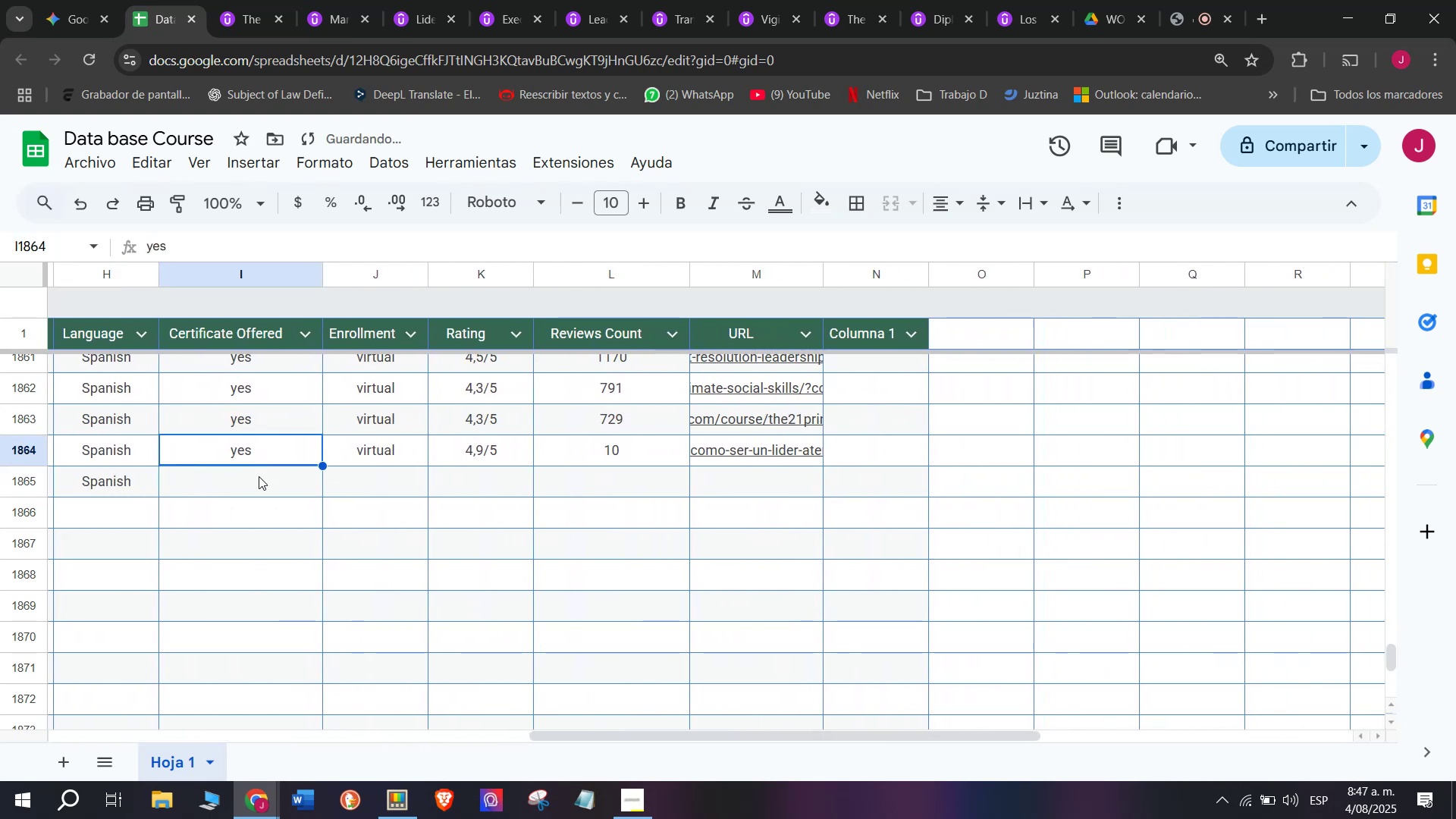 
key(Break)
 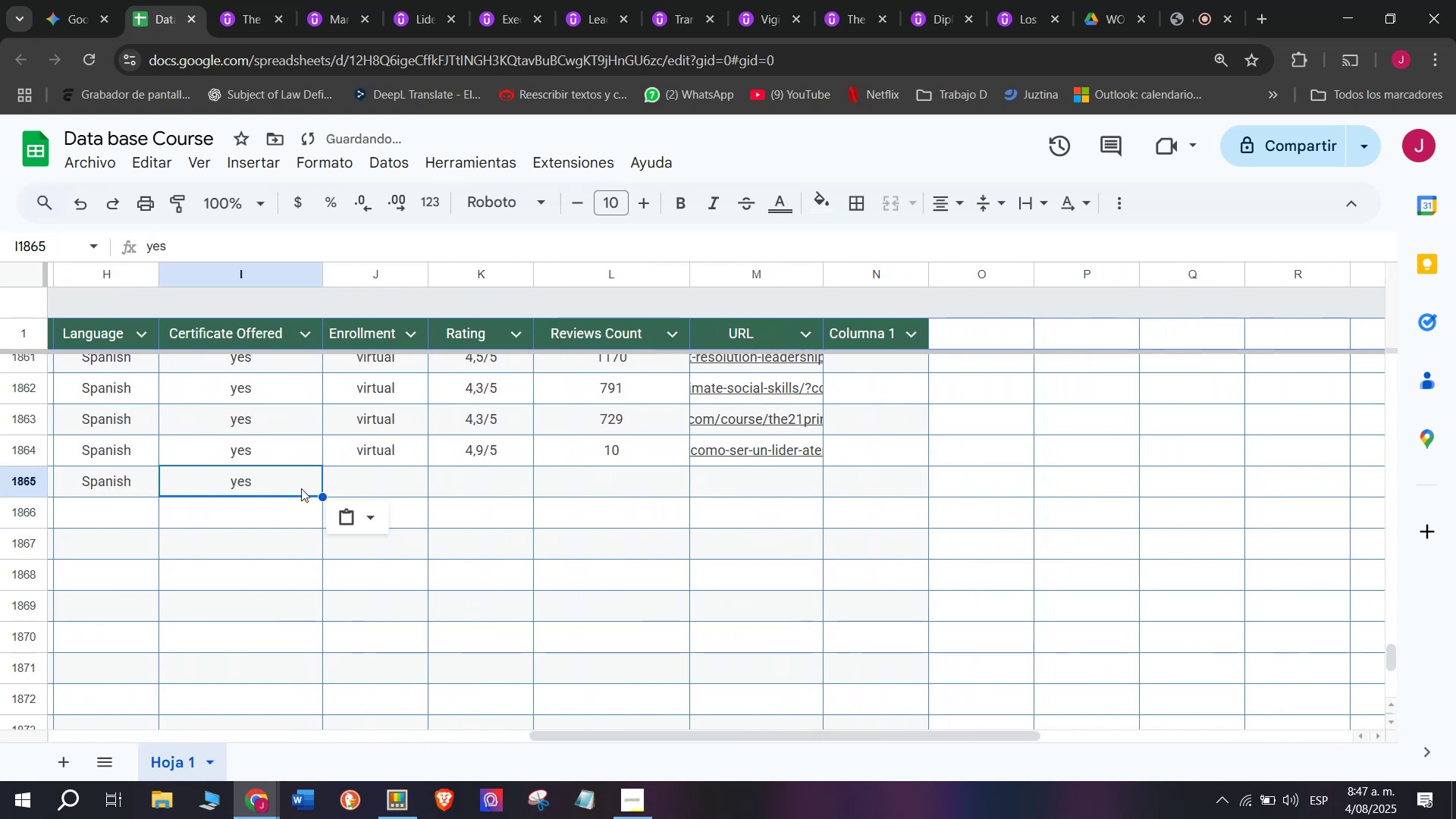 
key(Control+C)
 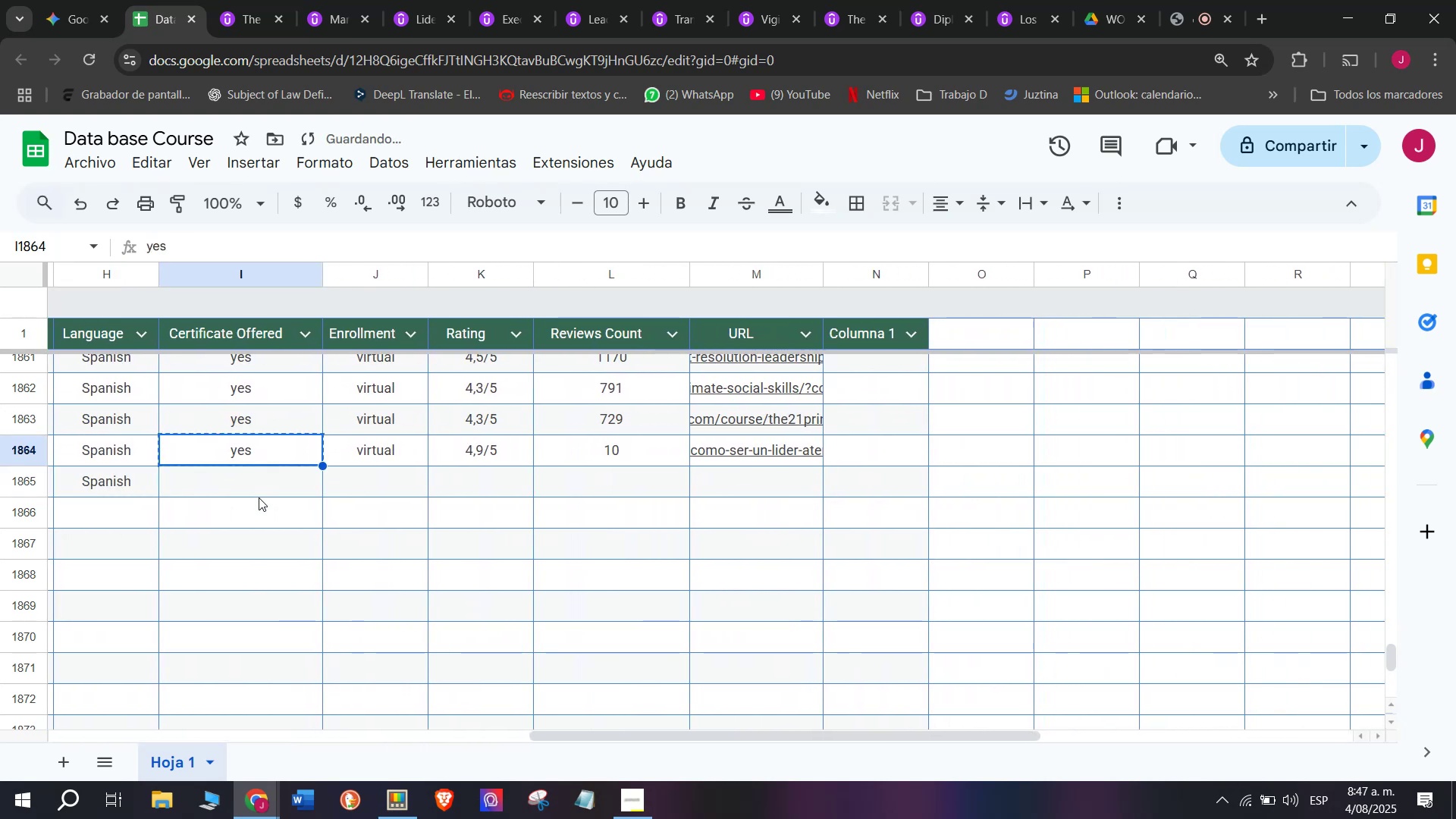 
double_click([259, 497])
 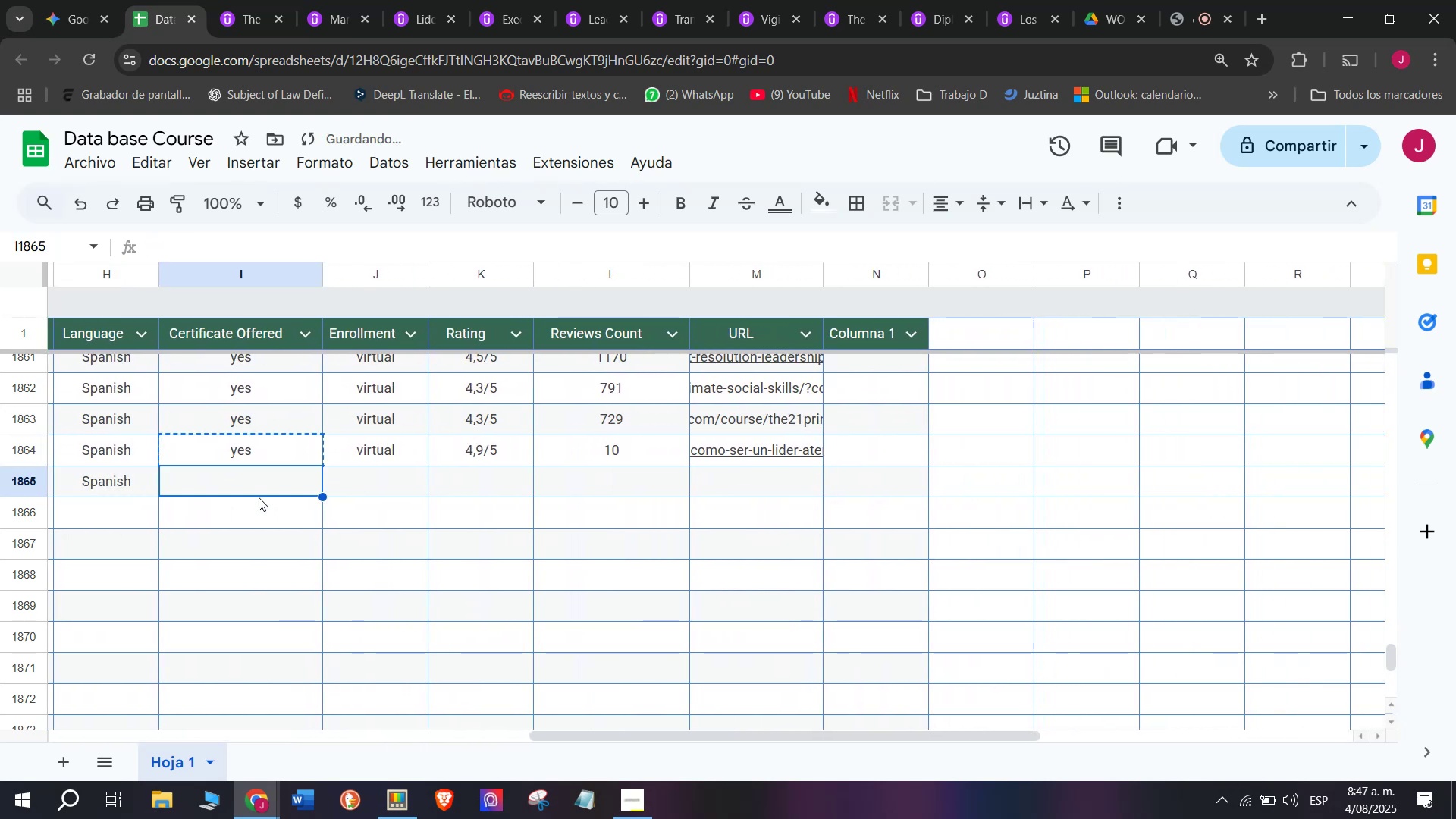 
key(Z)
 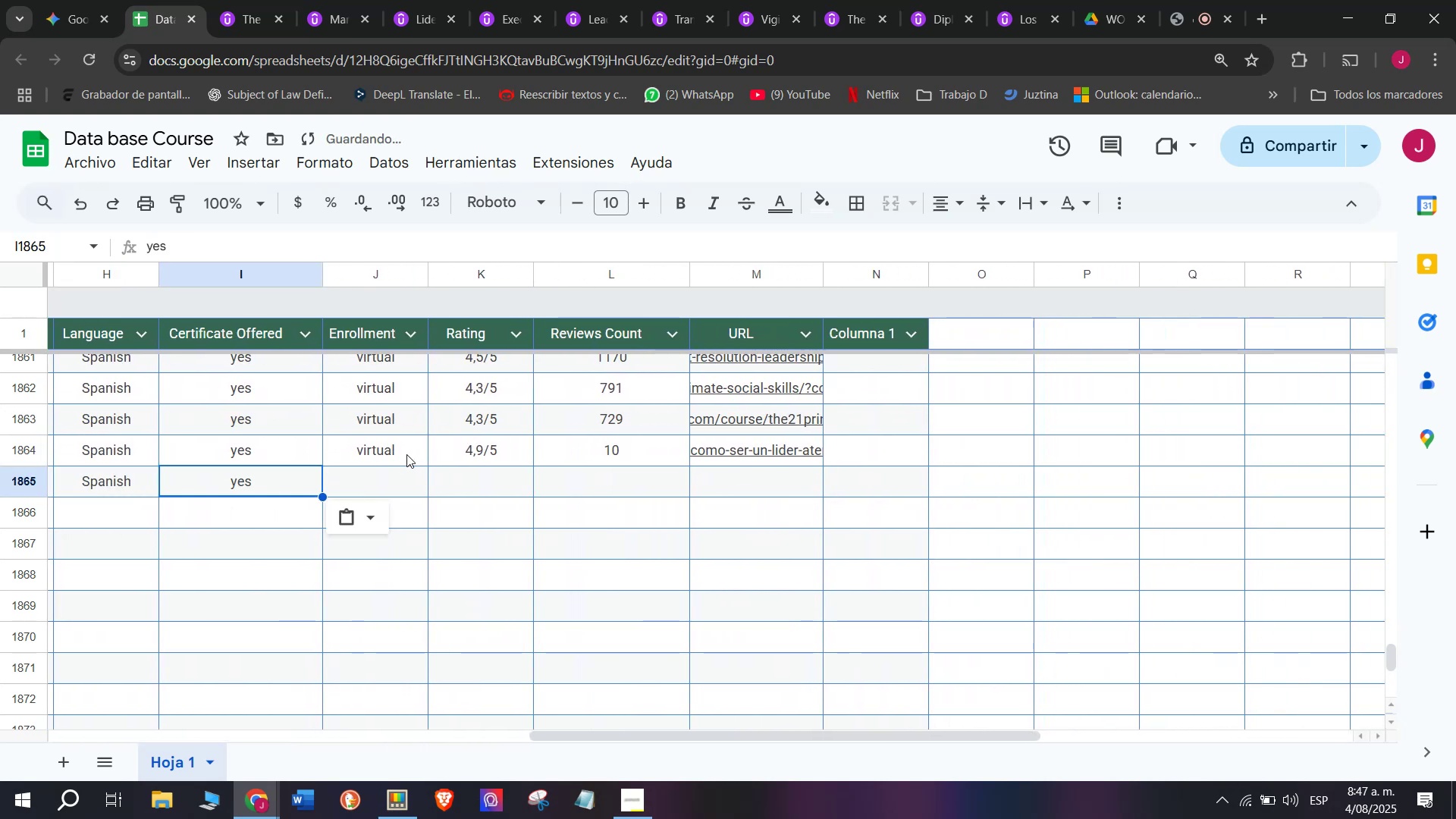 
key(Control+ControlLeft)
 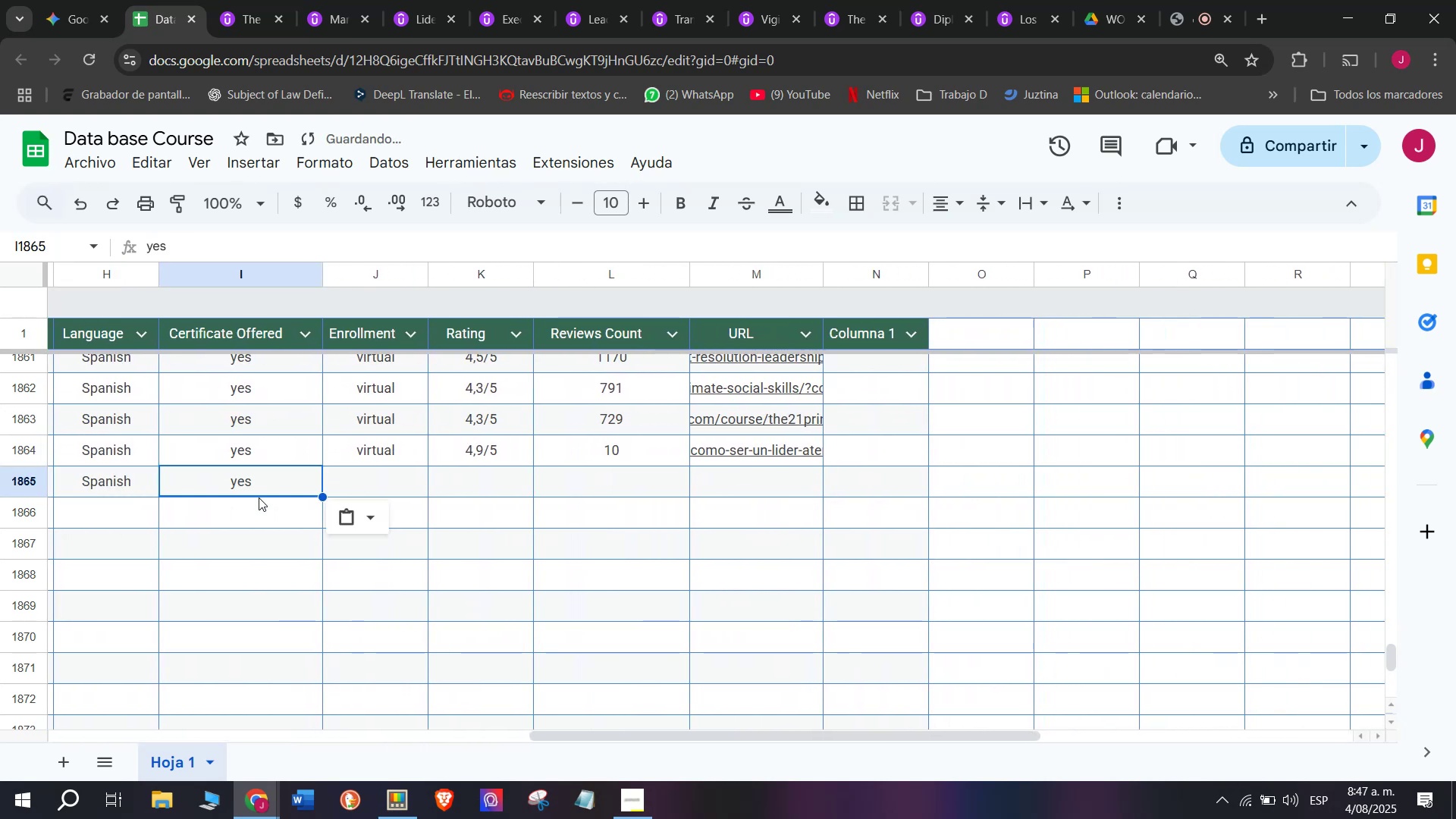 
key(Control+V)
 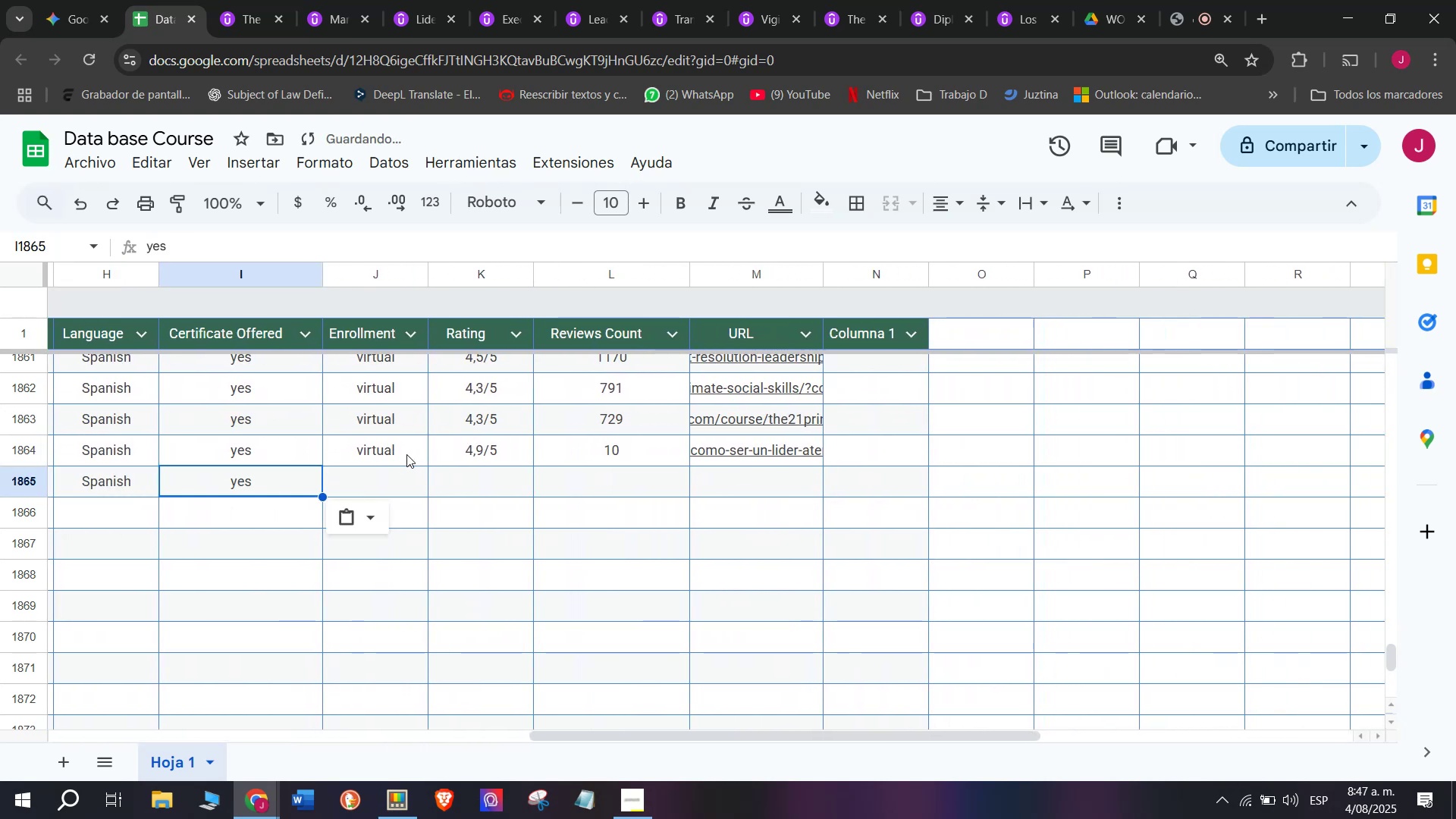 
left_click([406, 446])
 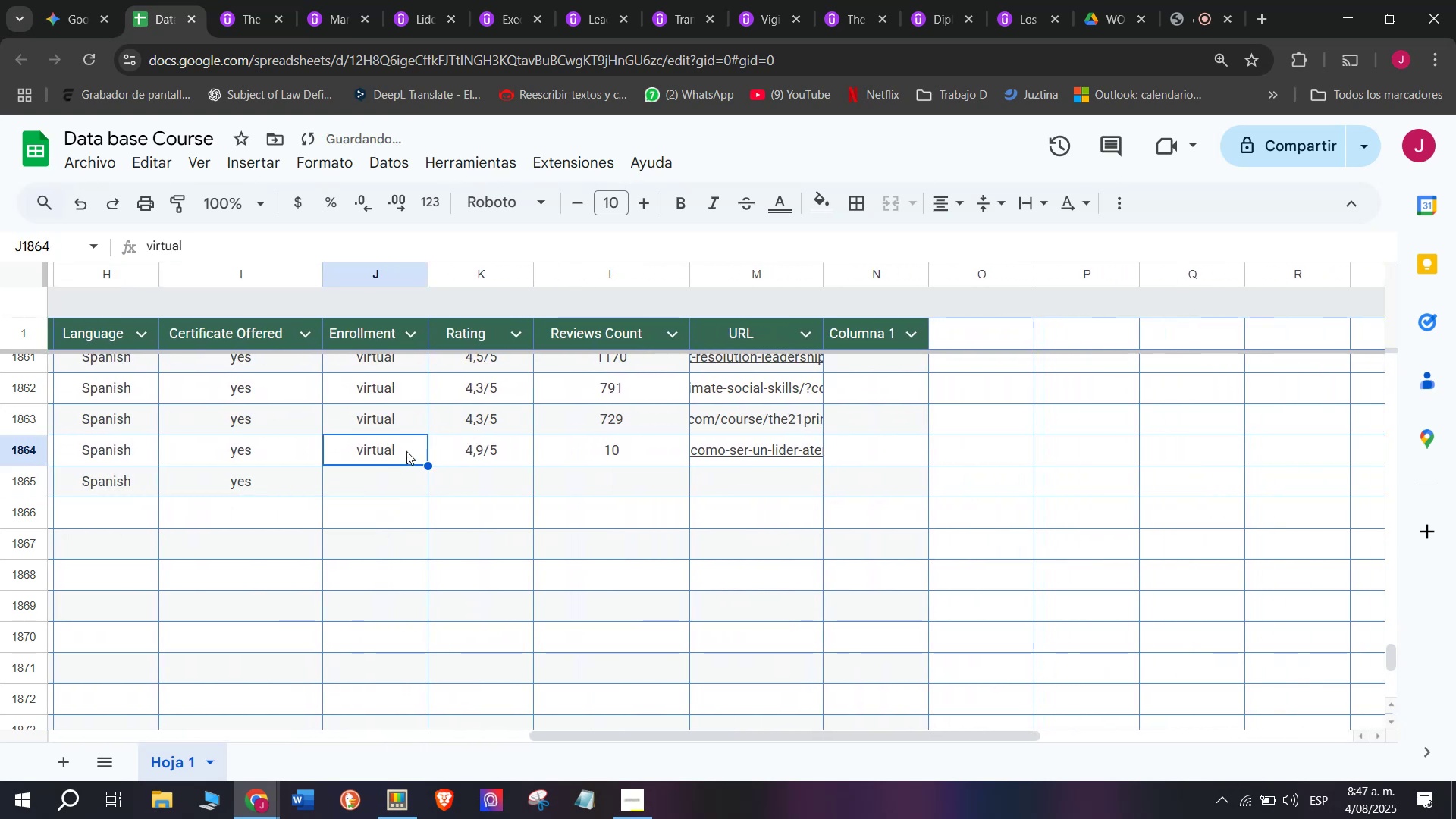 
key(Control+ControlLeft)
 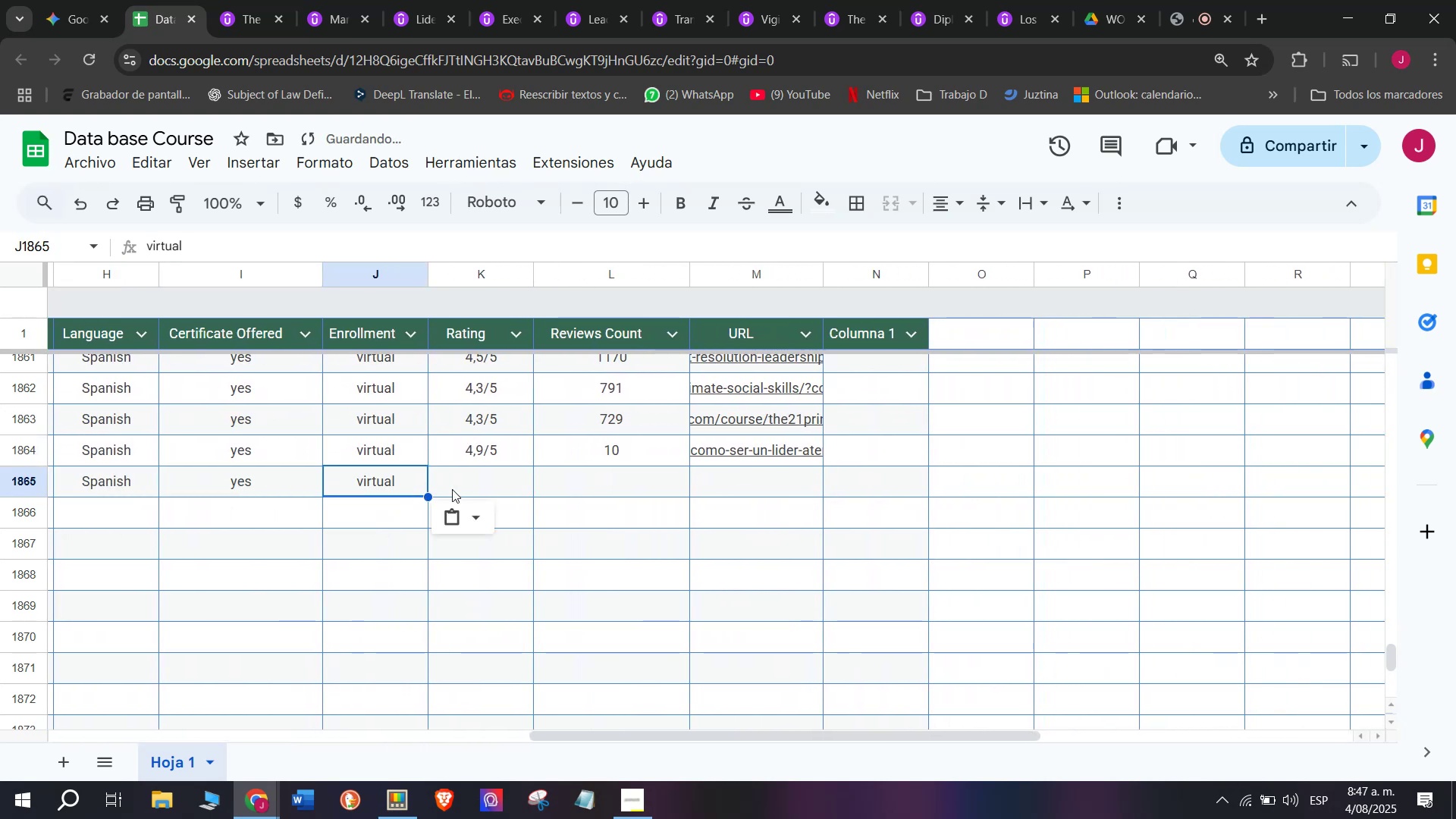 
key(Break)
 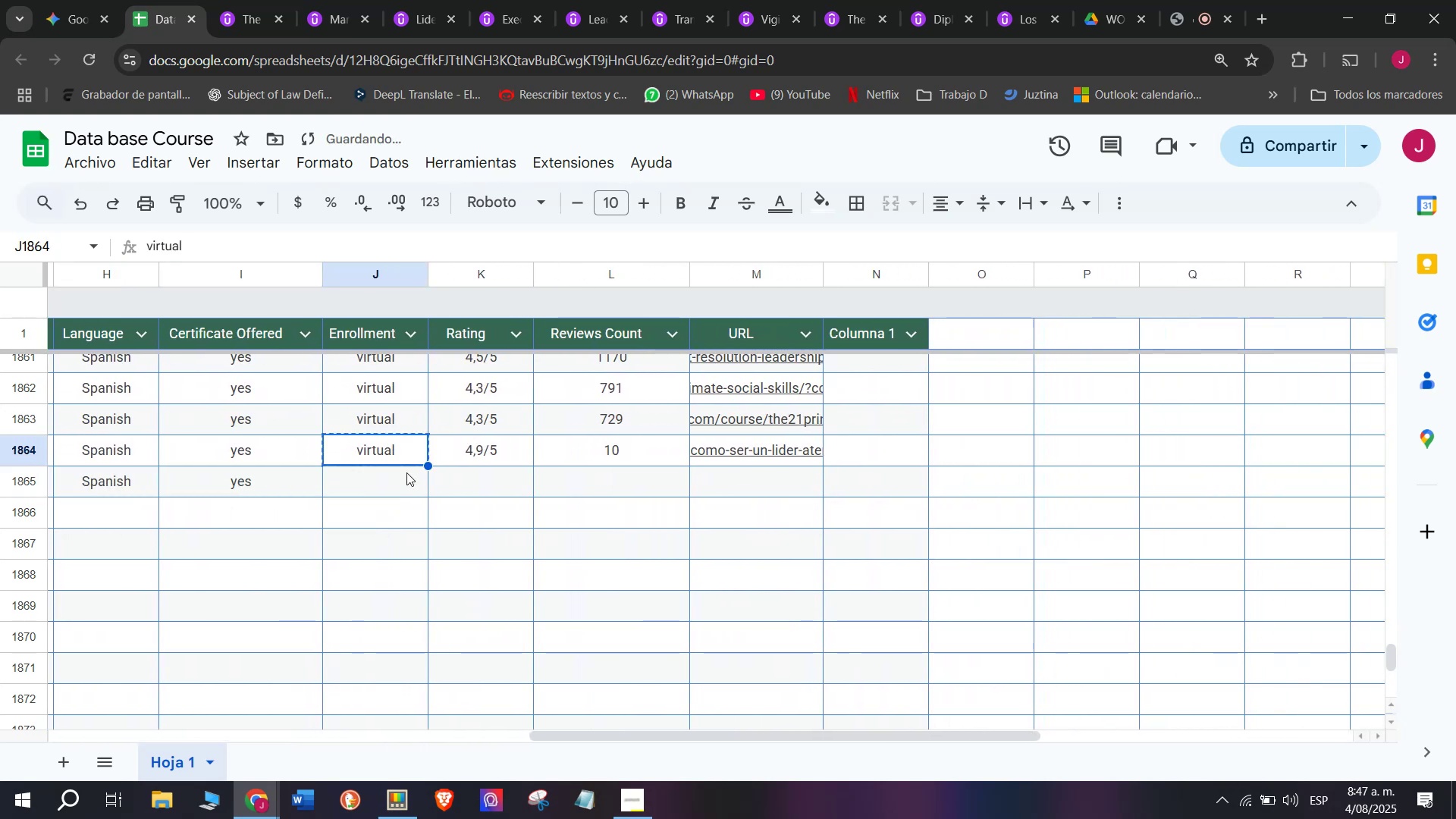 
key(Control+C)
 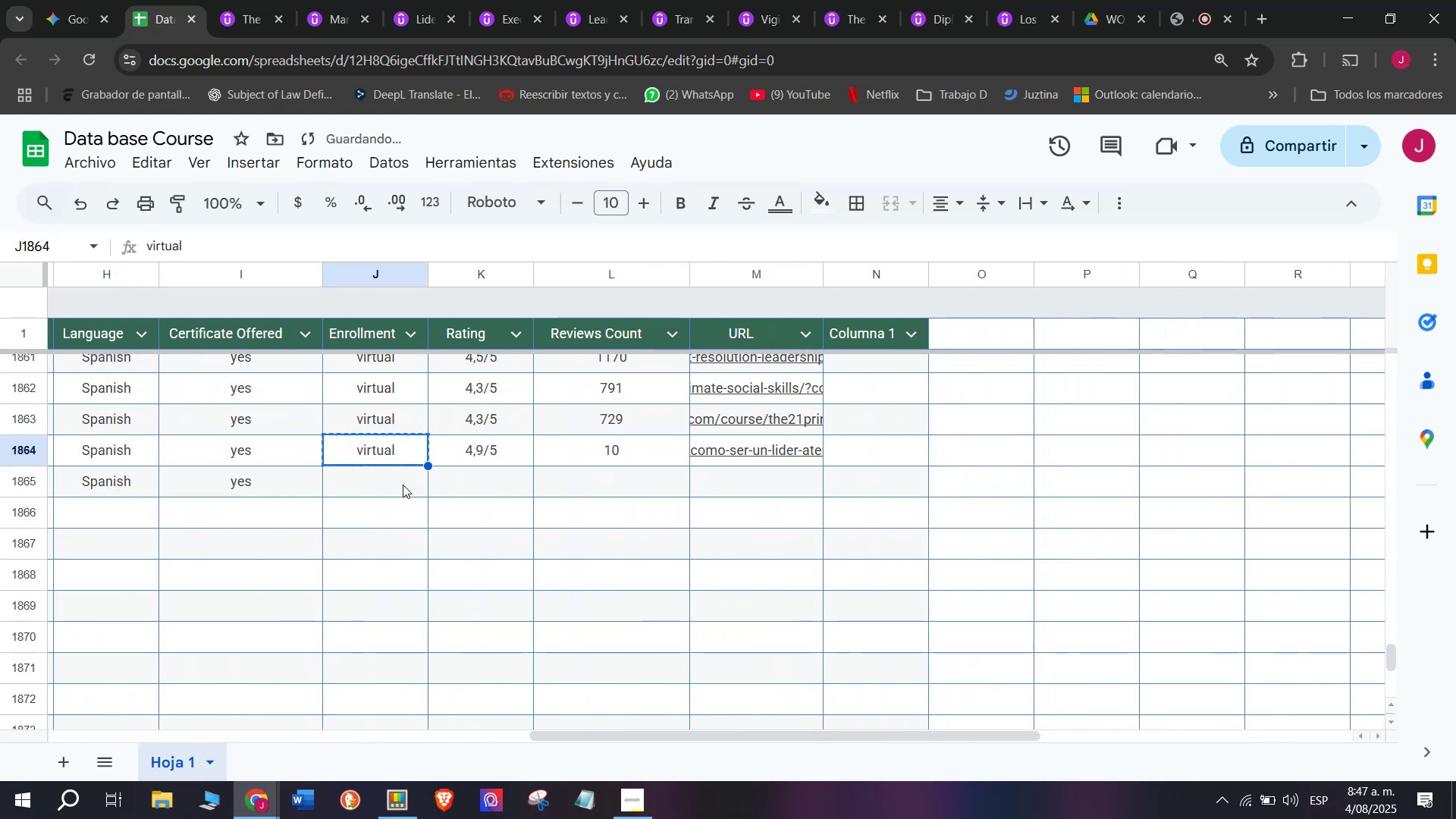 
double_click([403, 485])
 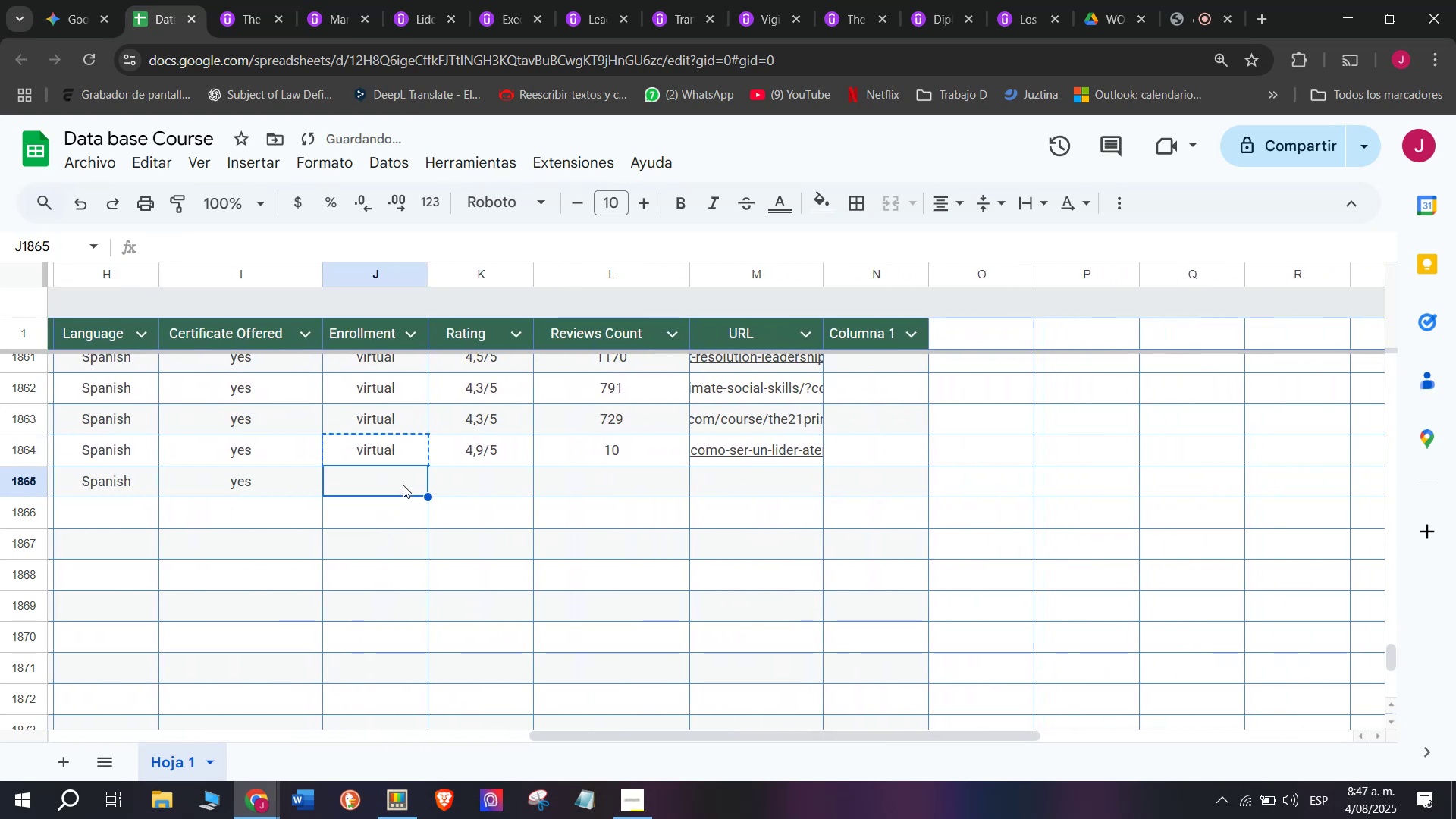 
key(Z)
 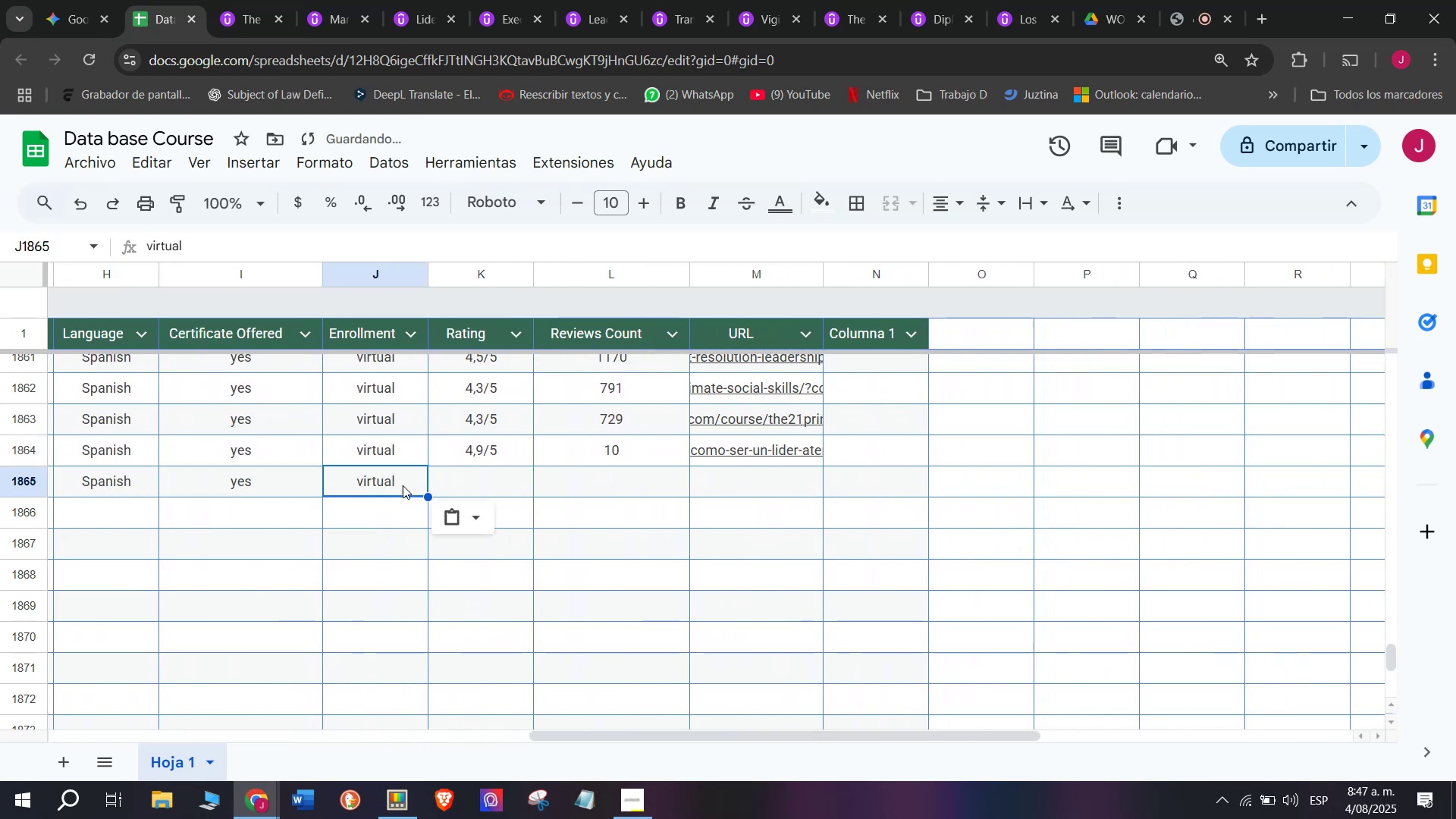 
key(Control+ControlLeft)
 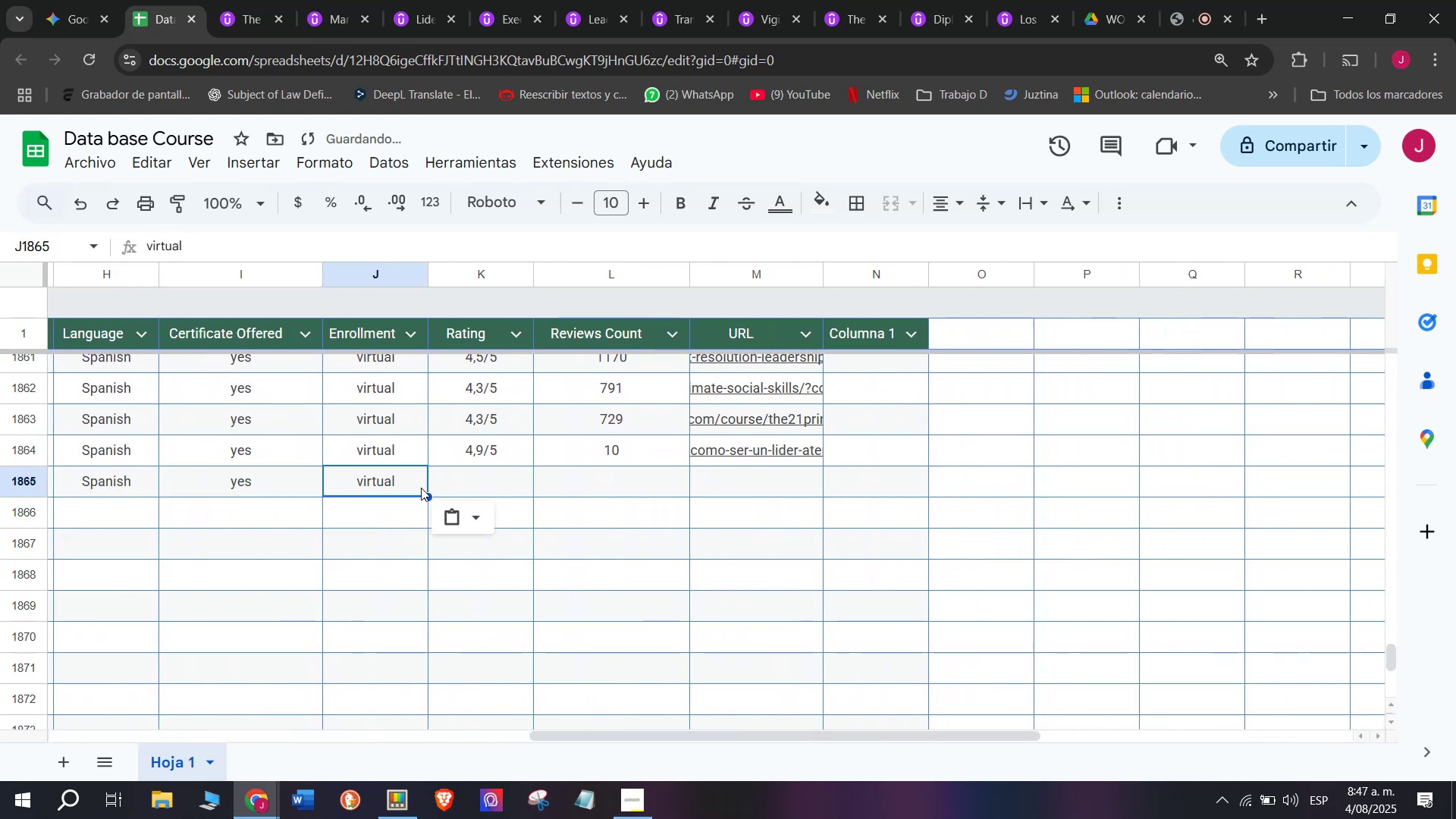 
key(Control+V)
 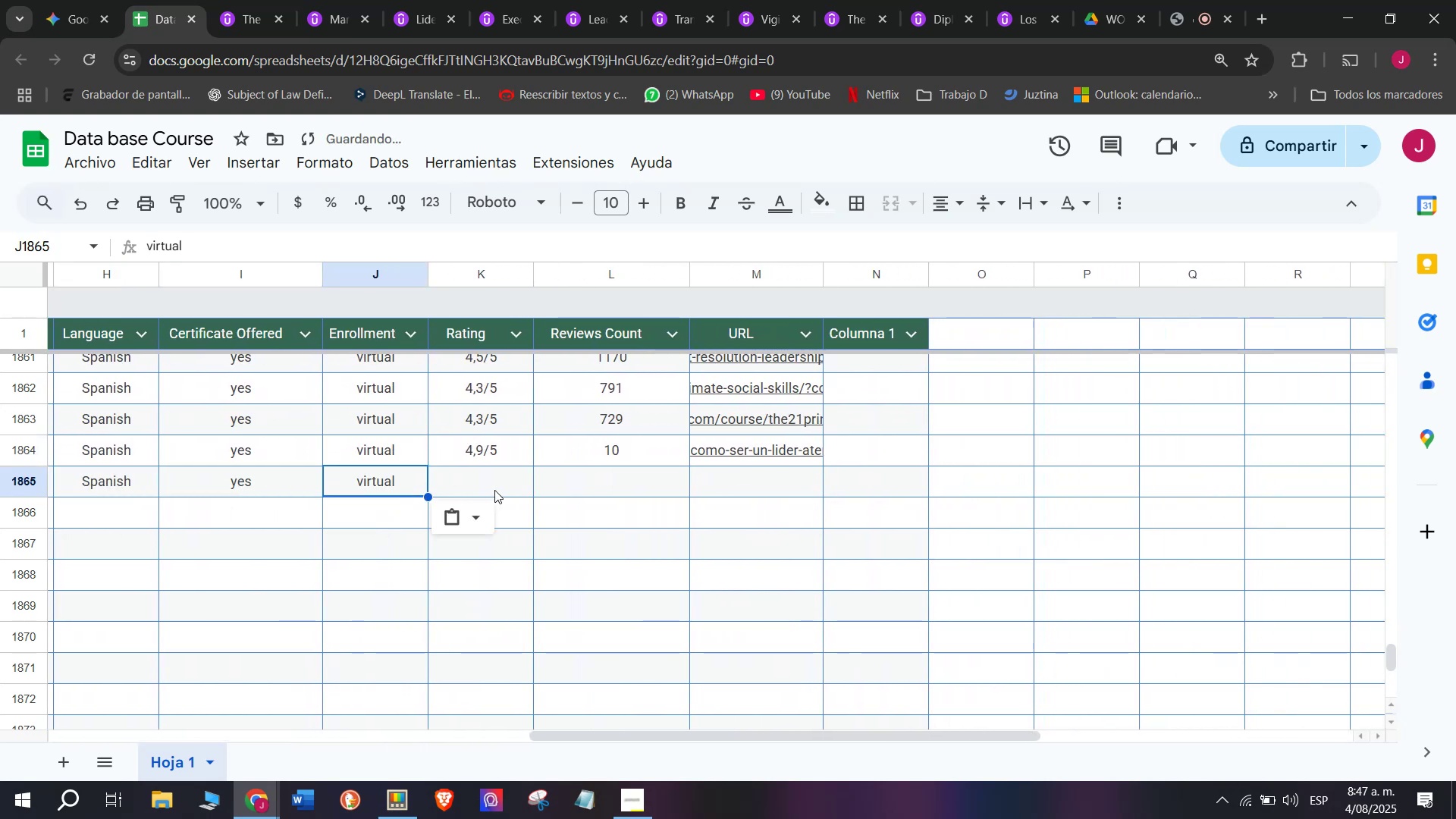 
triple_click([494, 490])
 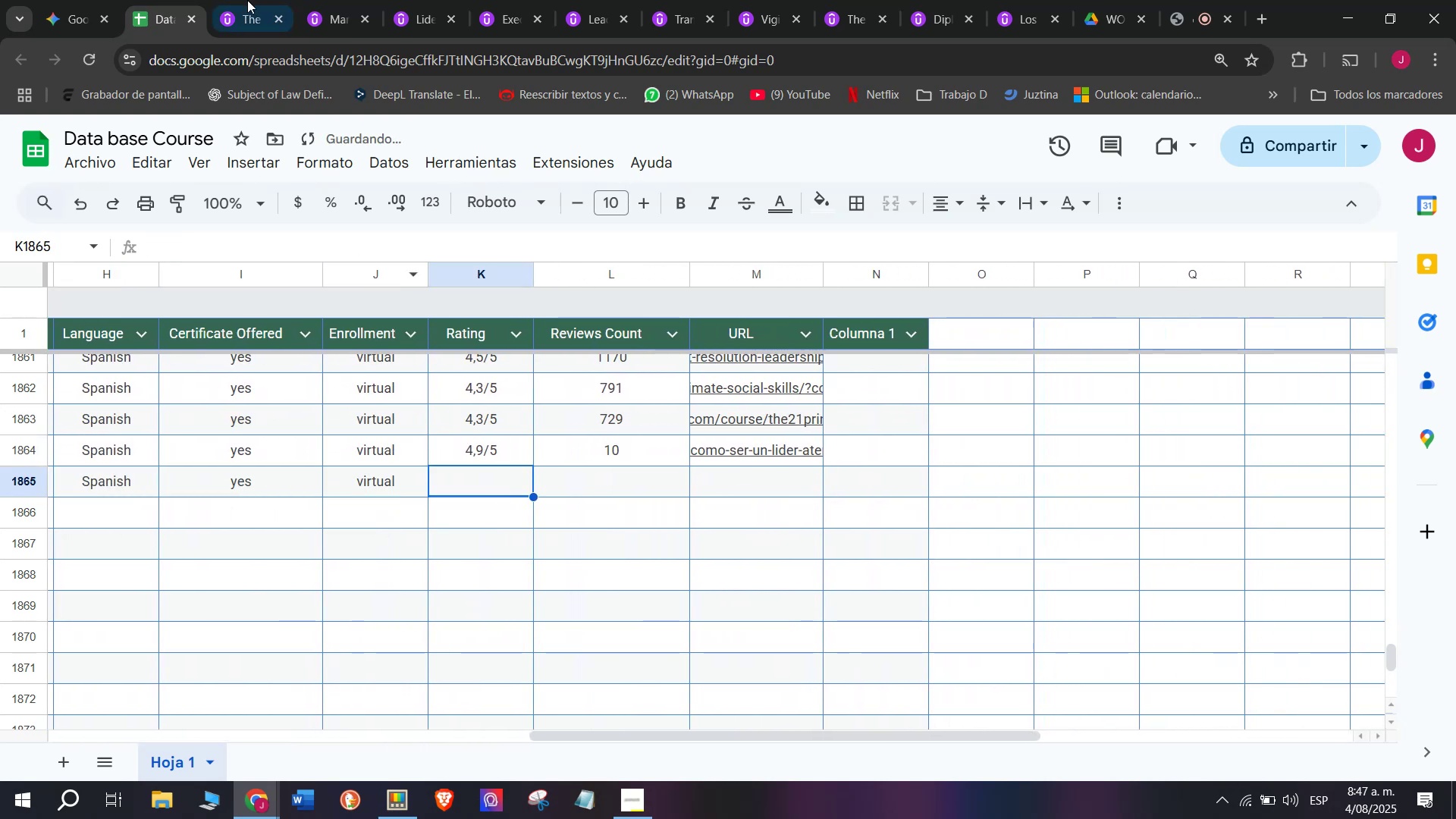 
left_click([225, 0])
 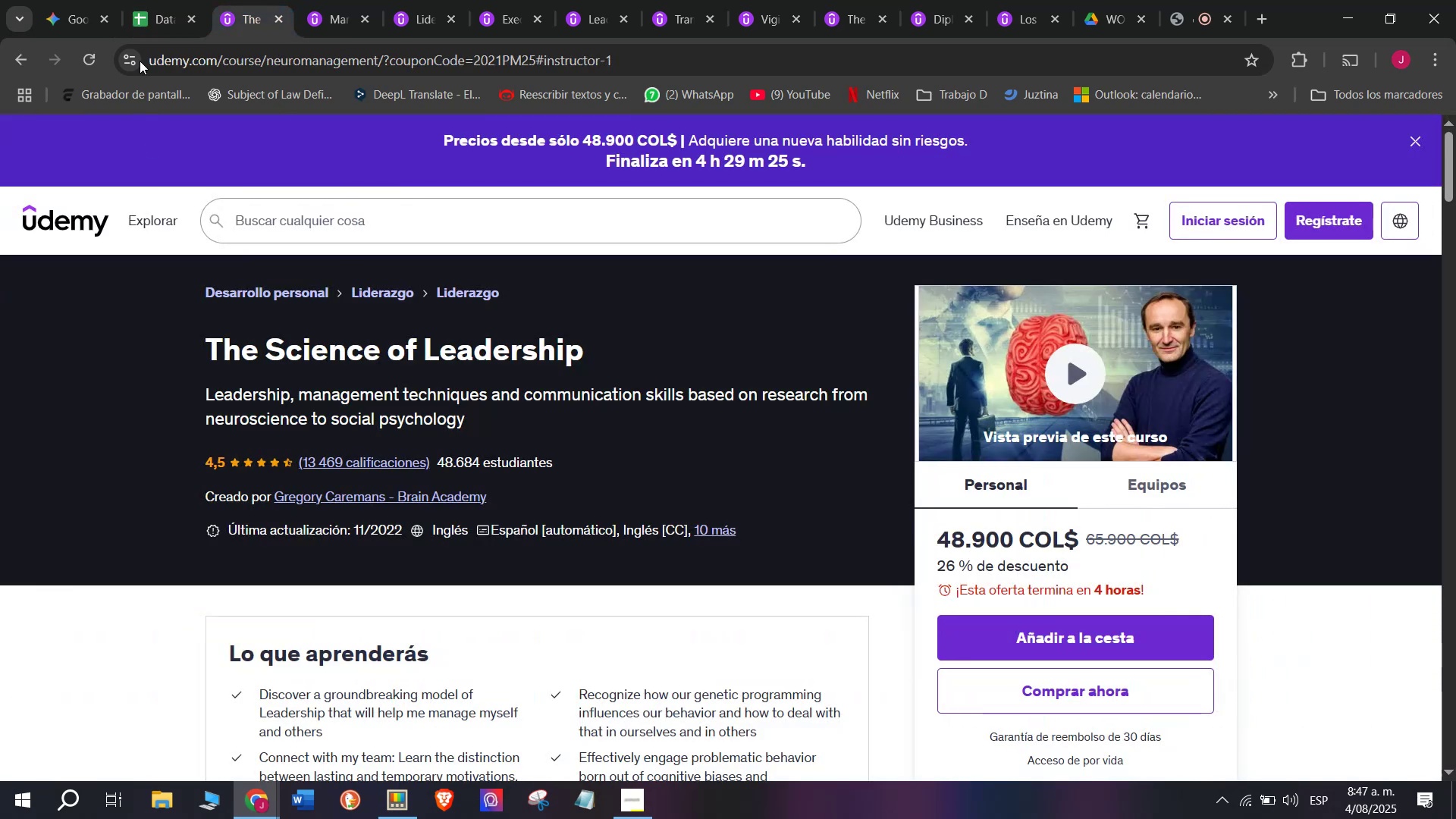 
left_click([137, 0])
 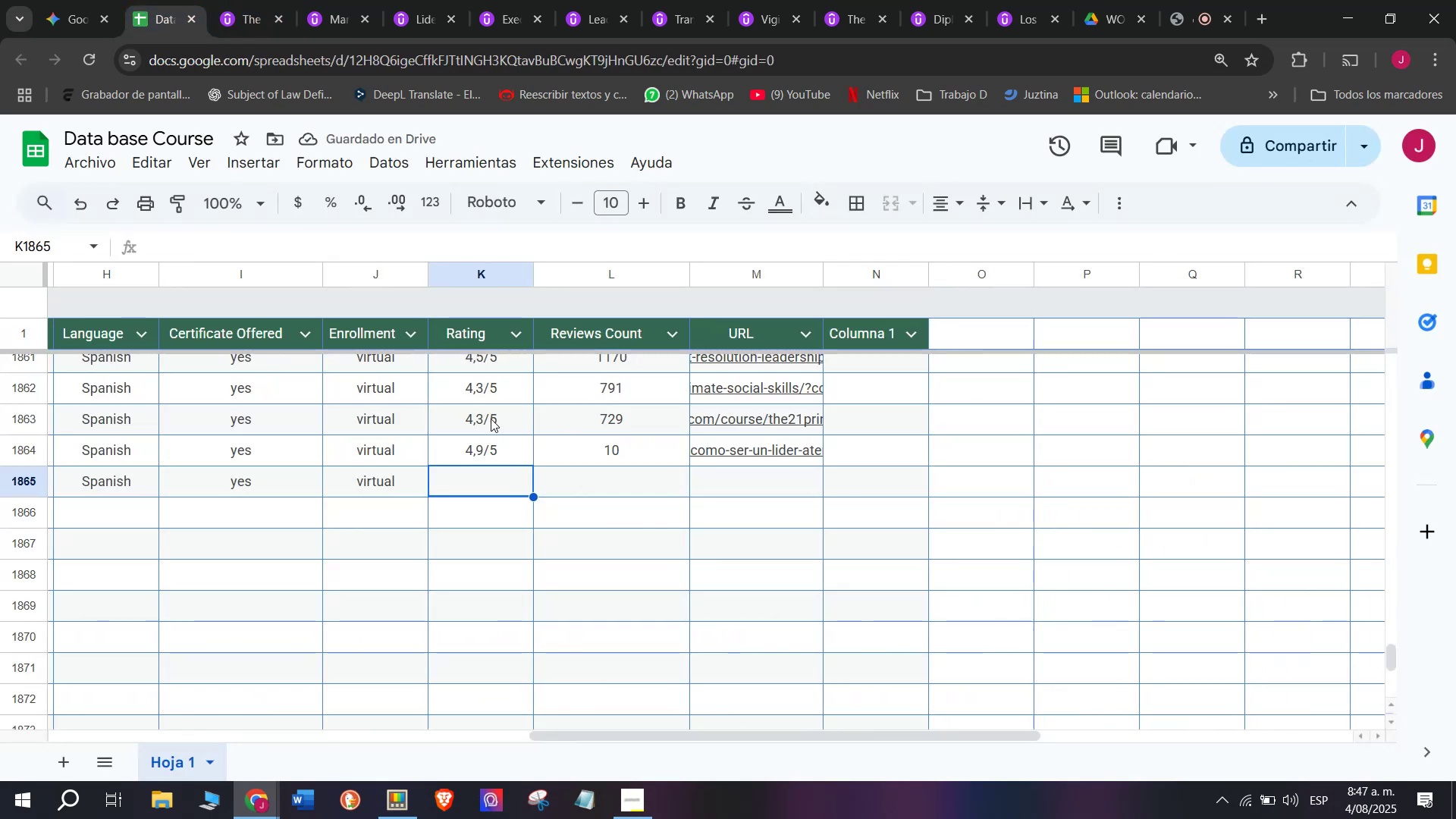 
left_click([491, 416])
 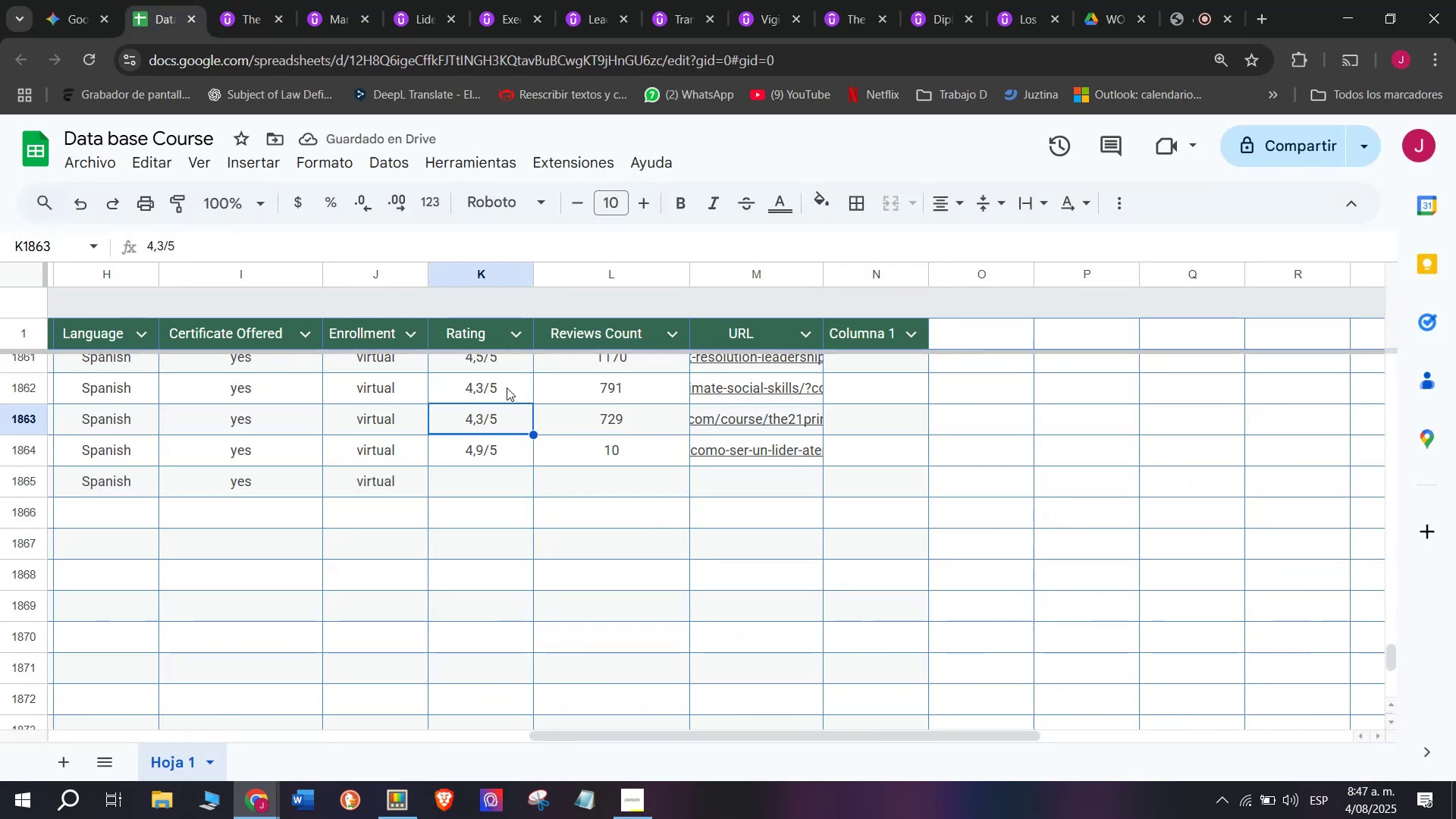 
key(Control+ControlLeft)
 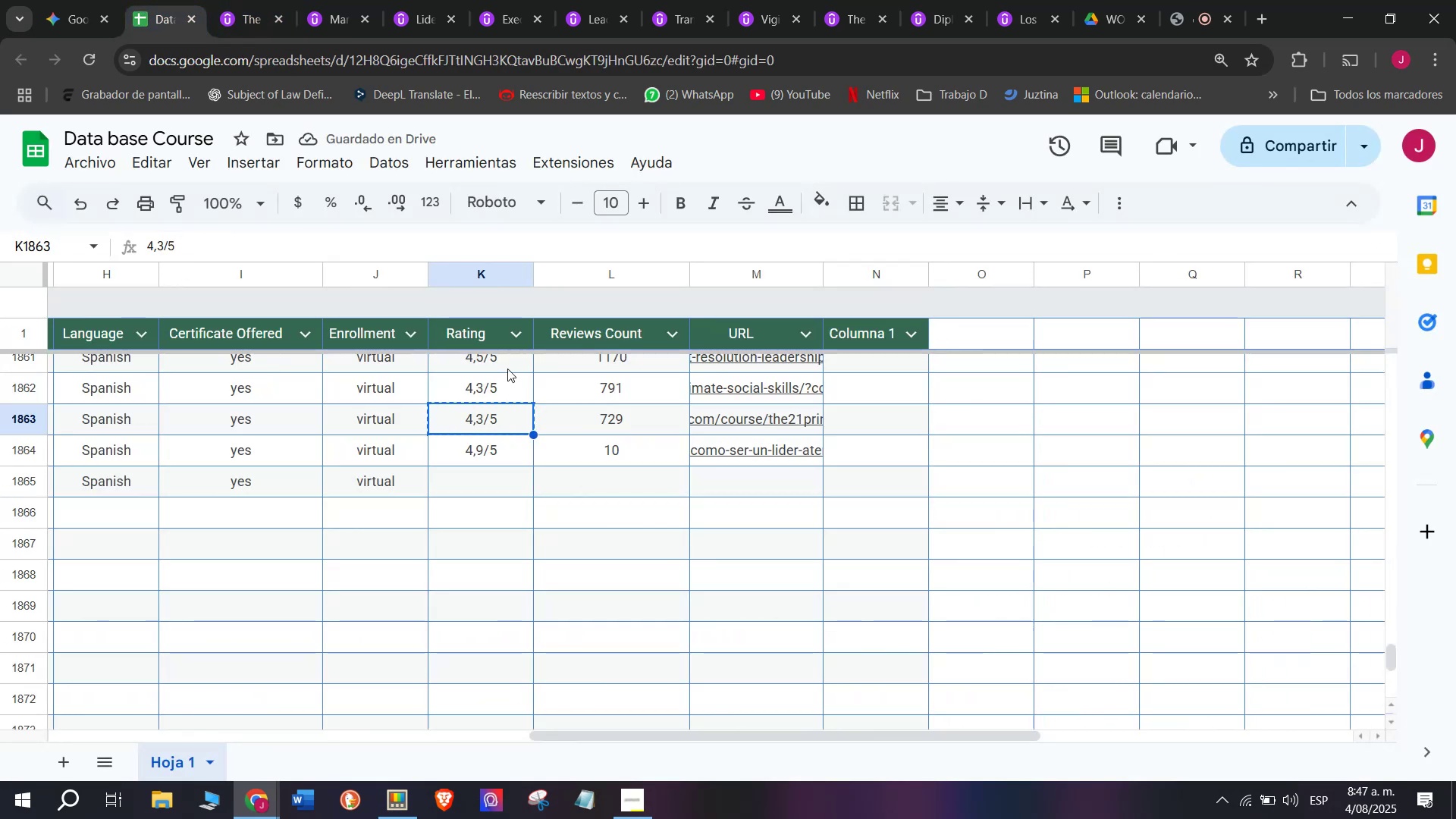 
key(Break)
 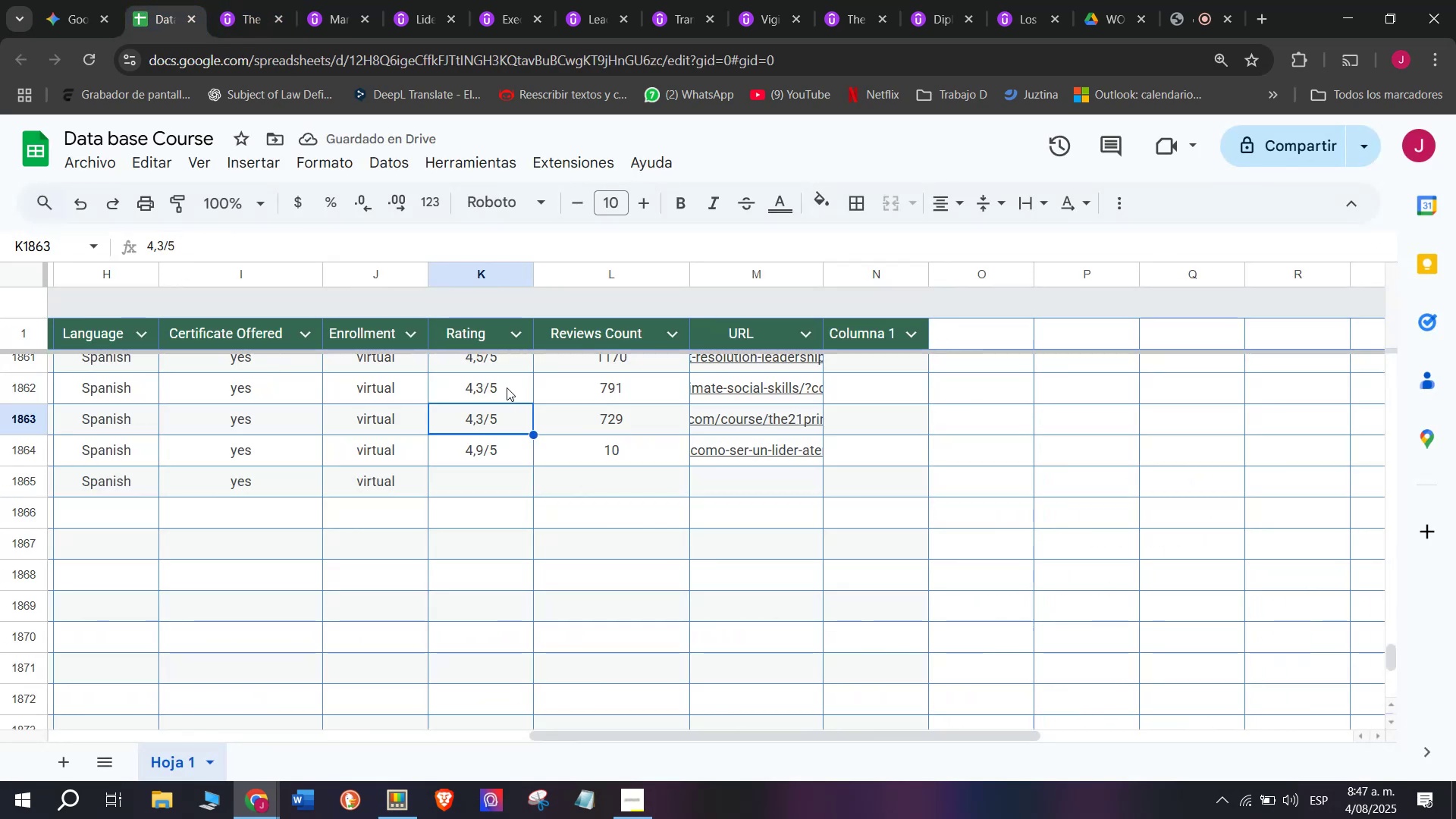 
key(Control+C)
 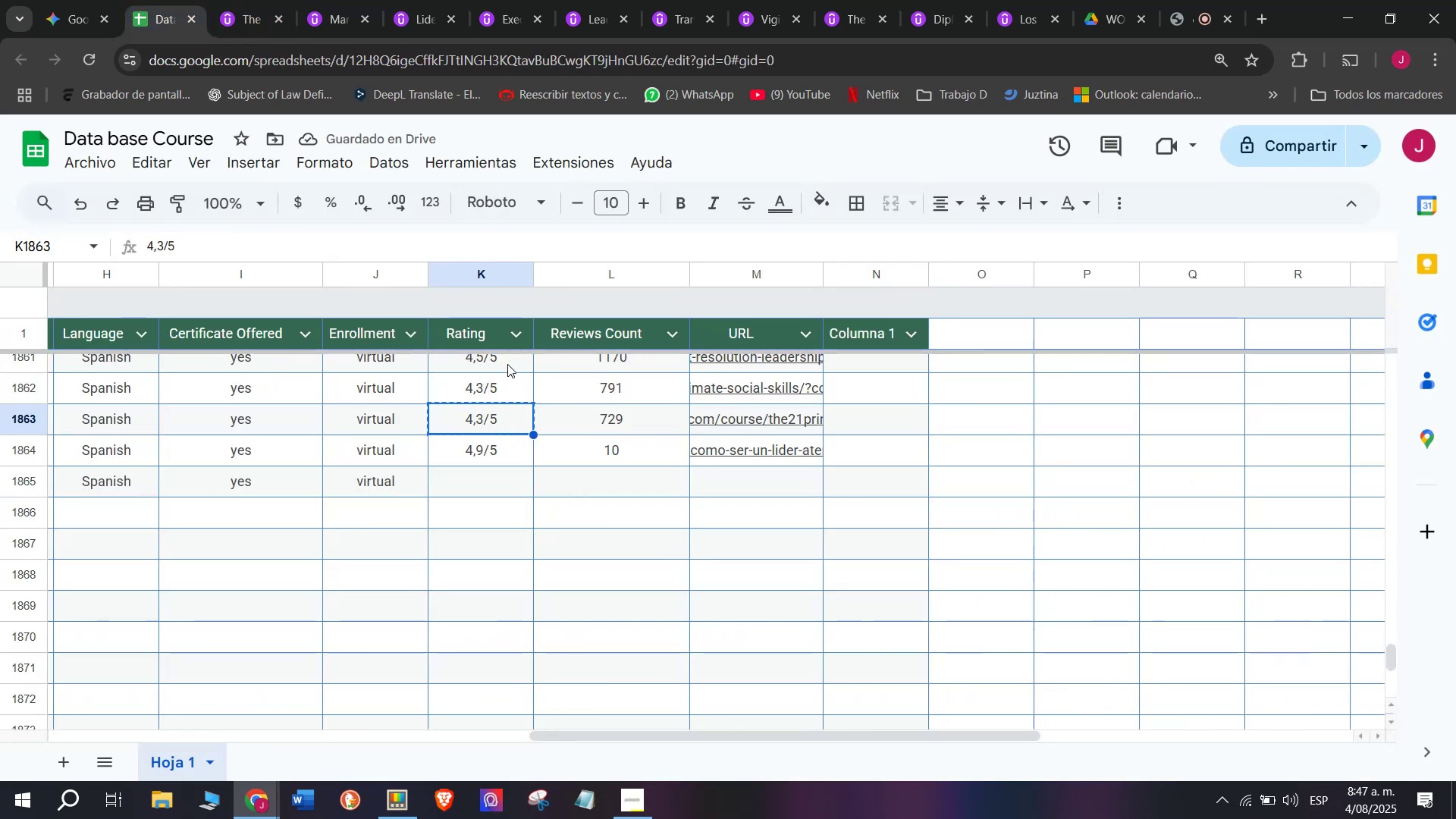 
left_click([509, 358])
 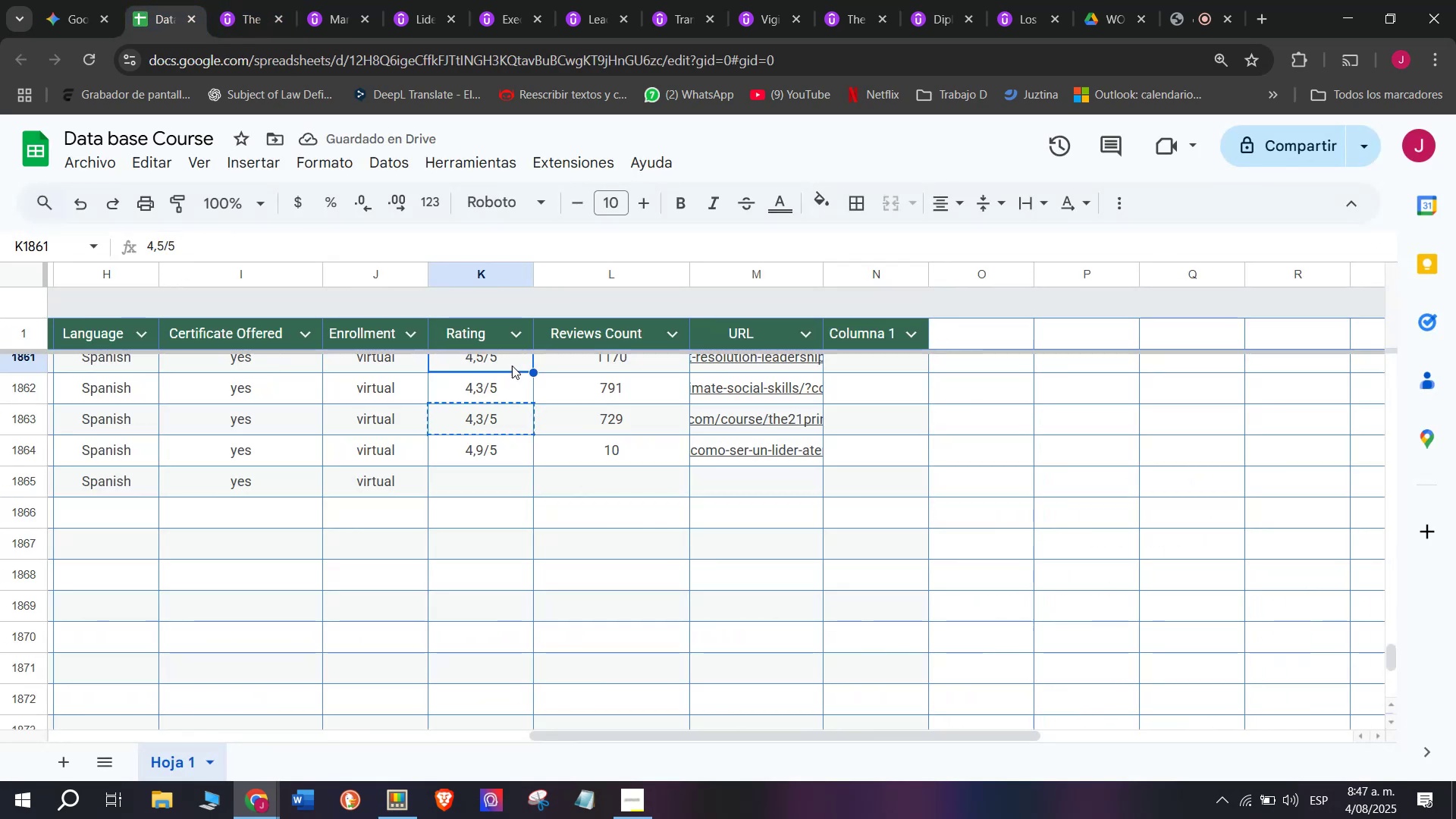 
key(Break)
 